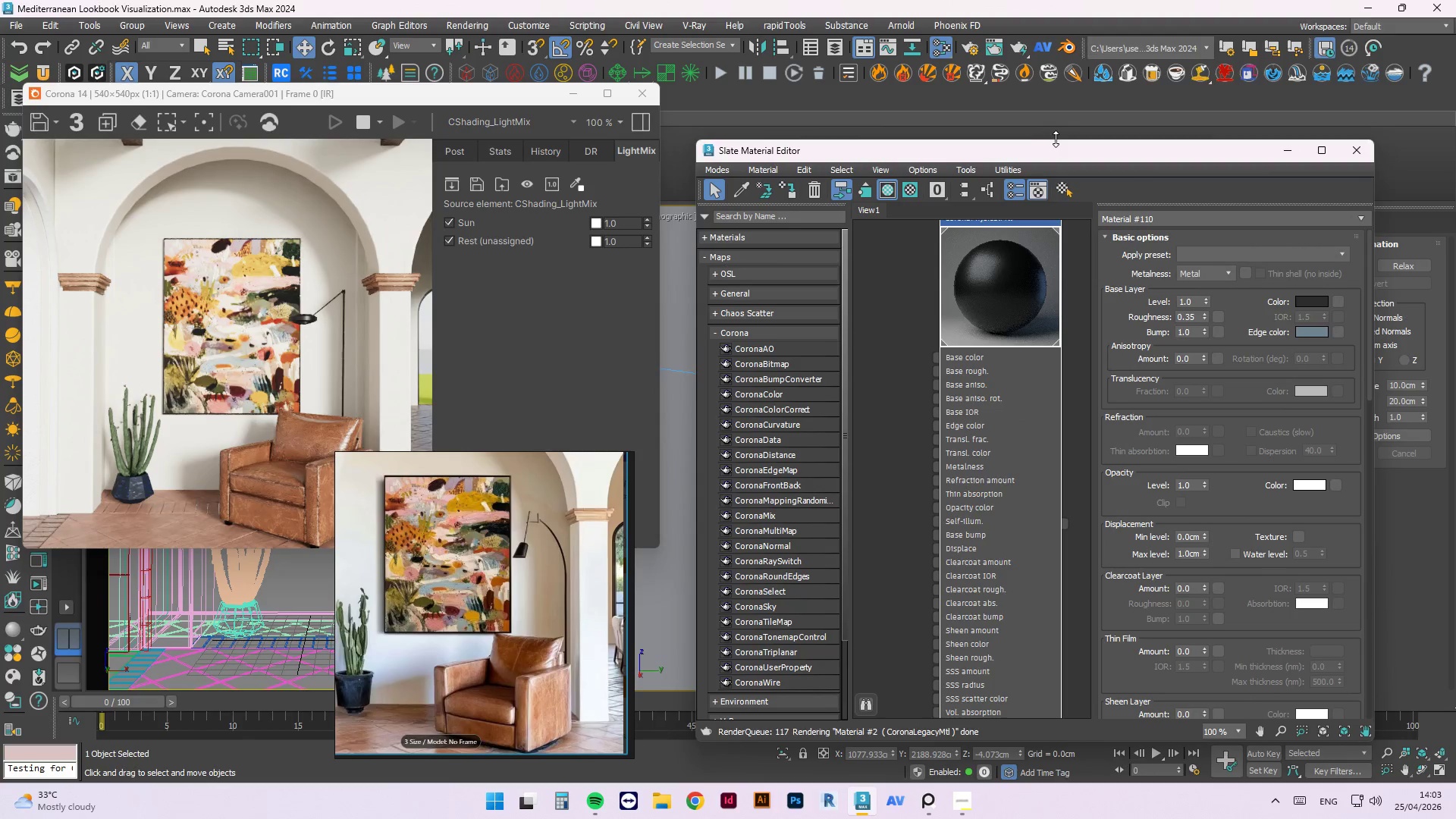 
wait(9.17)
 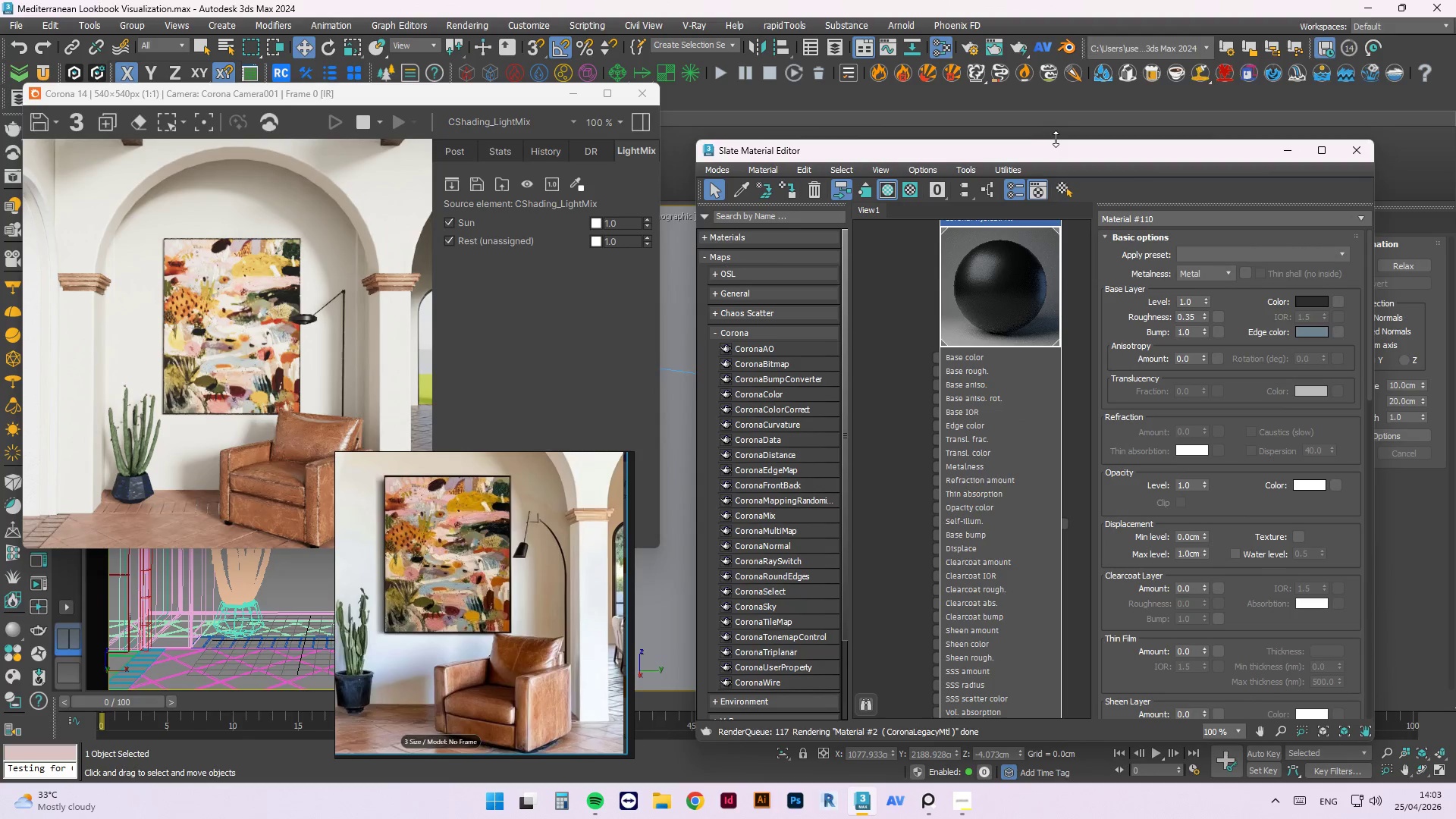 
left_click_drag(start_coordinate=[985, 152], to_coordinate=[327, 168])
 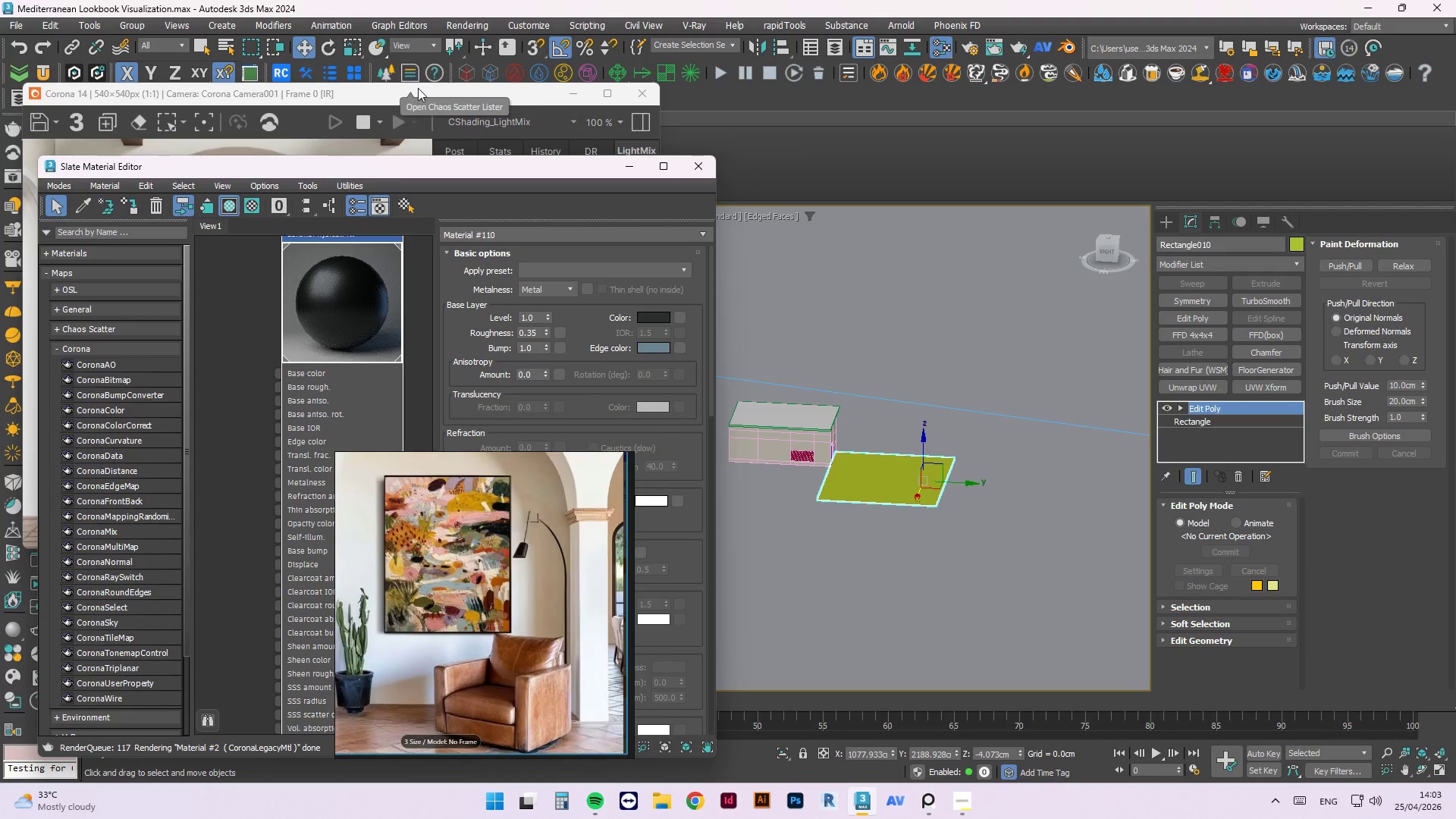 
left_click_drag(start_coordinate=[425, 94], to_coordinate=[745, 108])
 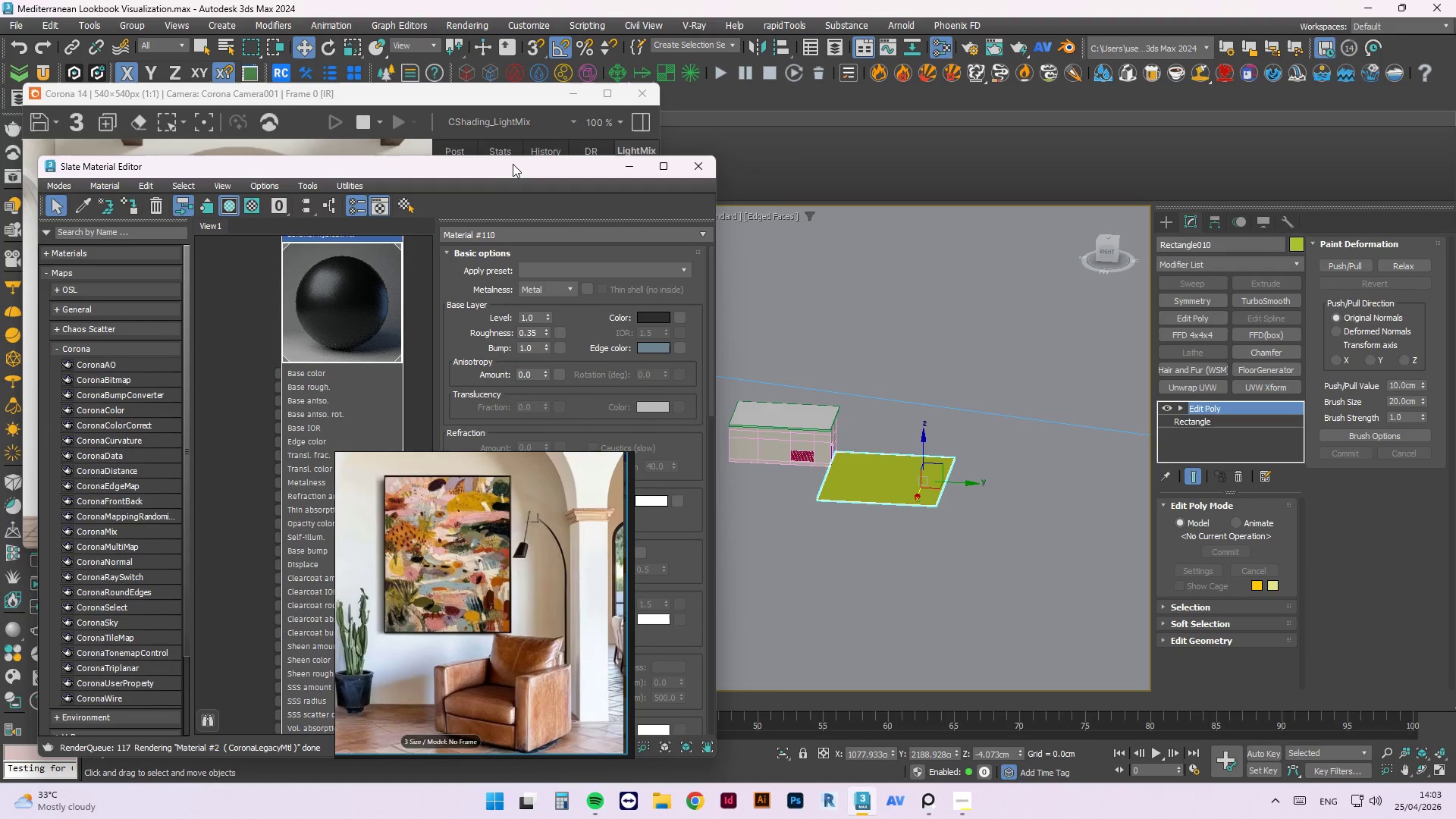 
left_click_drag(start_coordinate=[494, 168], to_coordinate=[472, 136])
 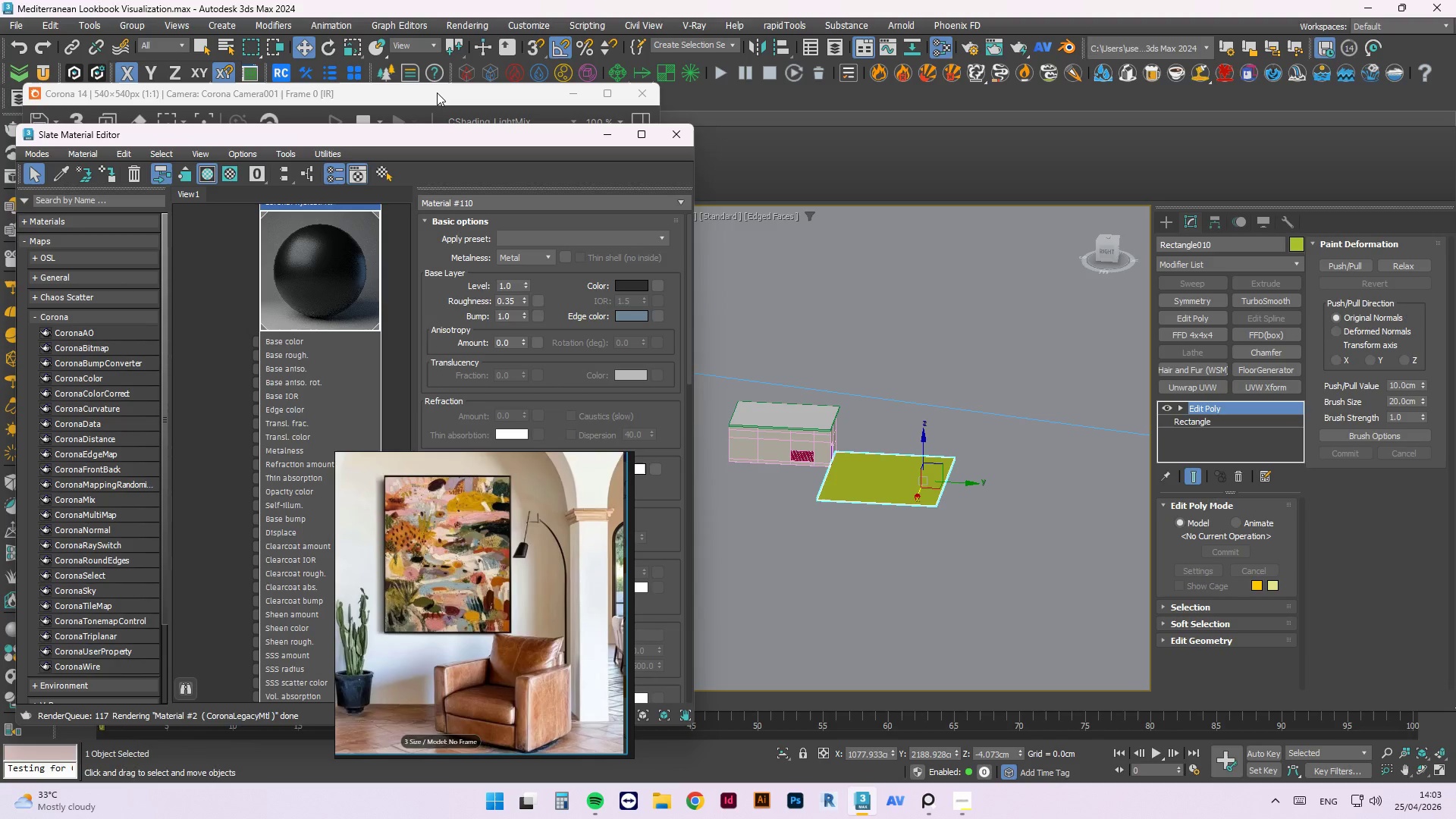 
left_click_drag(start_coordinate=[437, 93], to_coordinate=[594, 217])
 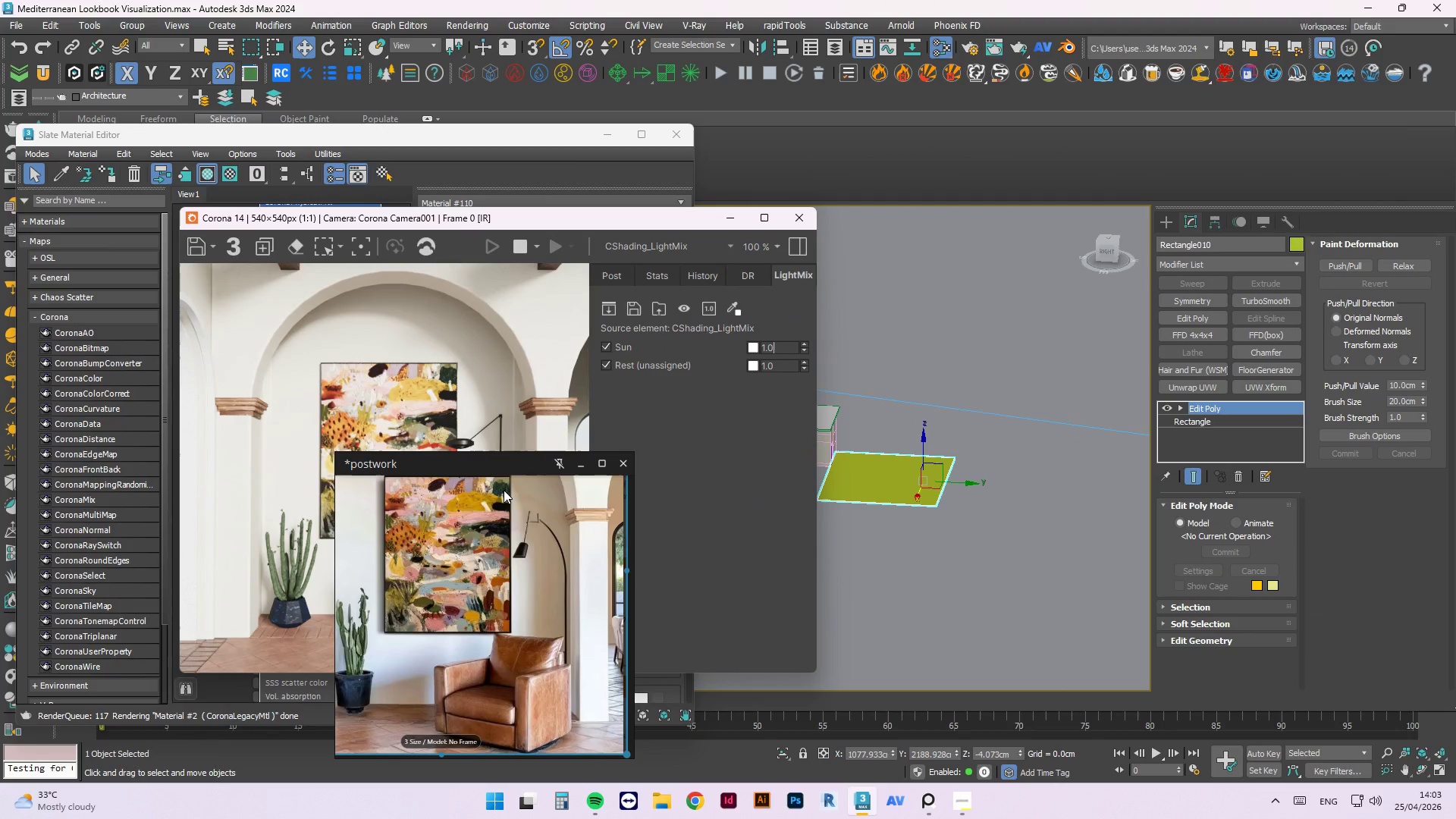 
left_click_drag(start_coordinate=[504, 466], to_coordinate=[1283, 143])
 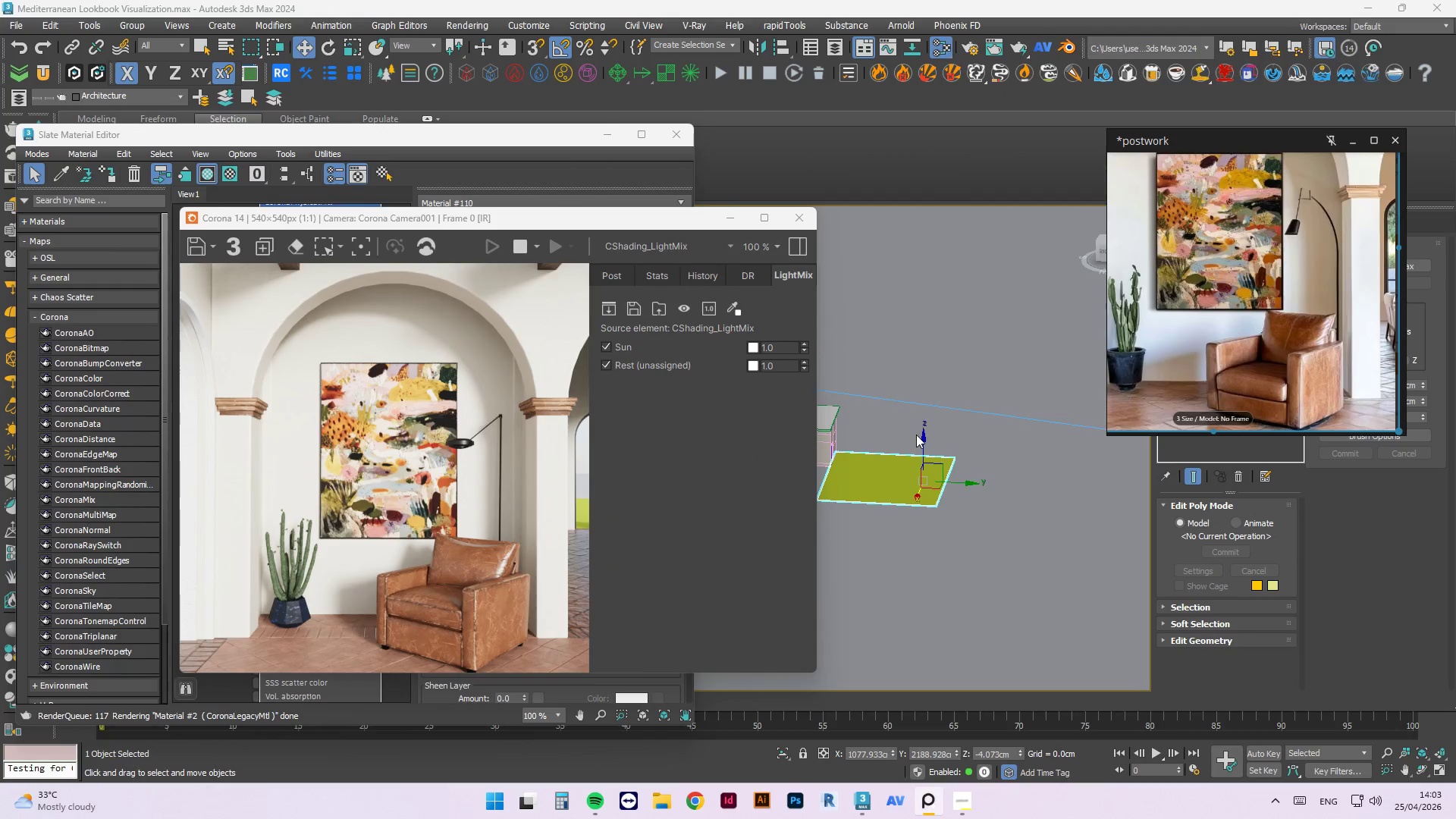 
scroll: coordinate [942, 418], scroll_direction: up, amount: 2.0
 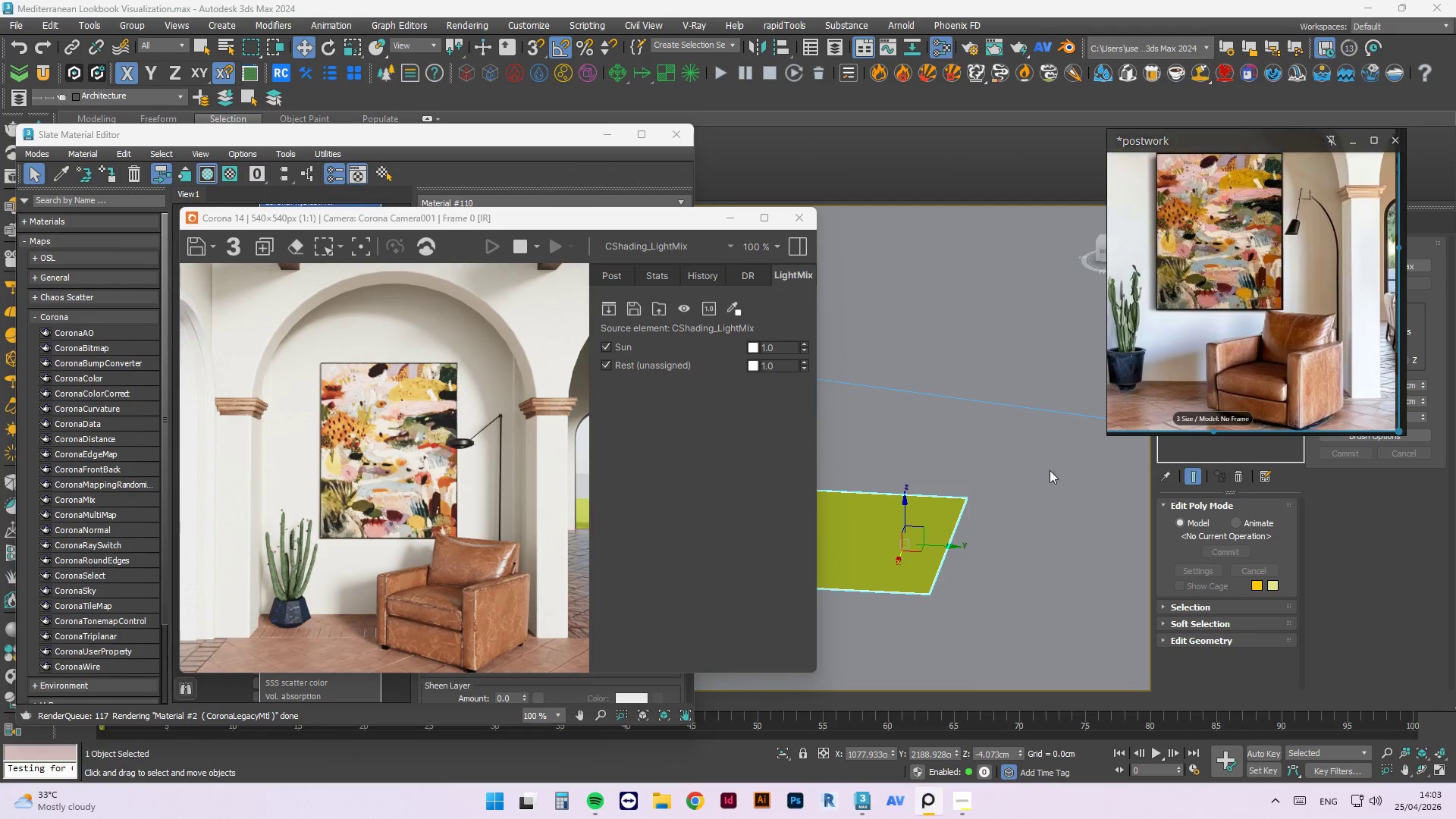 
scroll: coordinate [902, 489], scroll_direction: none, amount: 0.0
 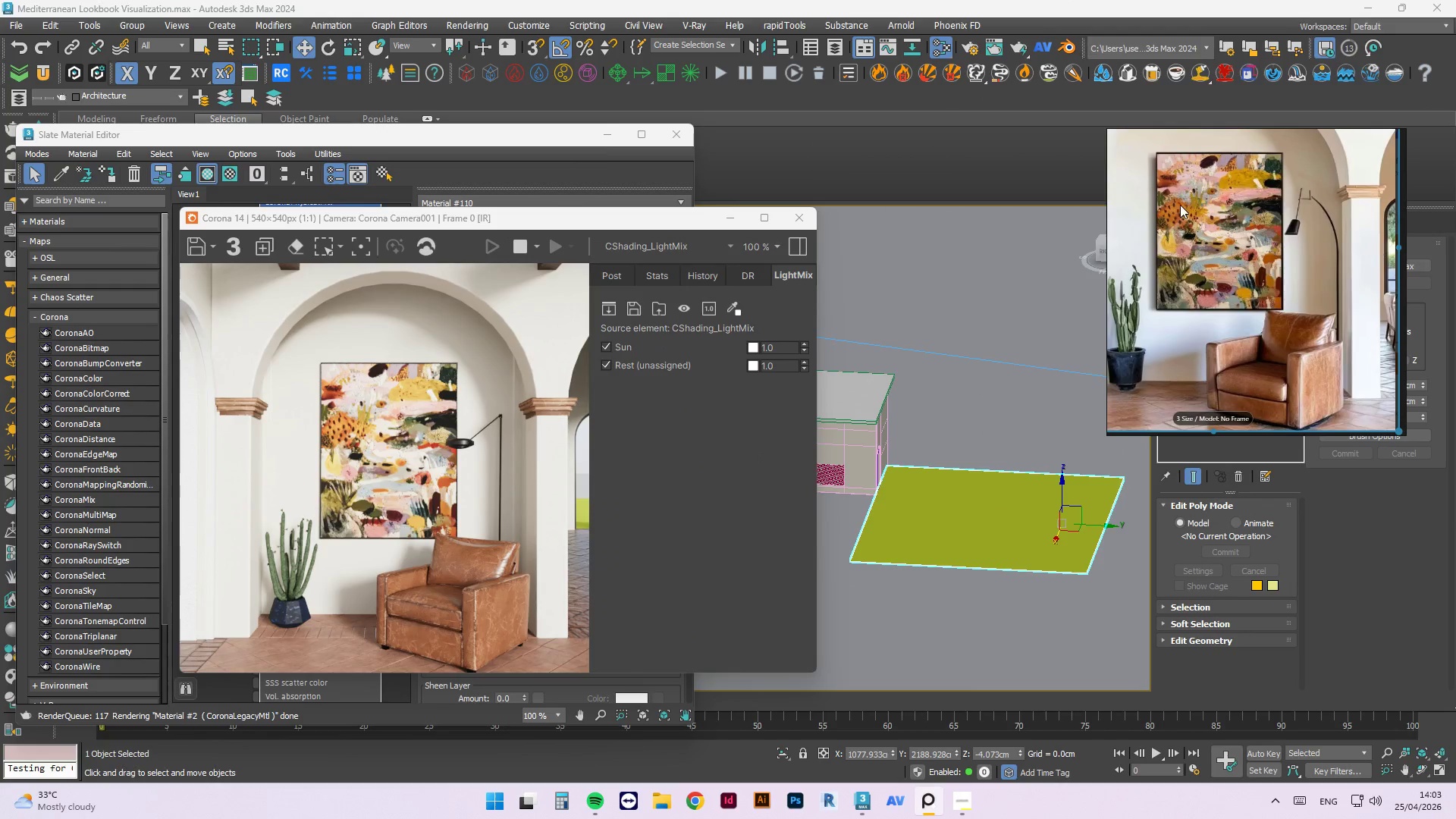 
left_click_drag(start_coordinate=[532, 227], to_coordinate=[534, 588])
 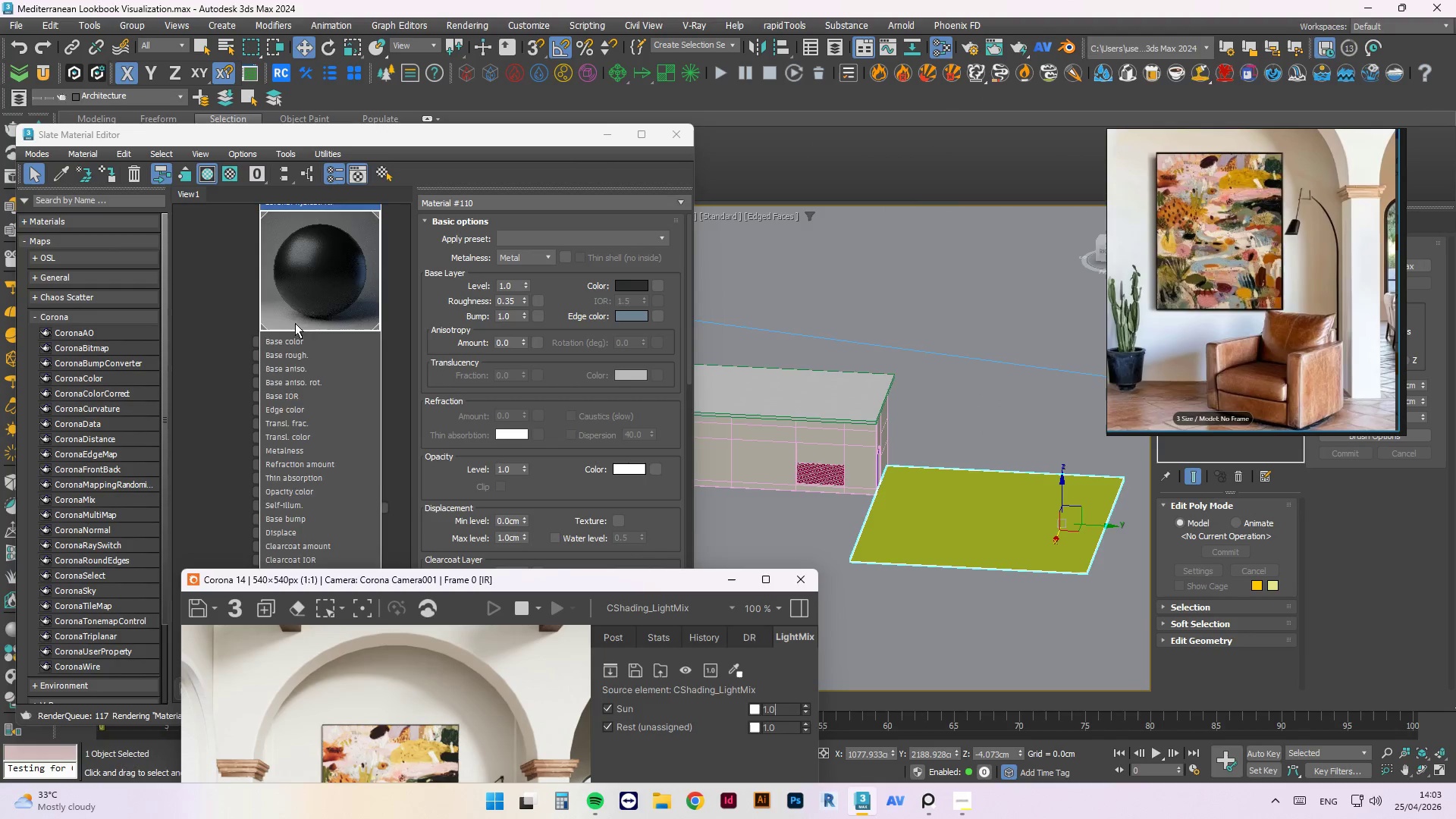 
scroll: coordinate [293, 370], scroll_direction: down, amount: 6.0
 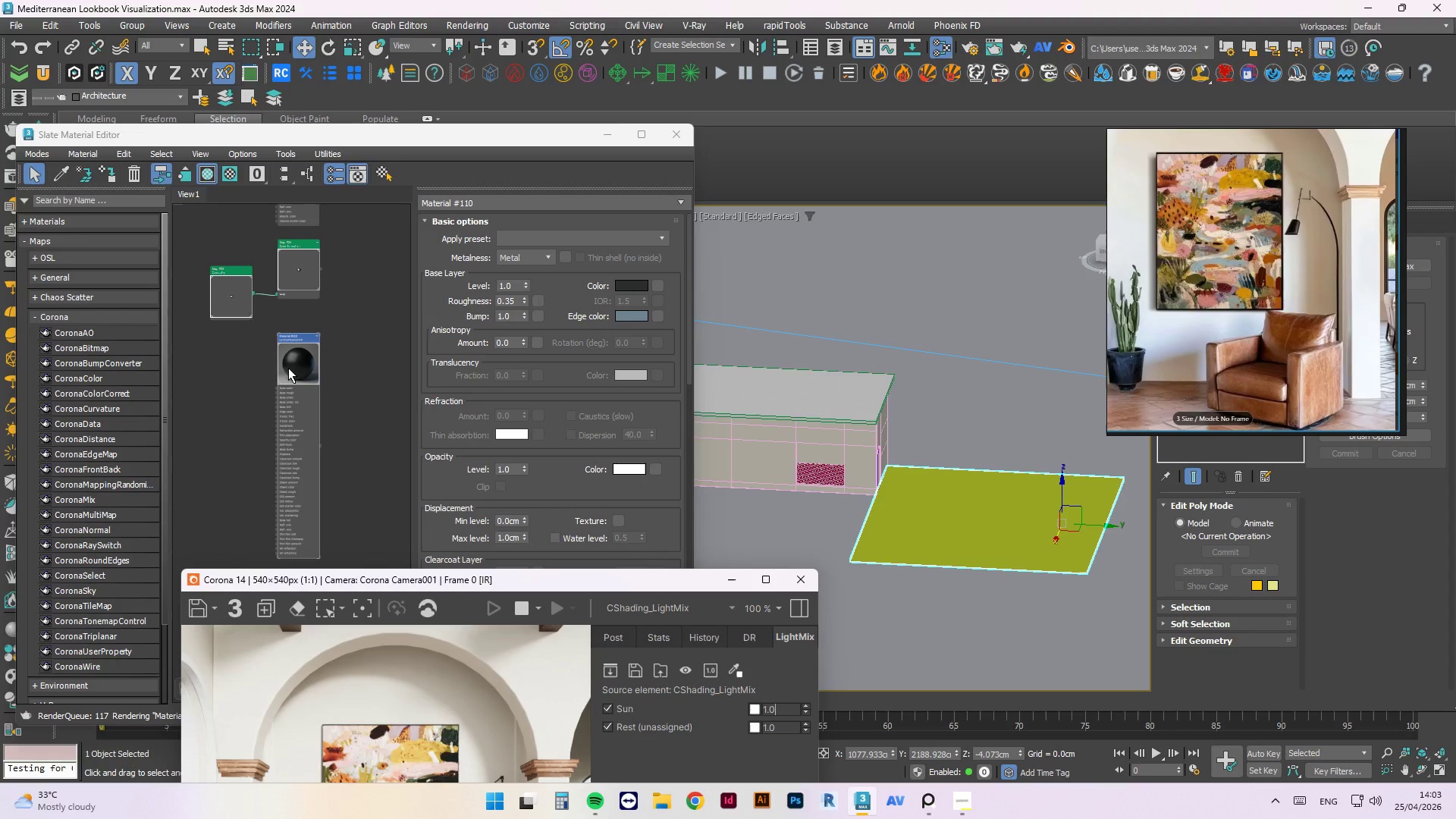 
hold_key(key=ShiftLeft, duration=1.2)
 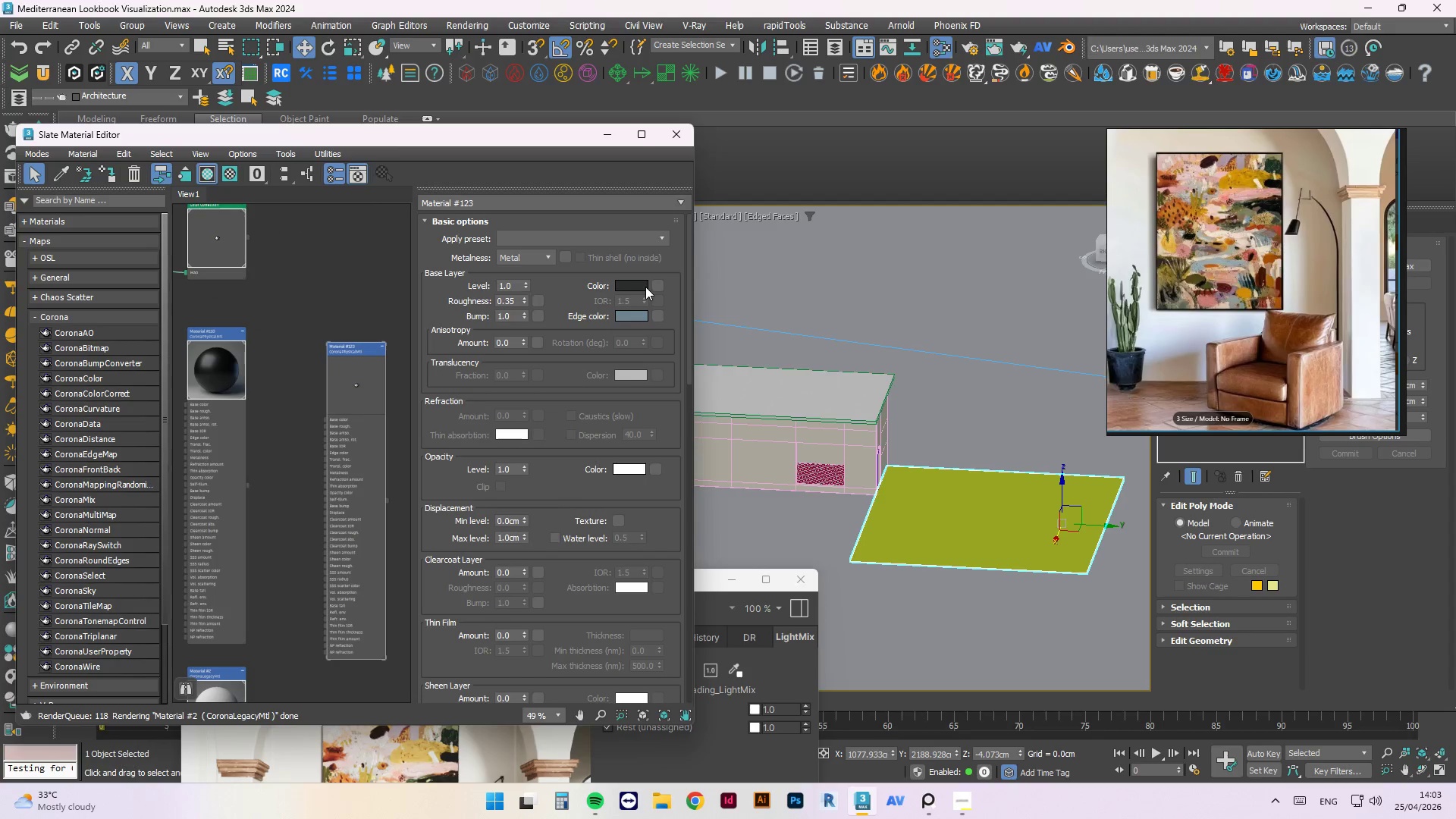 
scroll: coordinate [288, 368], scroll_direction: down, amount: 1.0
 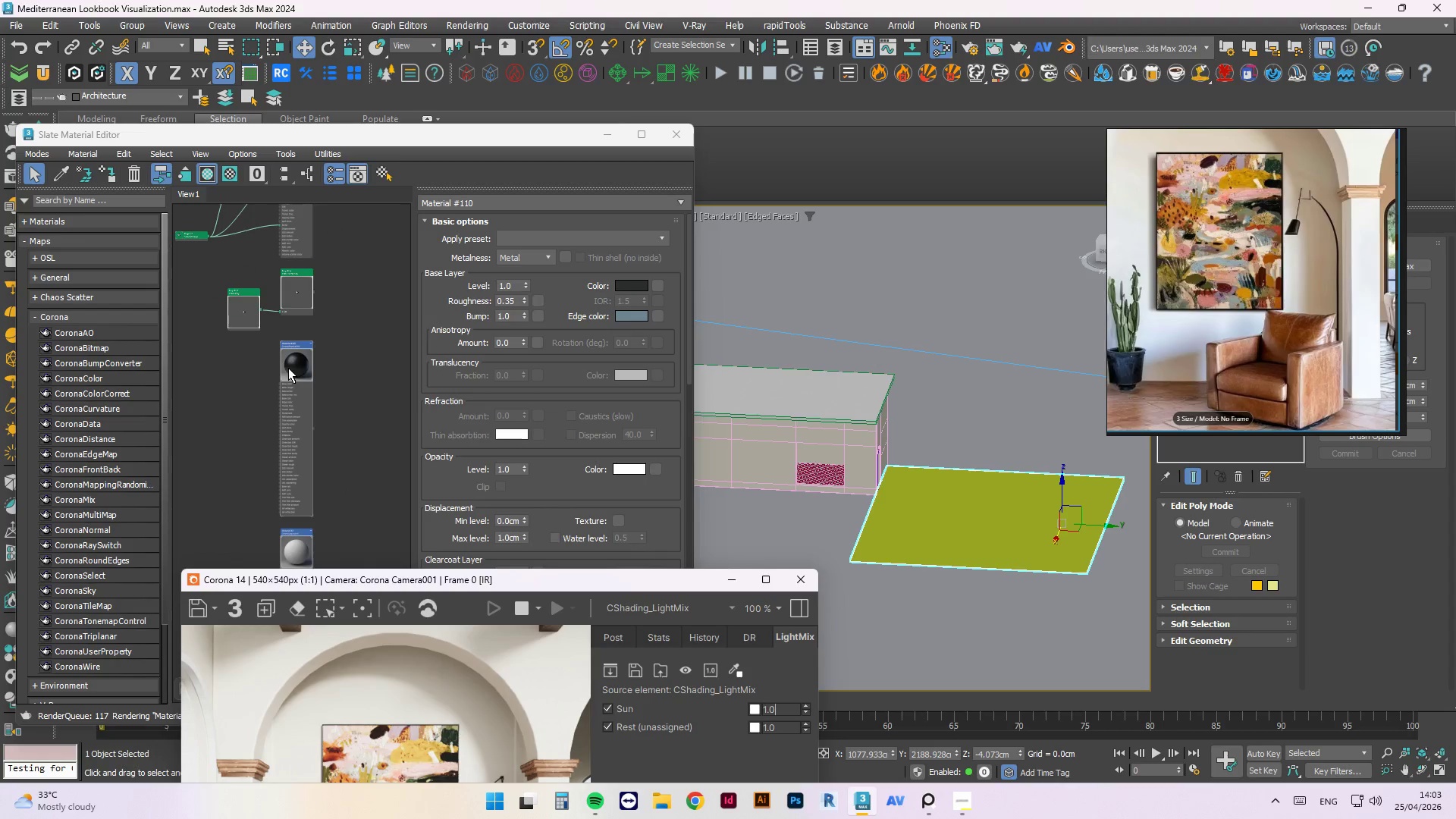 
left_click_drag(start_coordinate=[293, 366], to_coordinate=[372, 373])
 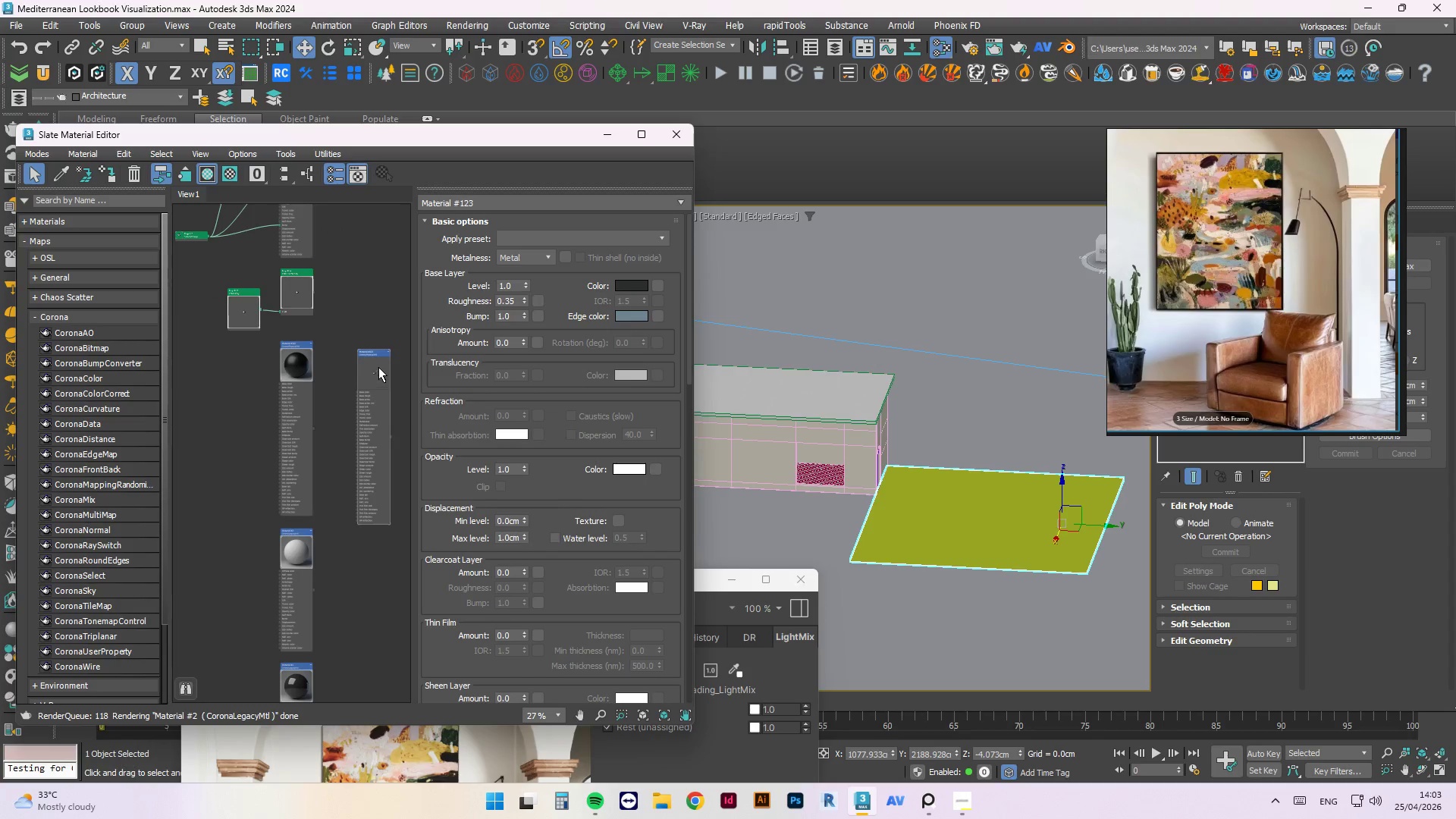 
scroll: coordinate [410, 352], scroll_direction: up, amount: 2.0
 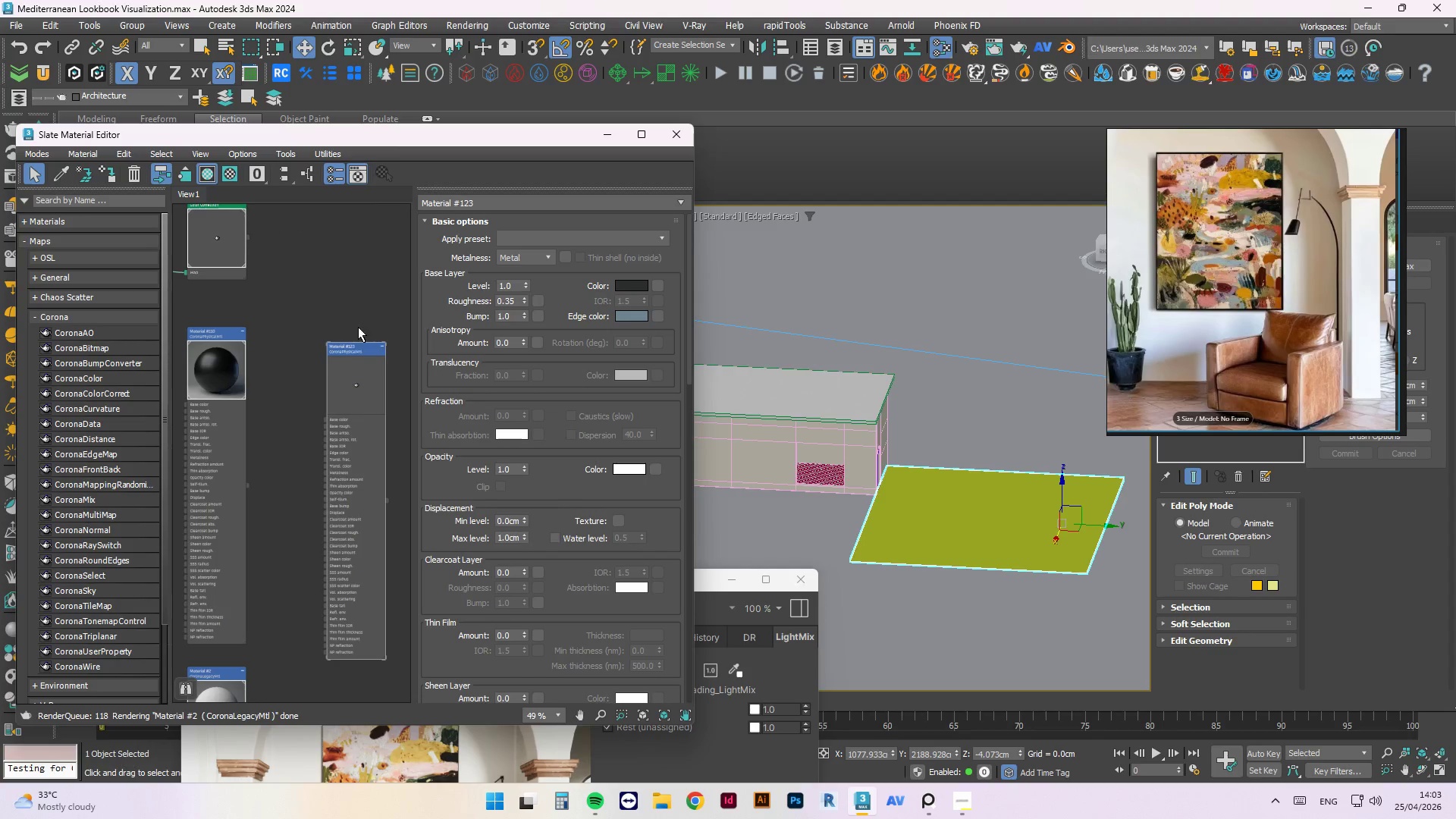 
mouse_move([171, 180])
 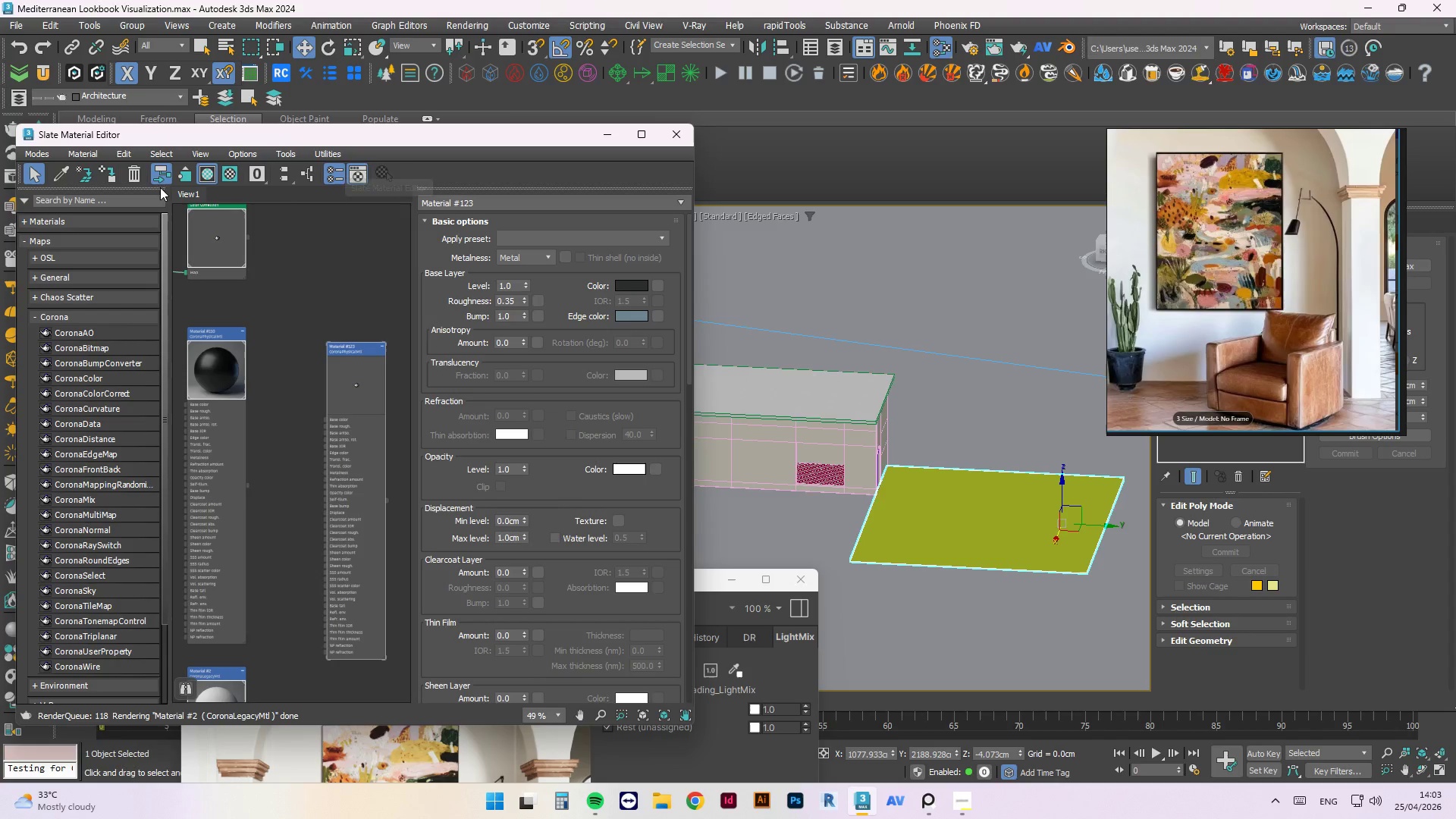 
left_click([103, 165])
 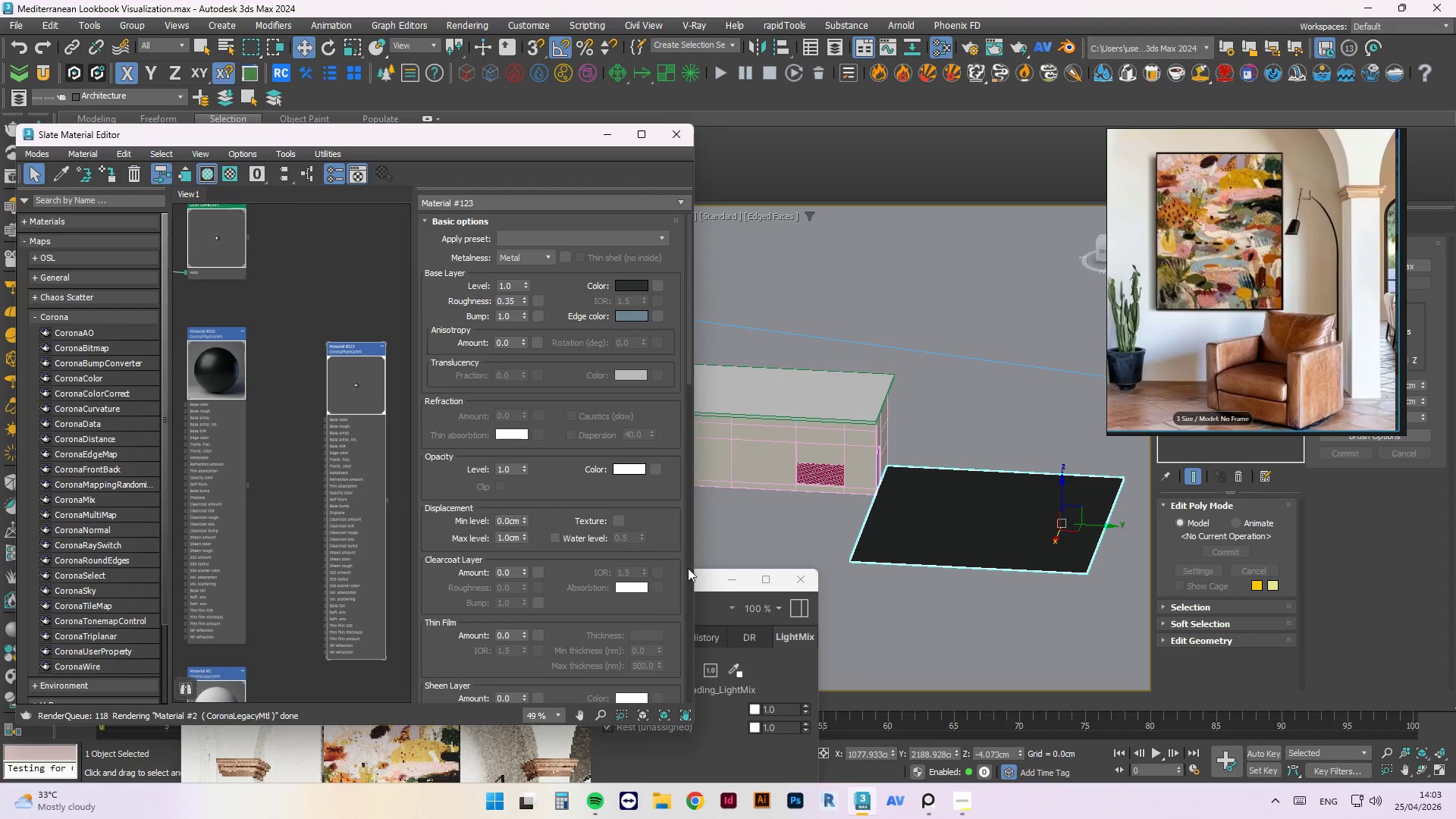 
left_click([711, 588])
 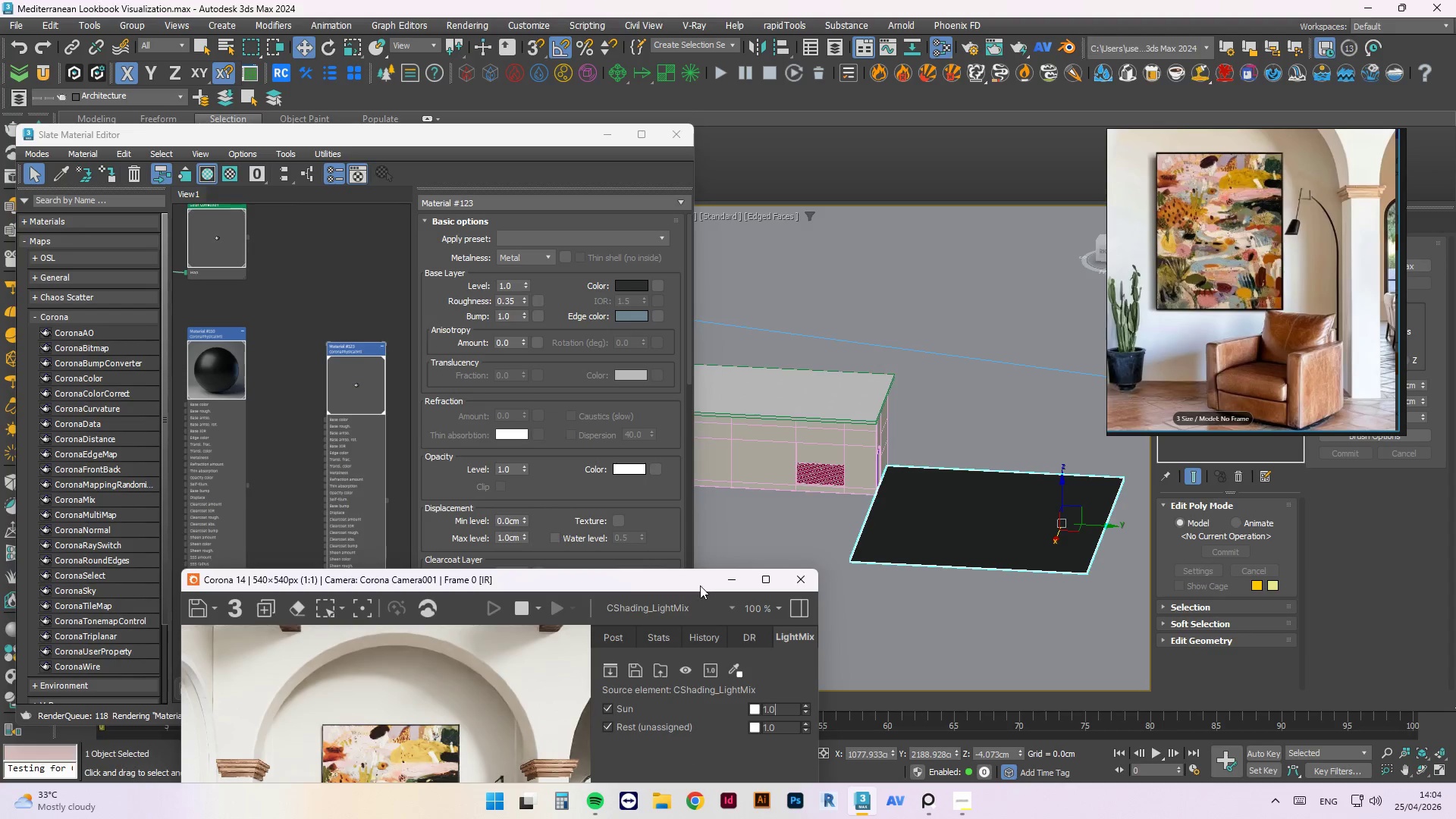 
left_click_drag(start_coordinate=[693, 584], to_coordinate=[730, 573])
 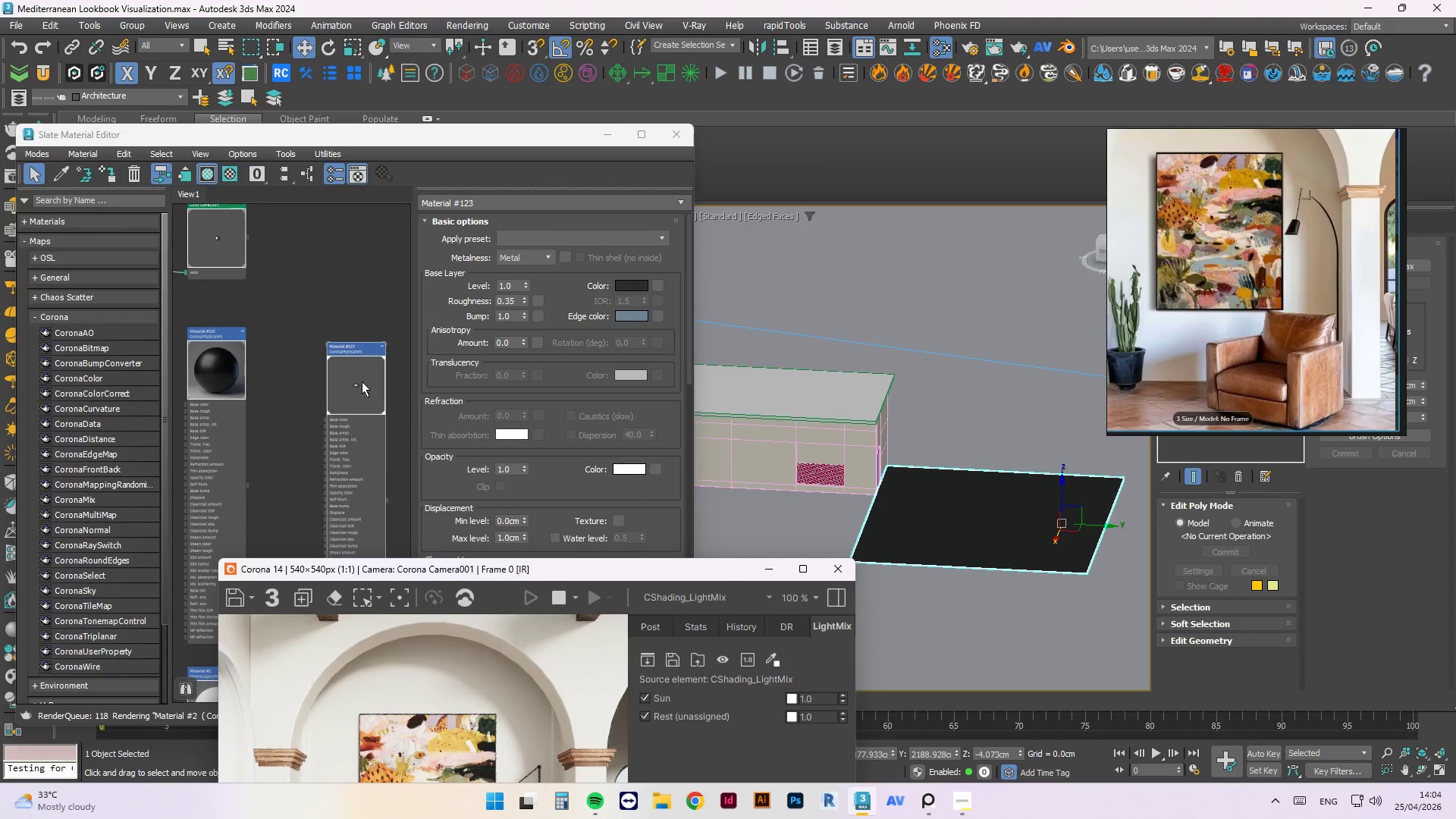 
right_click([361, 381])
 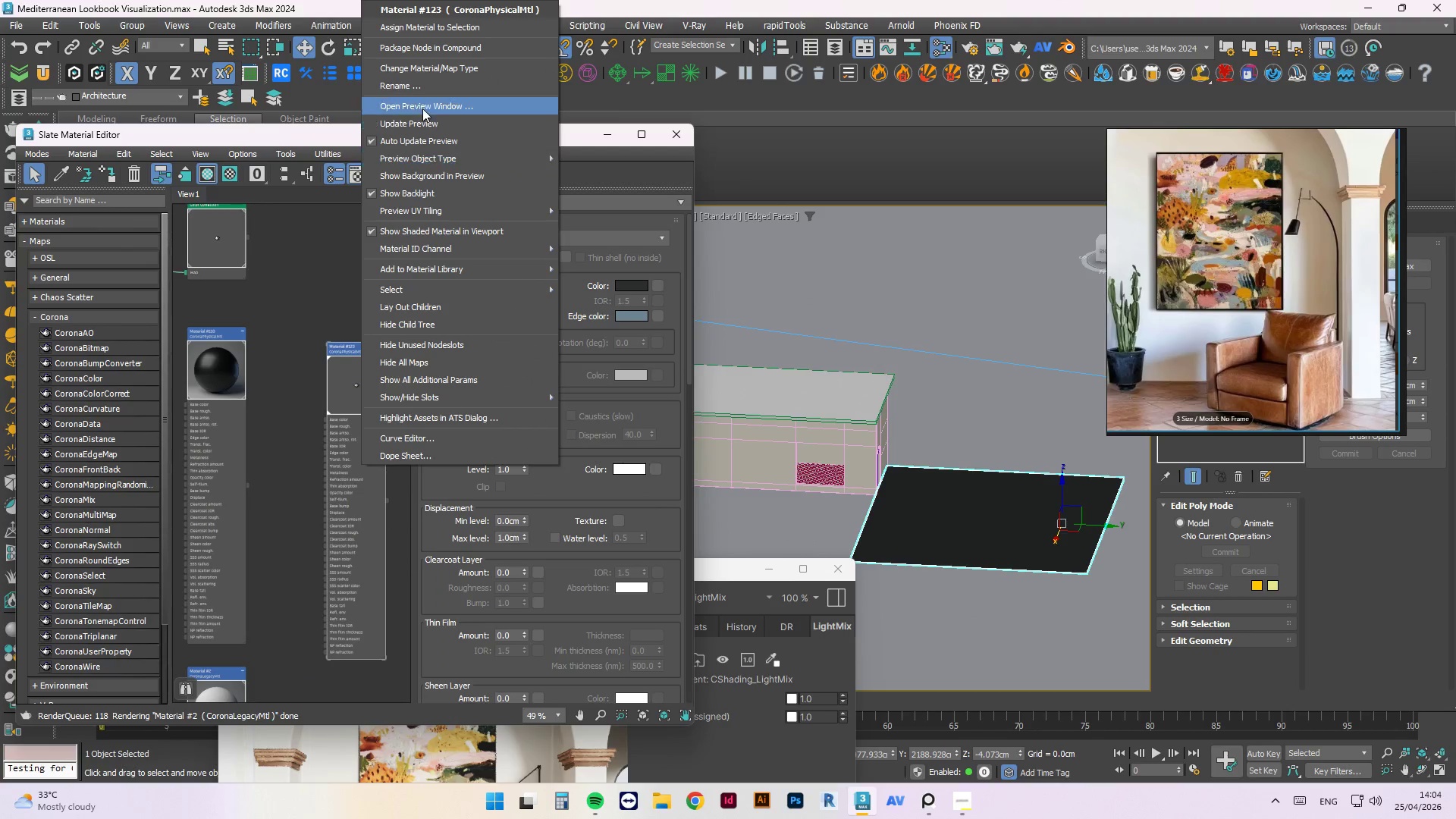 
left_click([421, 126])
 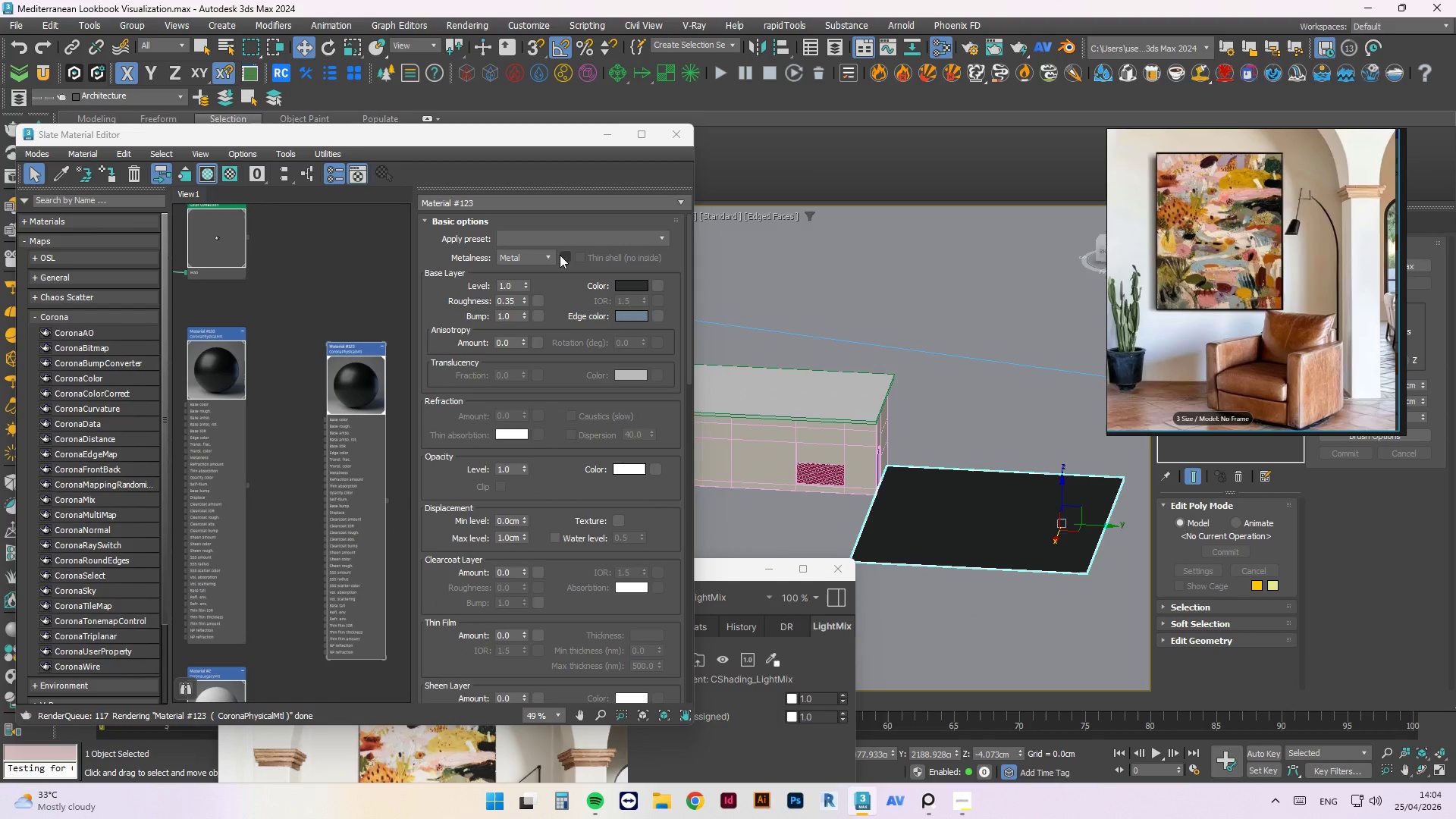 
left_click([632, 285])
 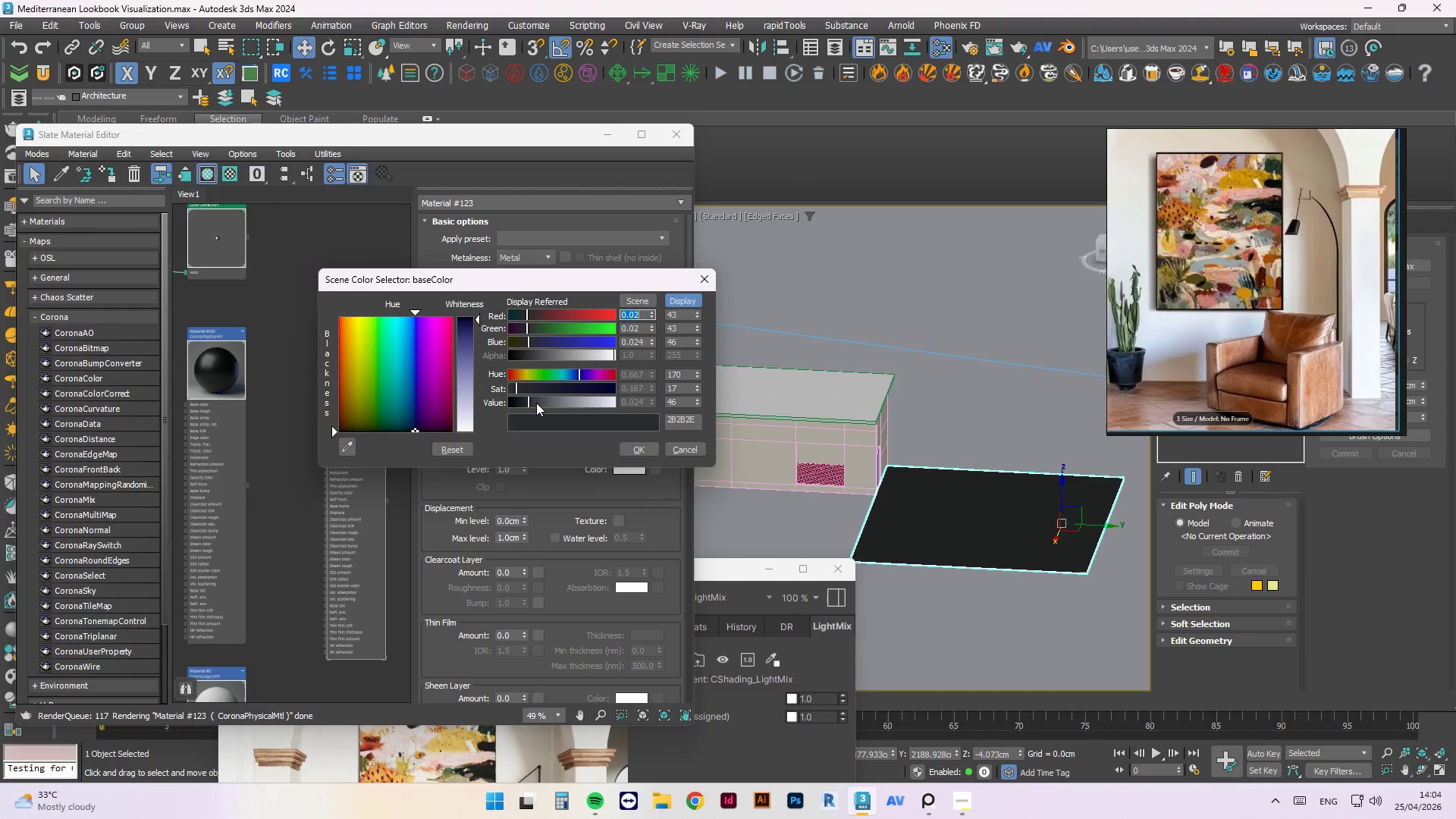 
left_click([543, 400])
 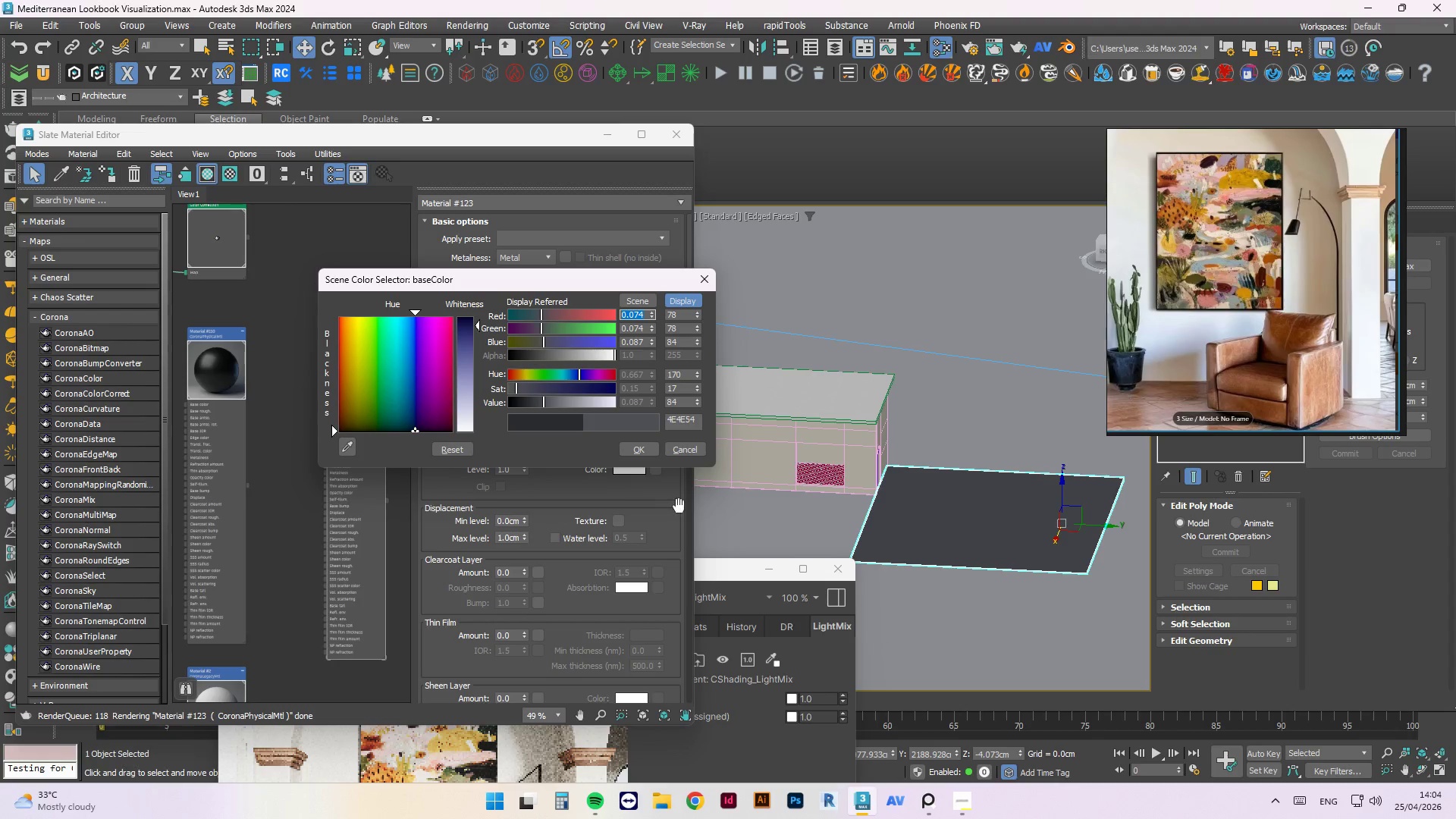 
left_click([645, 452])
 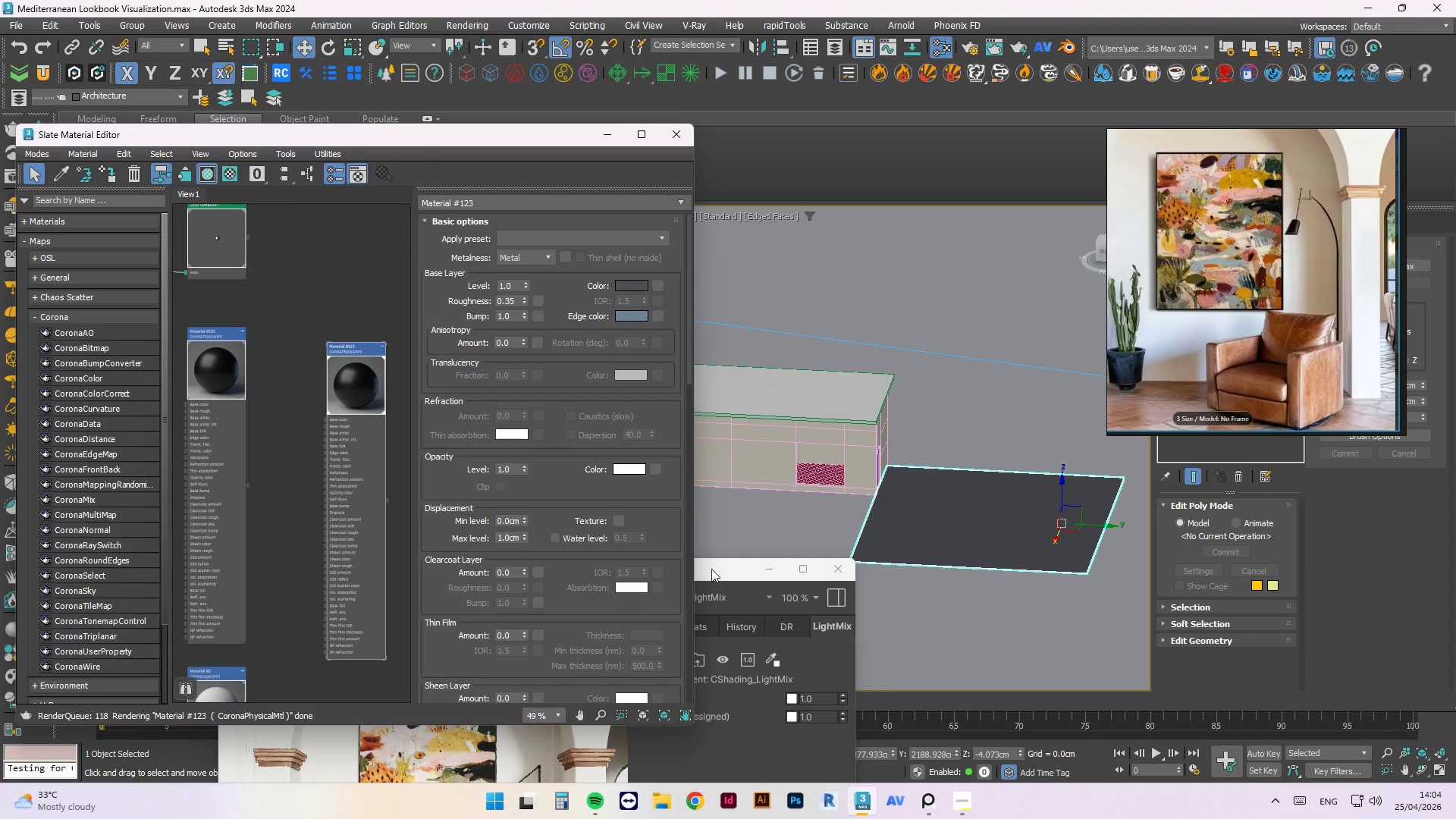 
left_click_drag(start_coordinate=[718, 571], to_coordinate=[463, 529])
 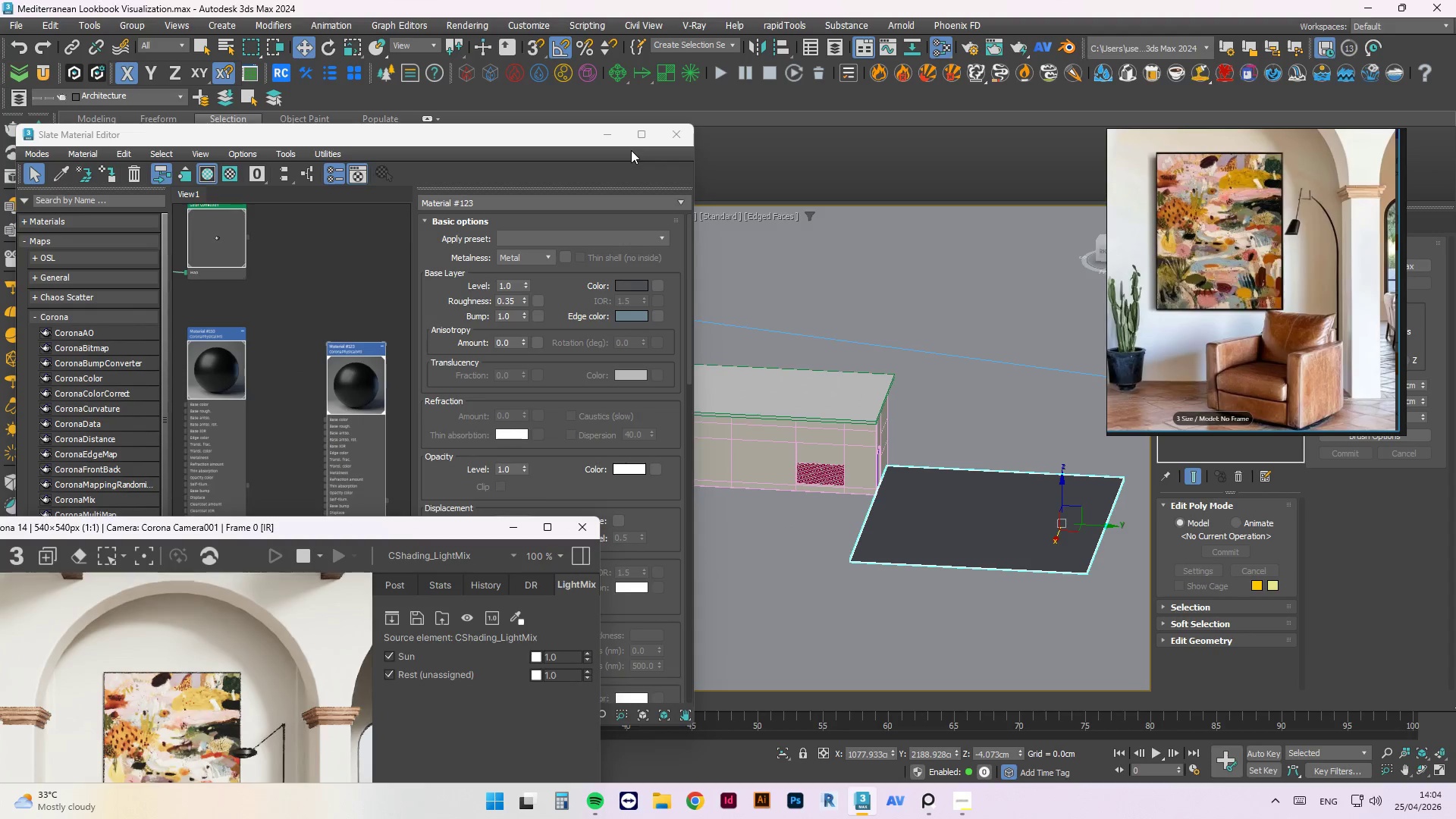 
left_click([610, 133])
 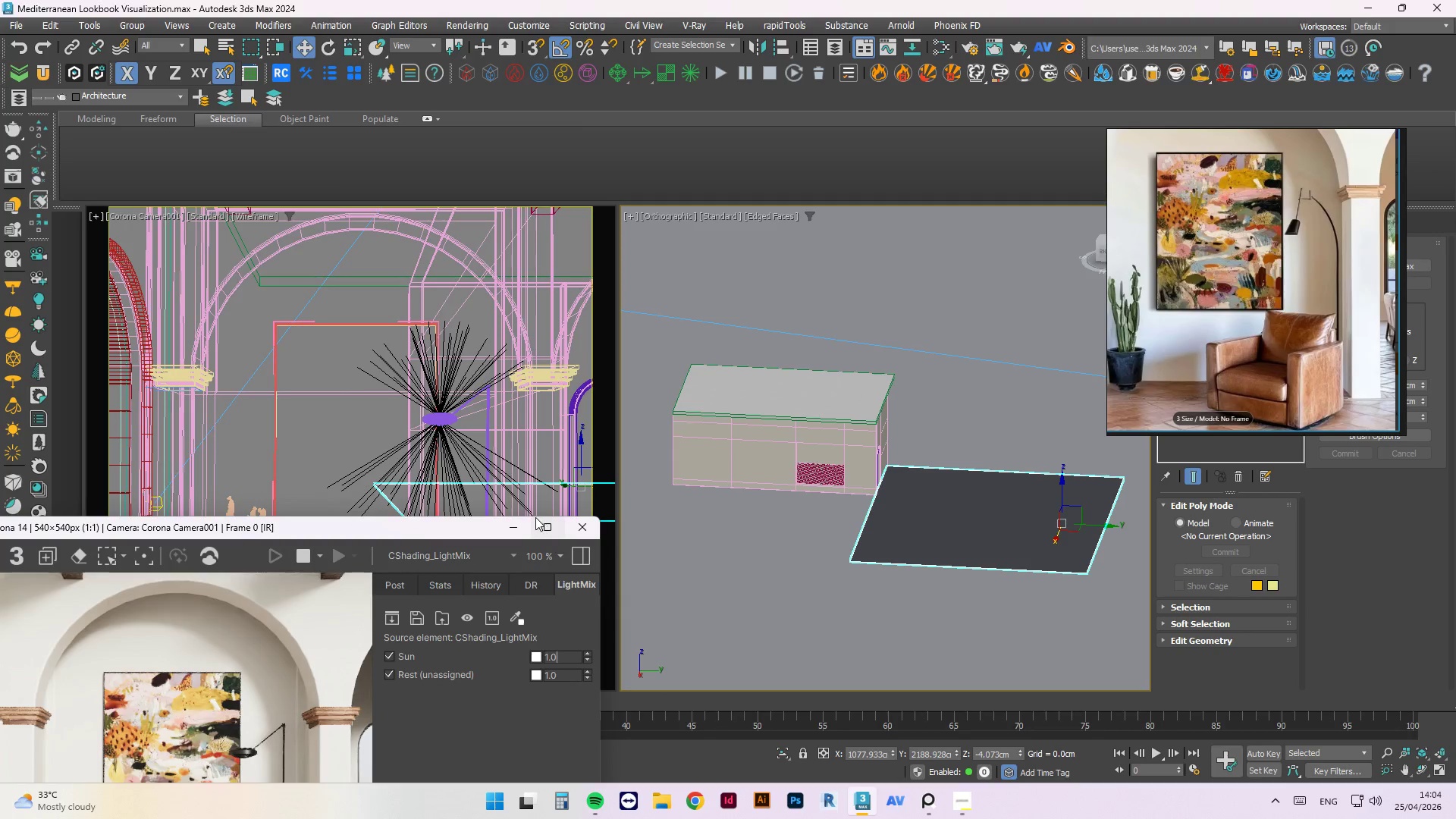 
left_click([526, 522])
 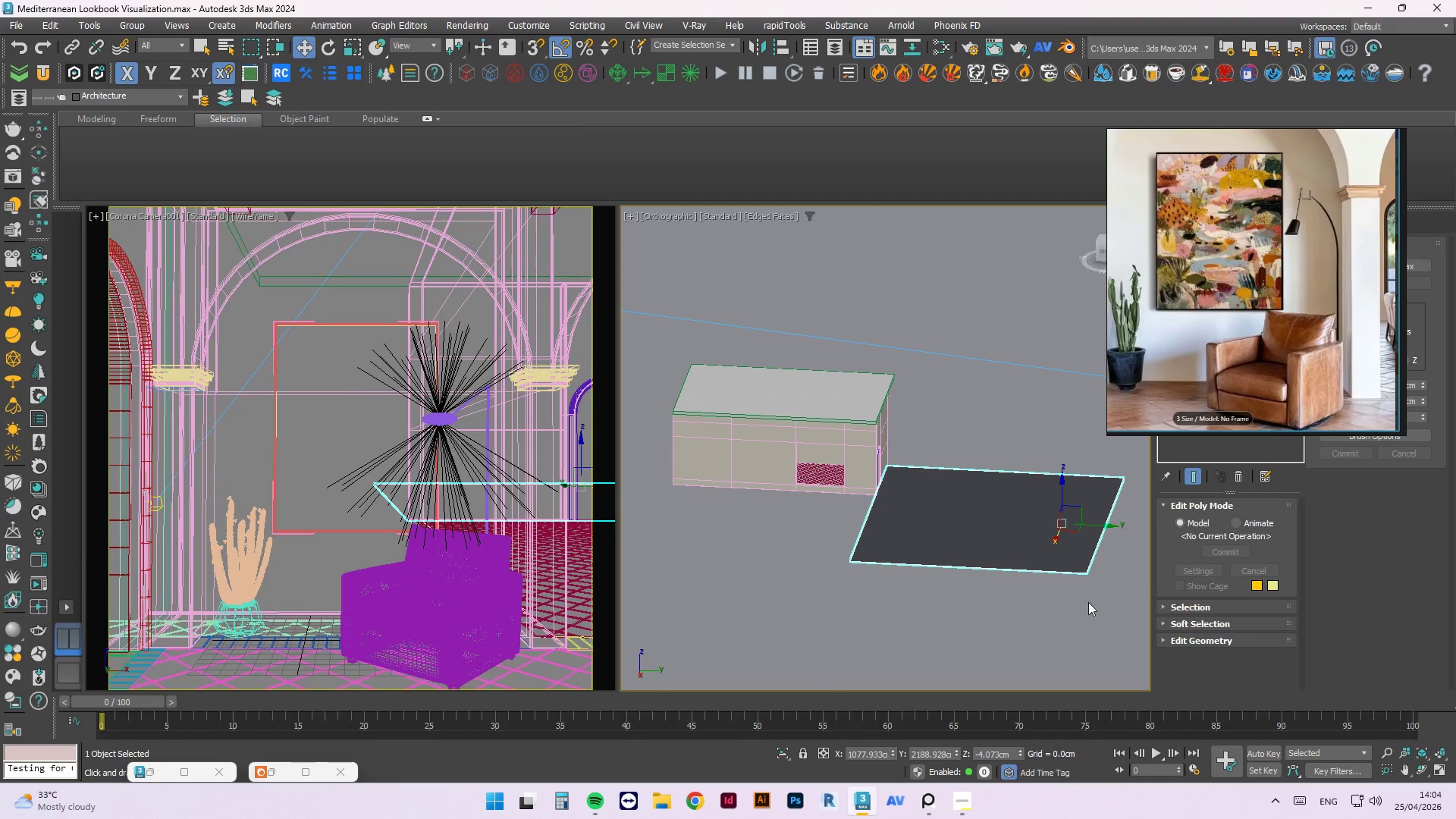 
left_click([1059, 462])
 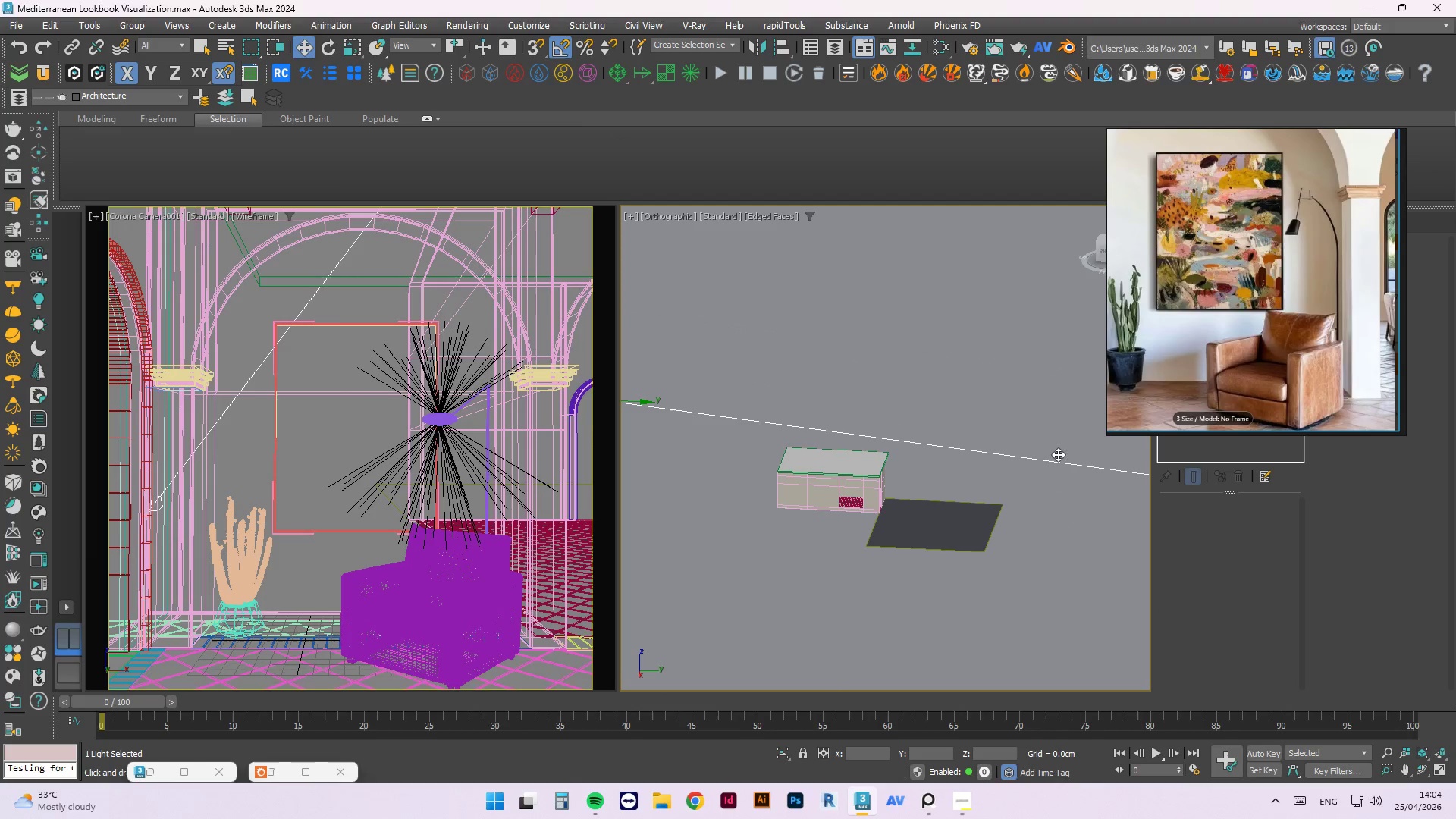 
scroll: coordinate [880, 530], scroll_direction: down, amount: 2.0
 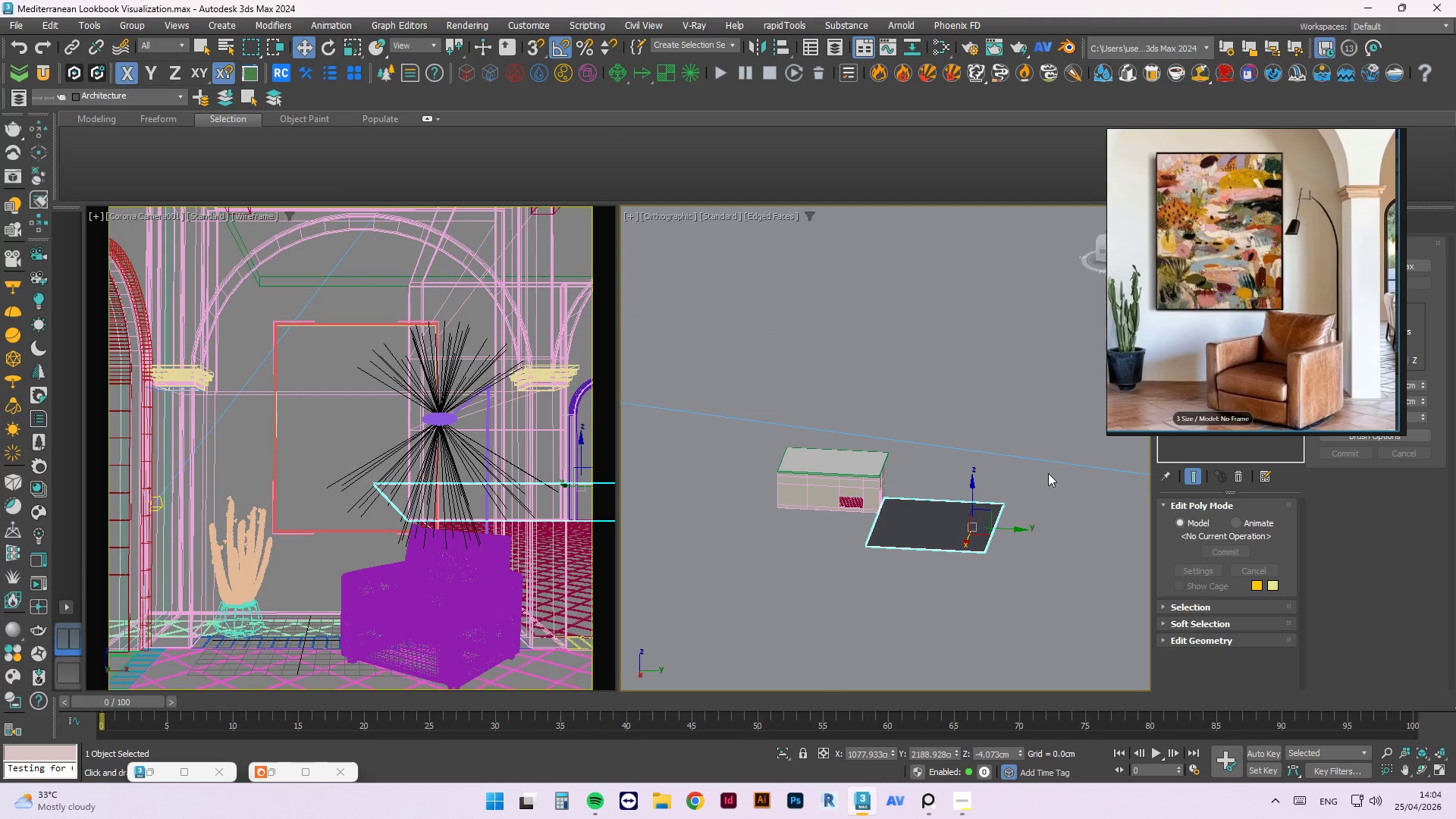 
left_click([1056, 411])
 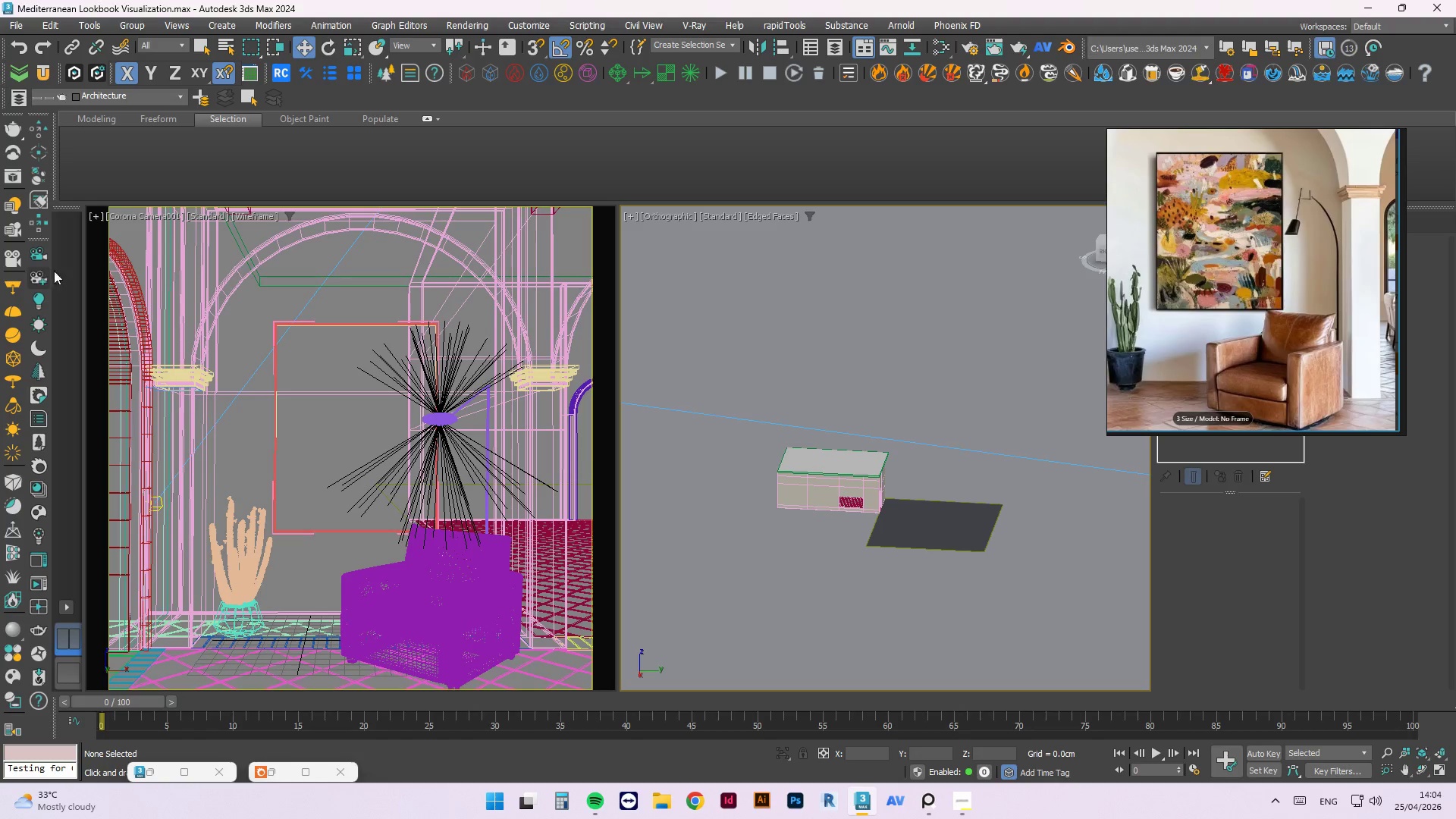 
left_click([908, 347])
 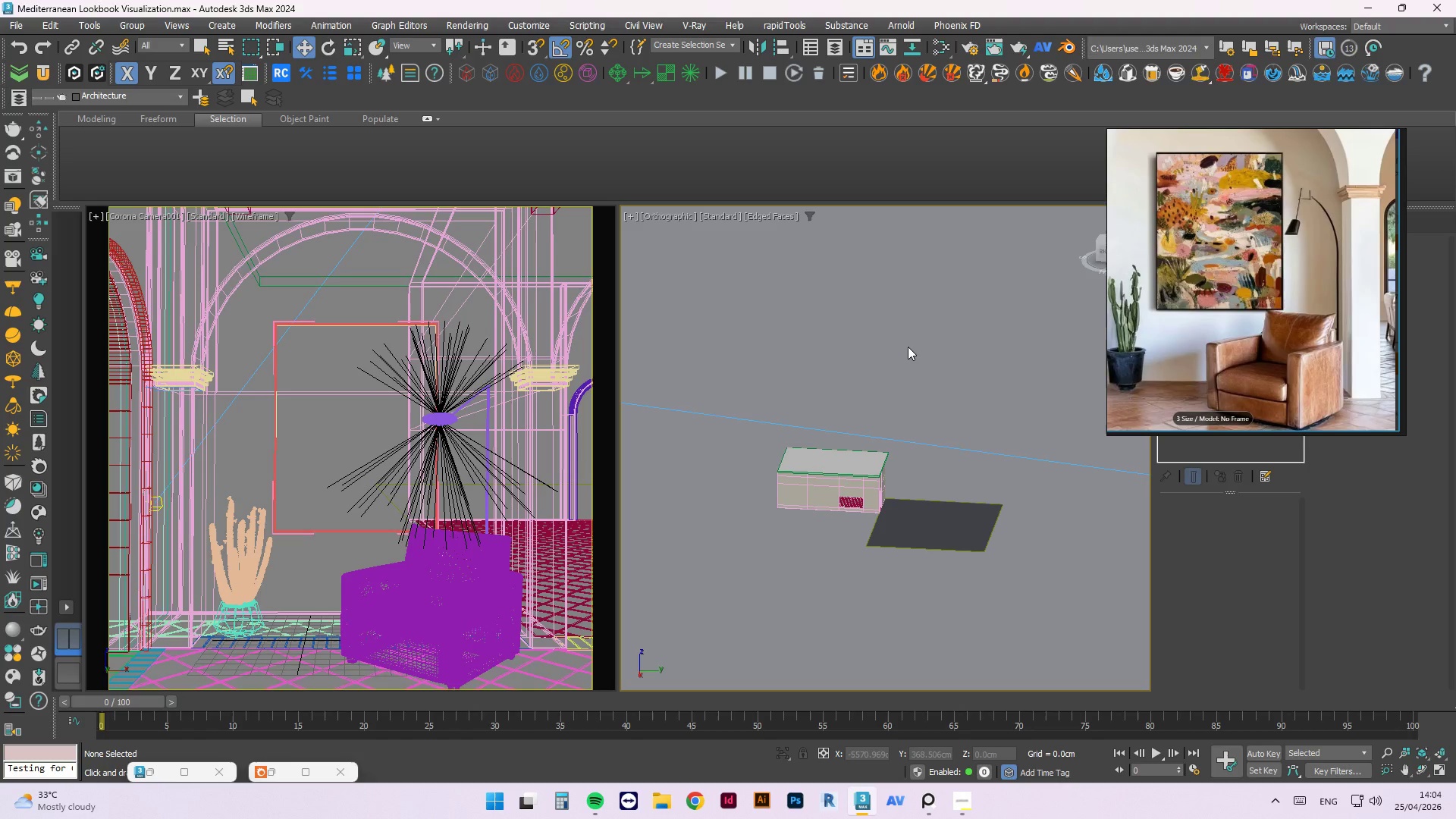 
key(T)
 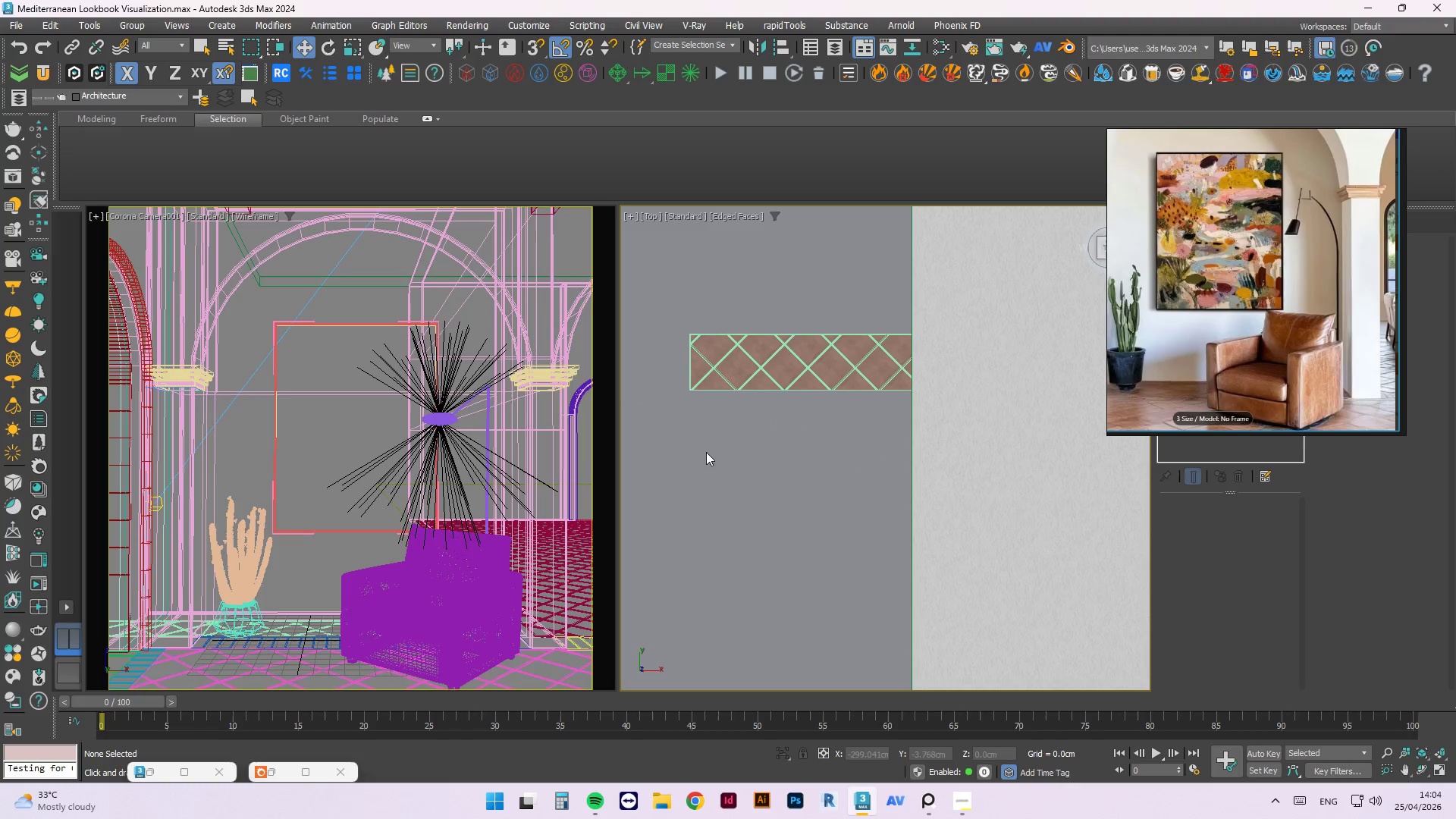 
scroll: coordinate [802, 535], scroll_direction: down, amount: 11.0
 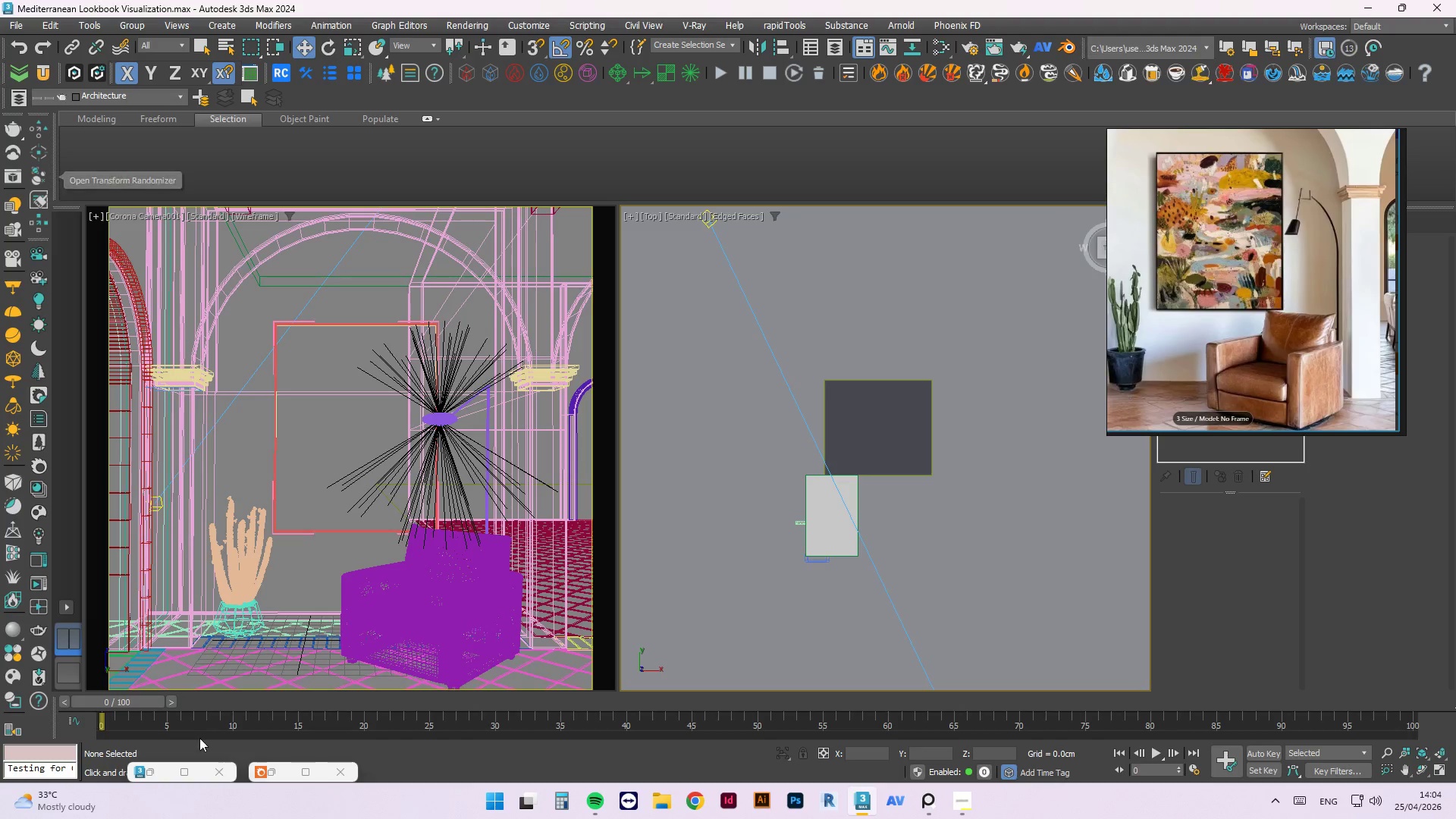 
wait(7.23)
 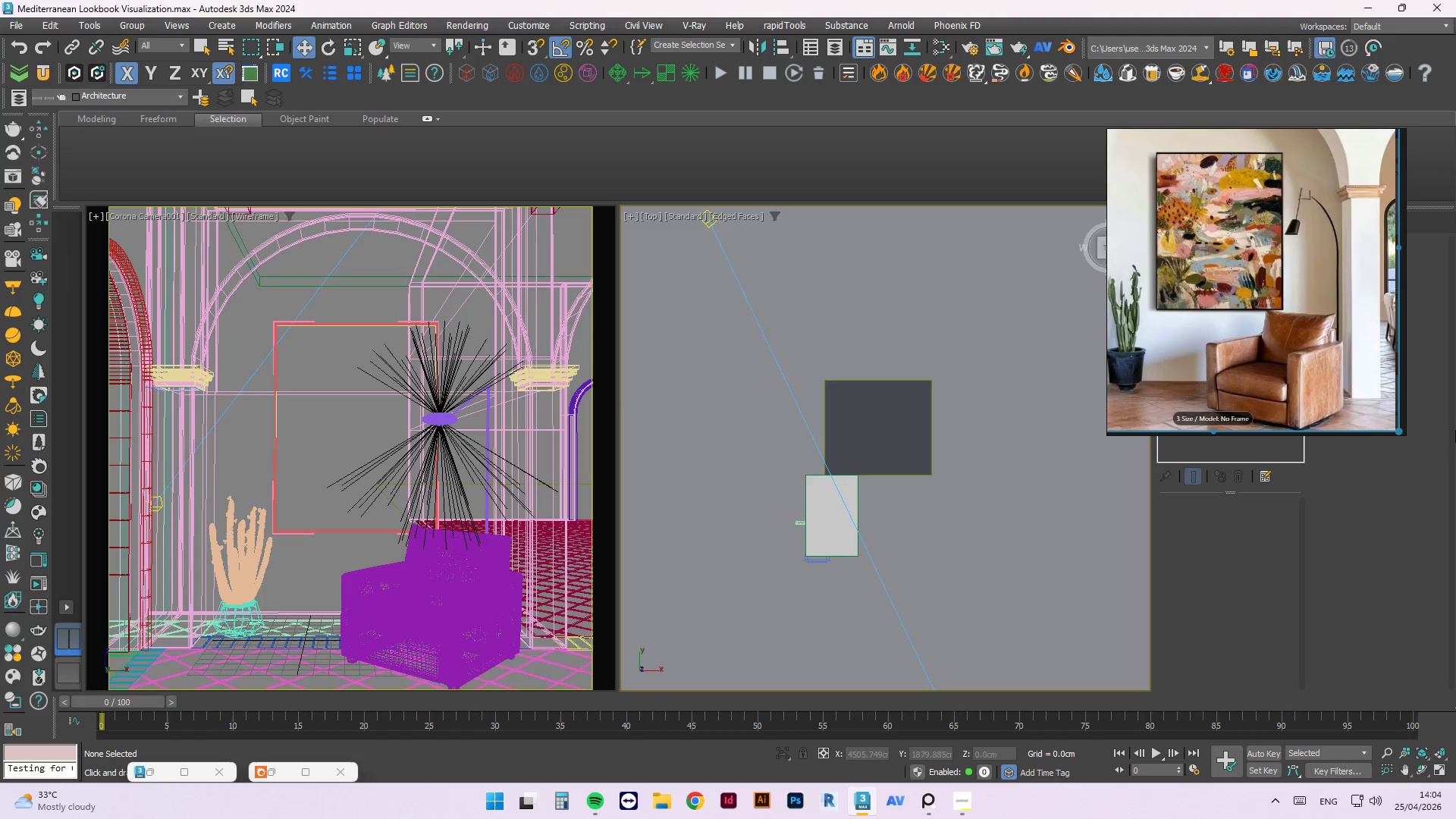 
left_click_drag(start_coordinate=[1225, 140], to_coordinate=[293, 207])
 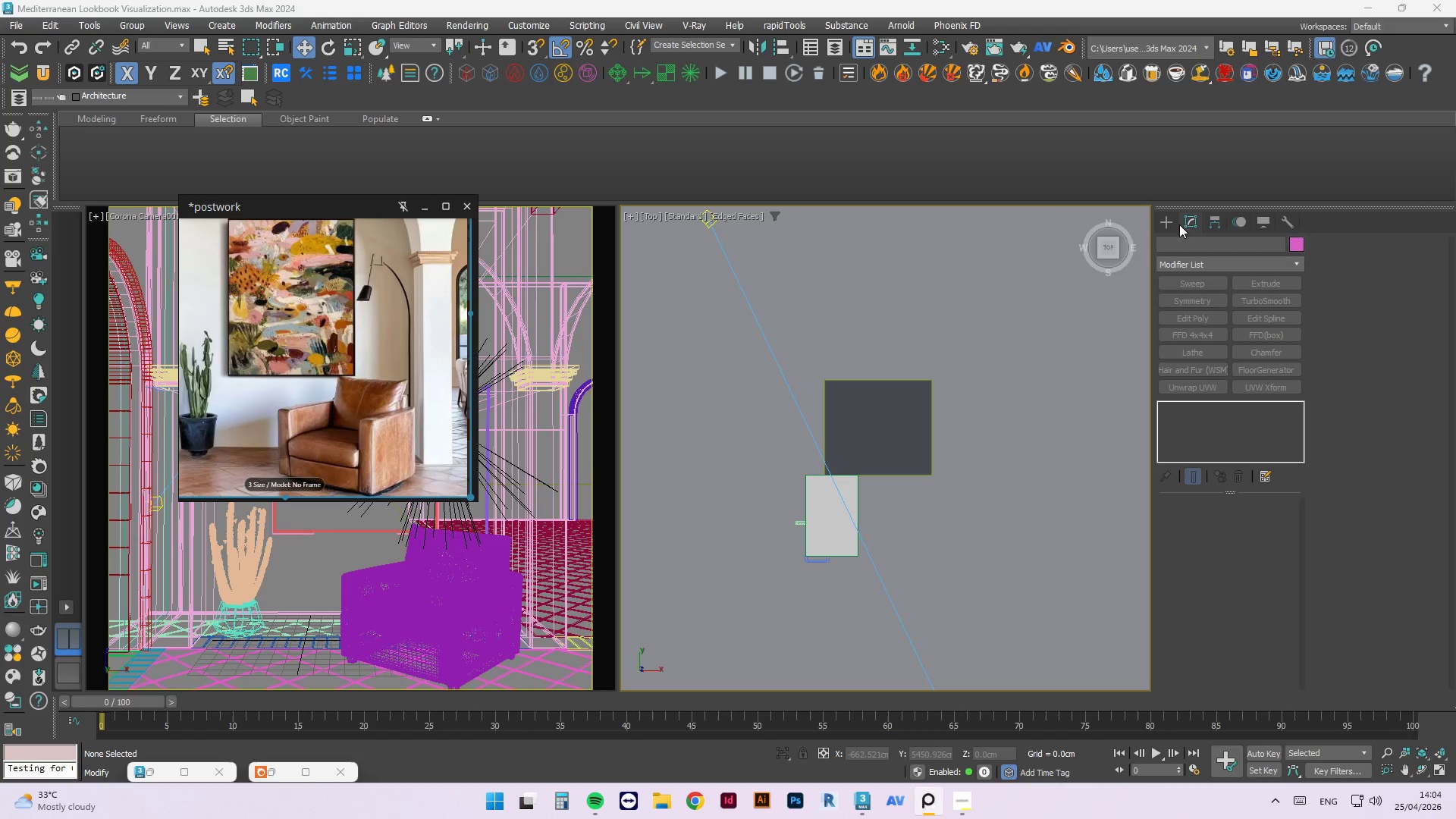 
left_click([1161, 222])
 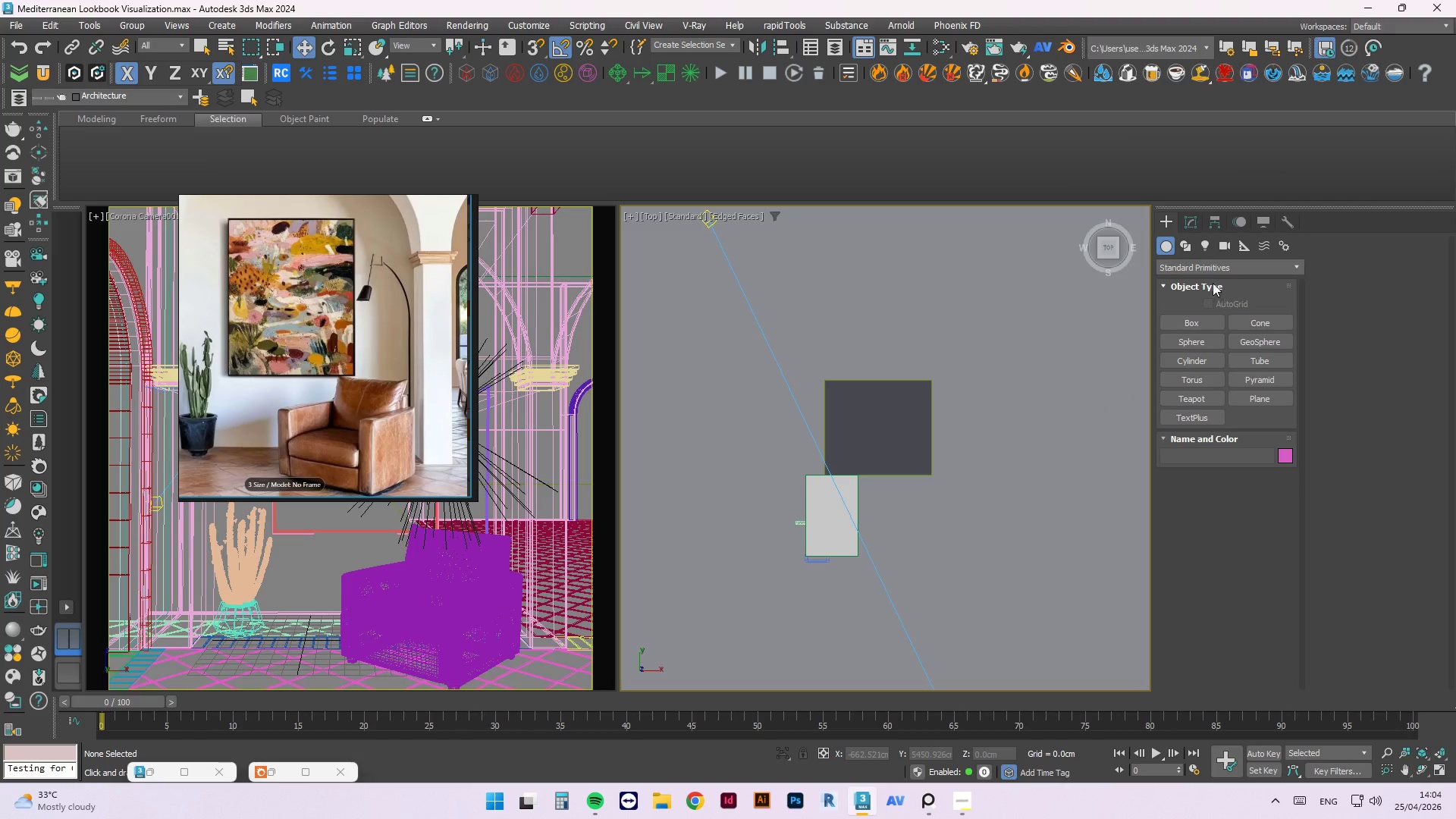 
left_click([1276, 394])
 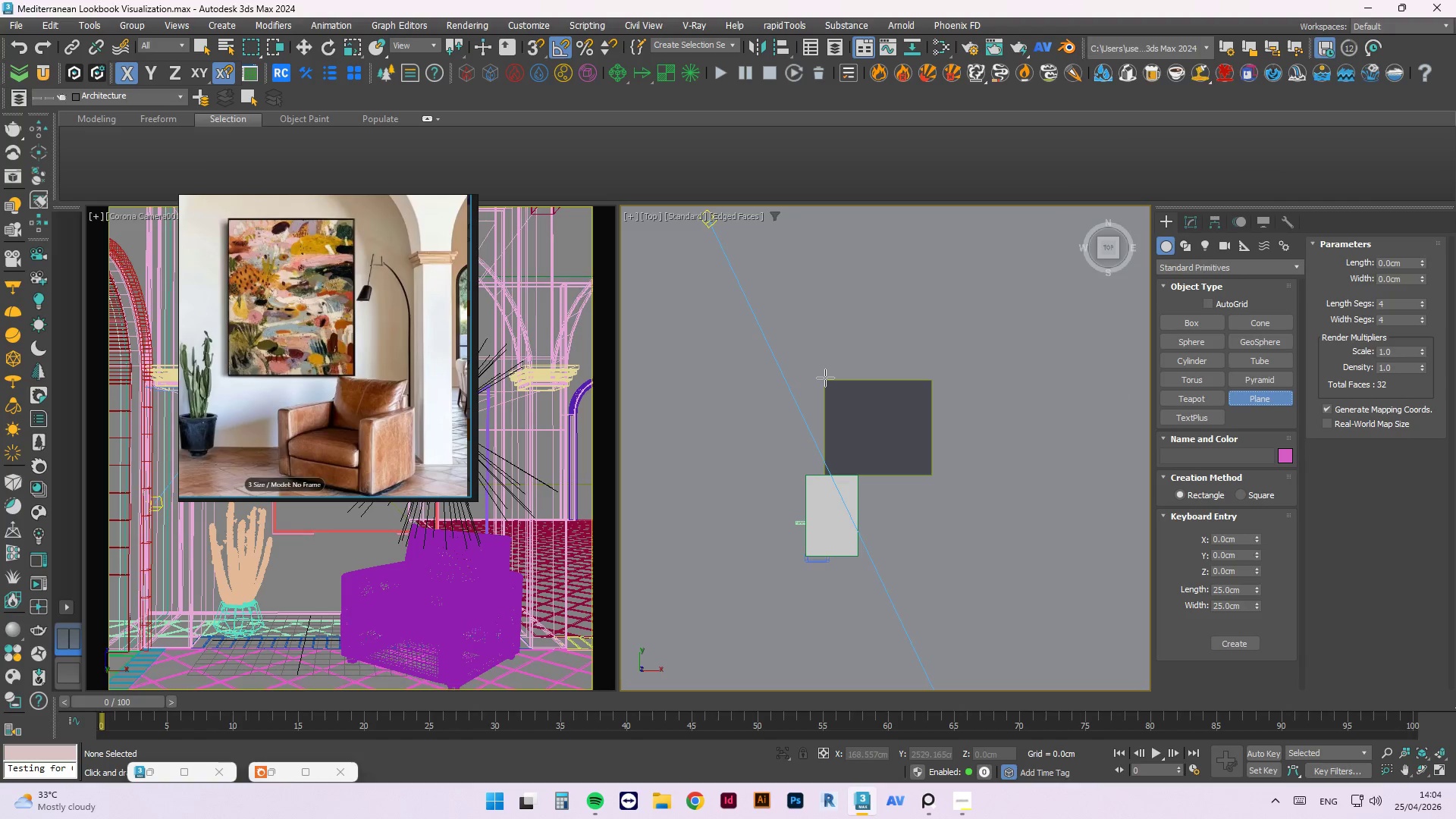 
key(S)
 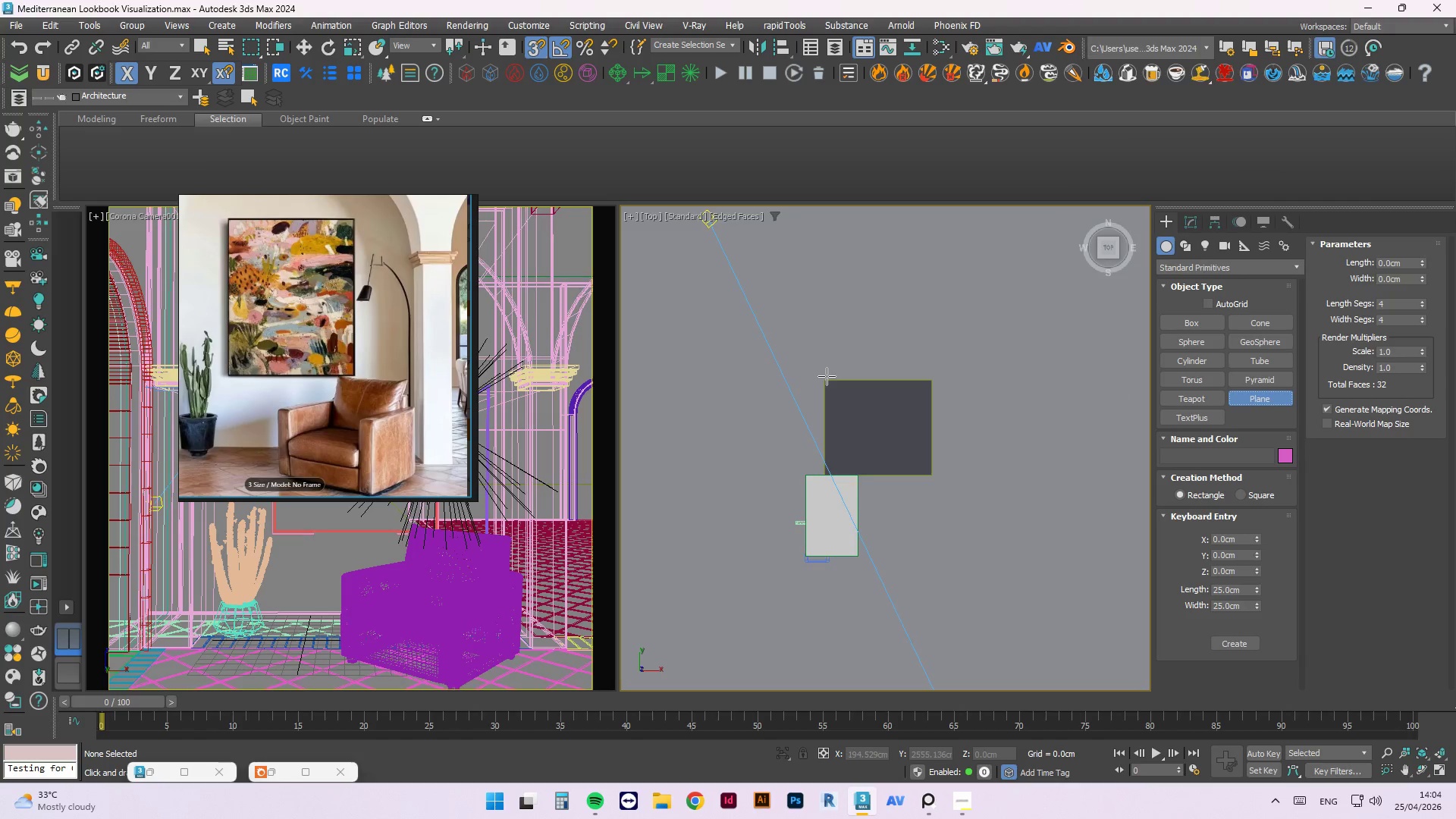 
scroll: coordinate [827, 376], scroll_direction: up, amount: 3.0
 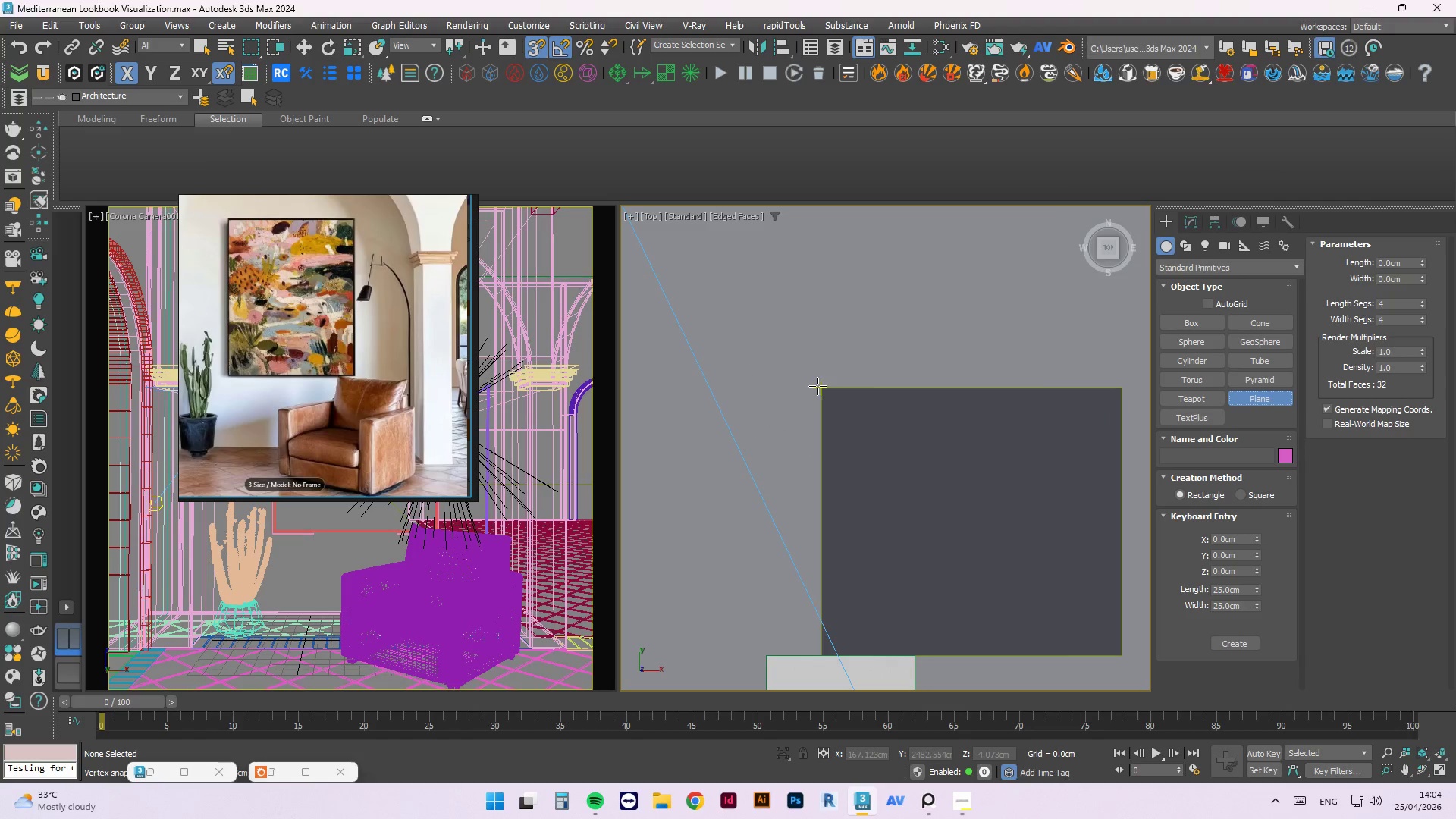 
left_click_drag(start_coordinate=[817, 386], to_coordinate=[959, 328])
 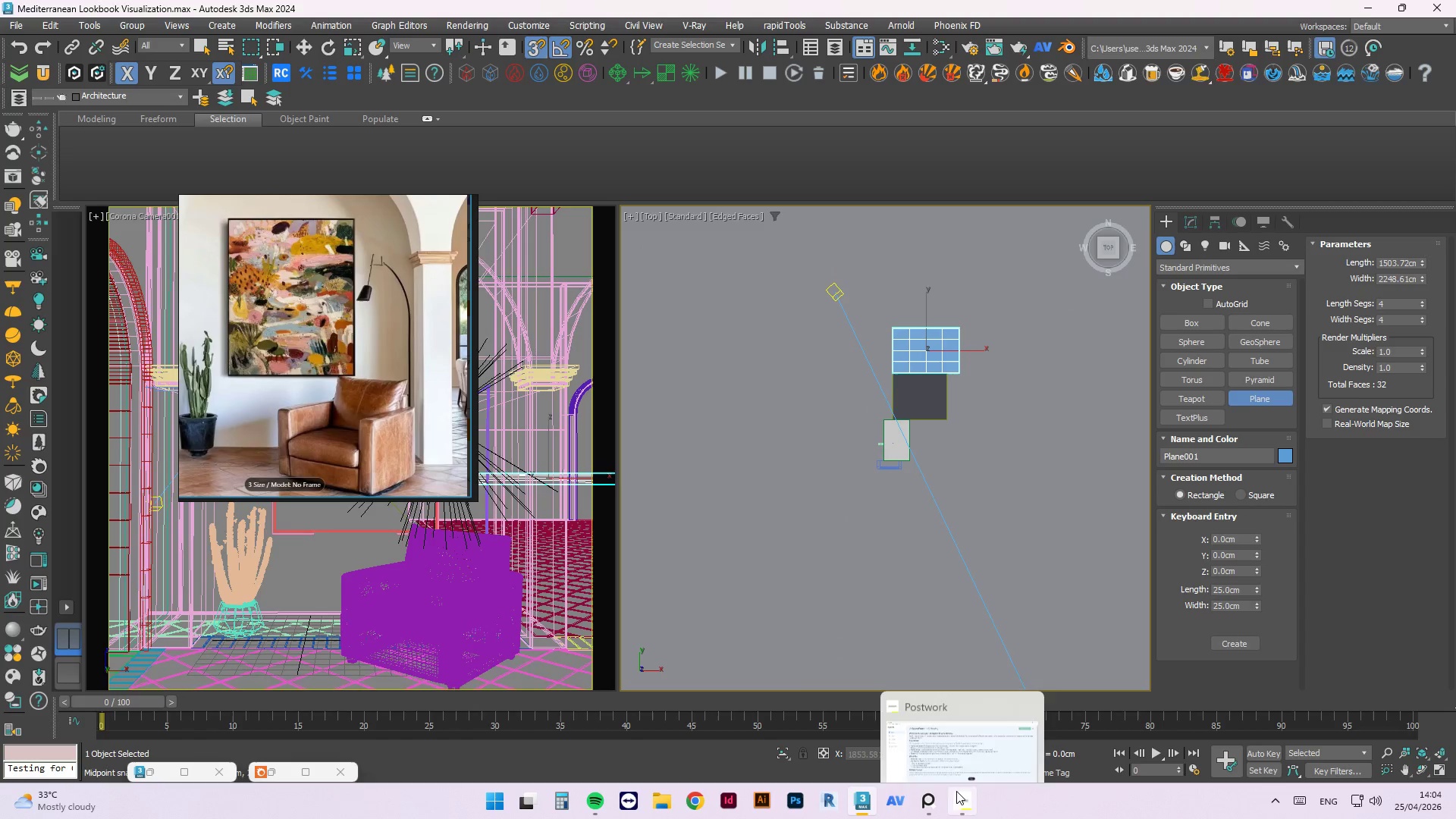 
scroll: coordinate [937, 389], scroll_direction: down, amount: 5.0
 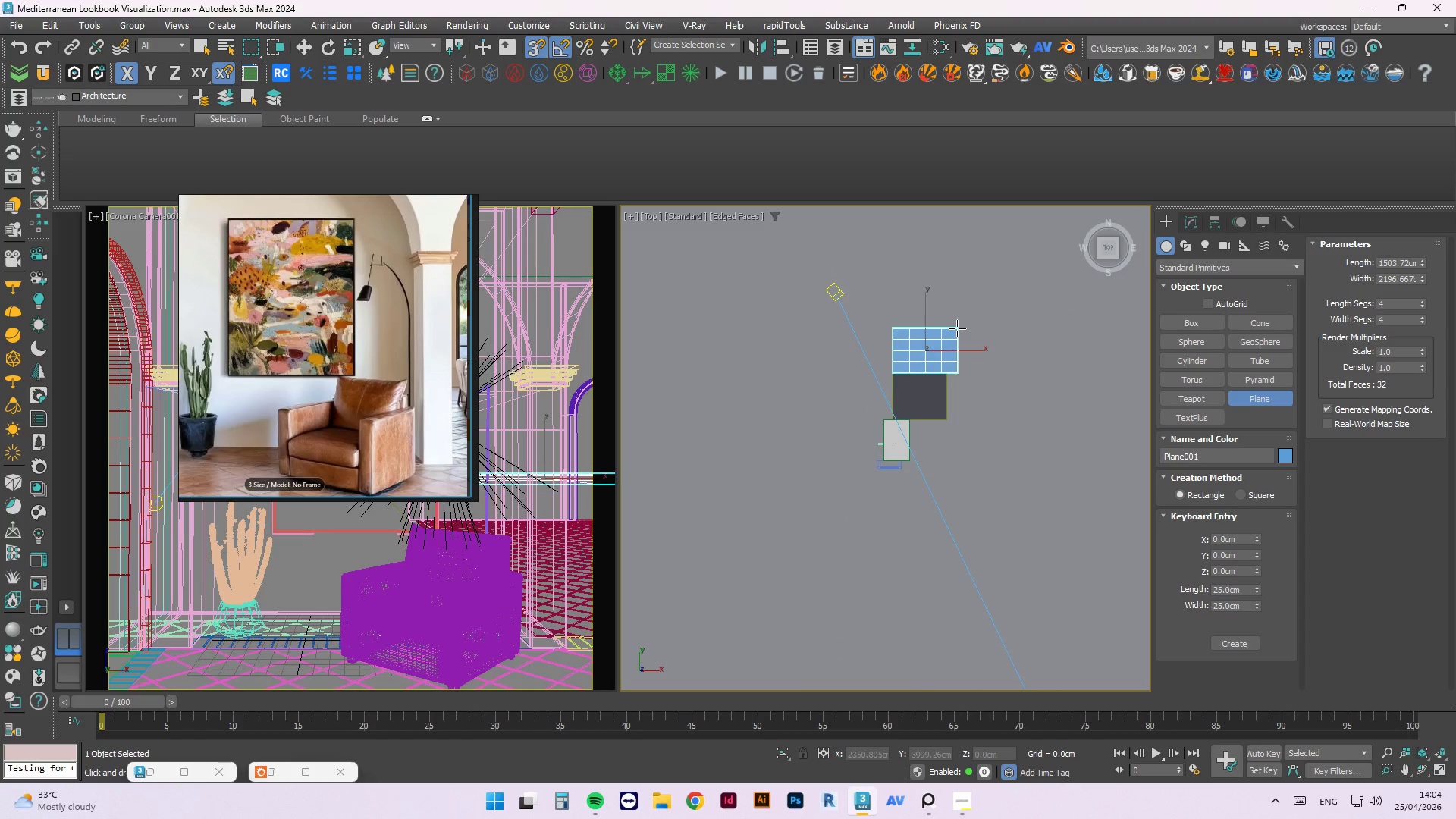 
left_click([937, 804])
 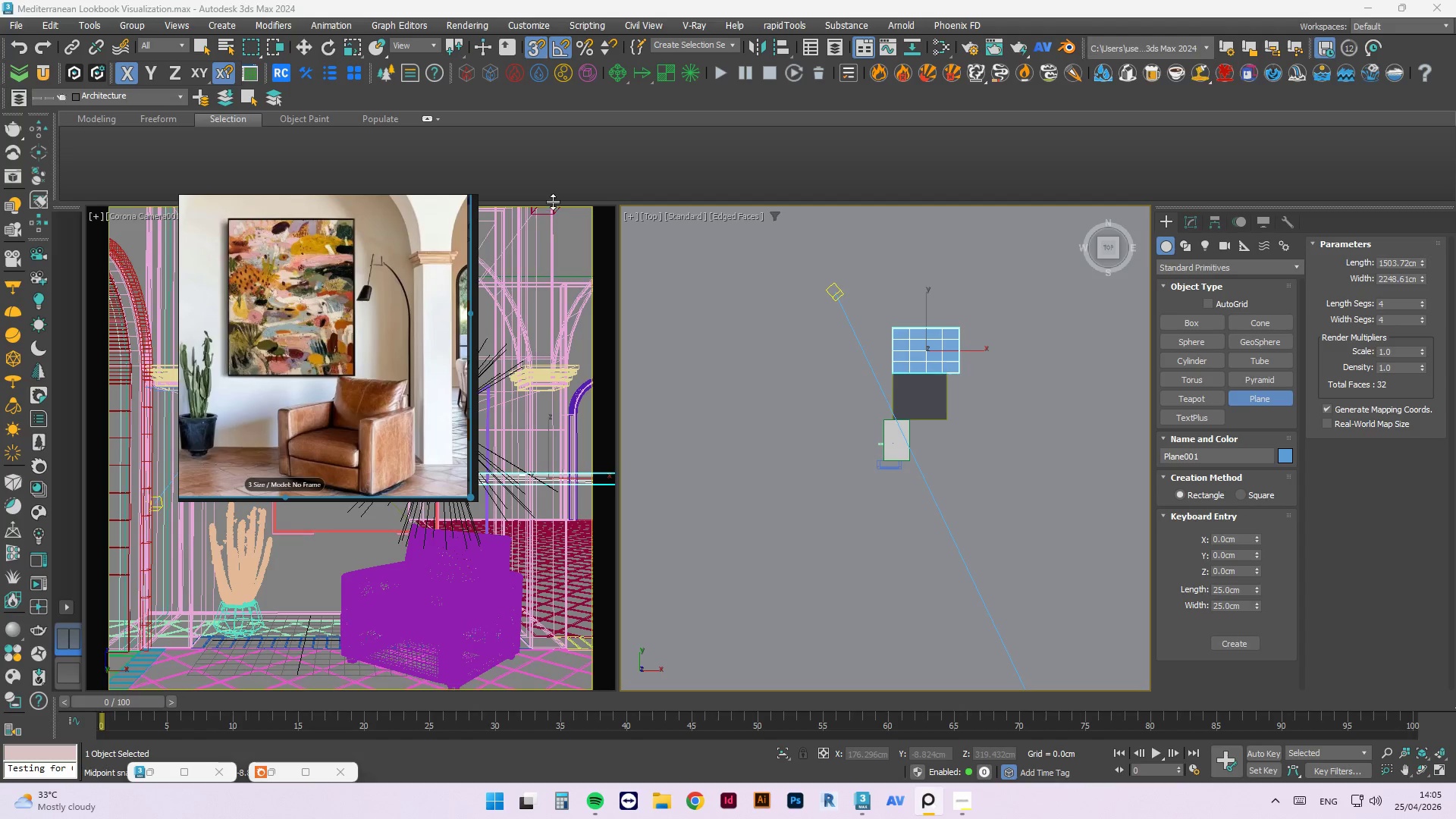 
left_click([433, 205])
 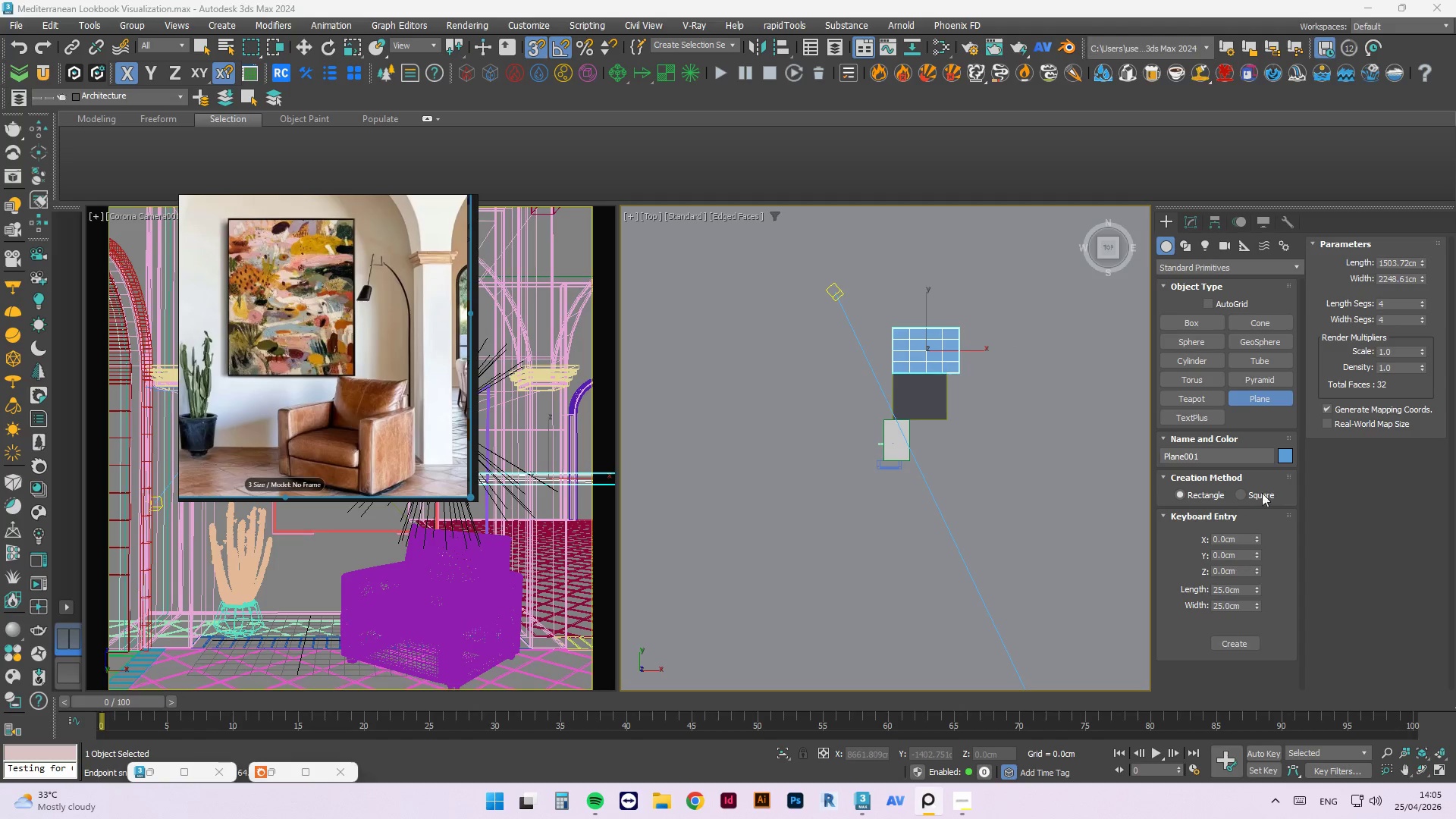 
left_click([1361, 420])
 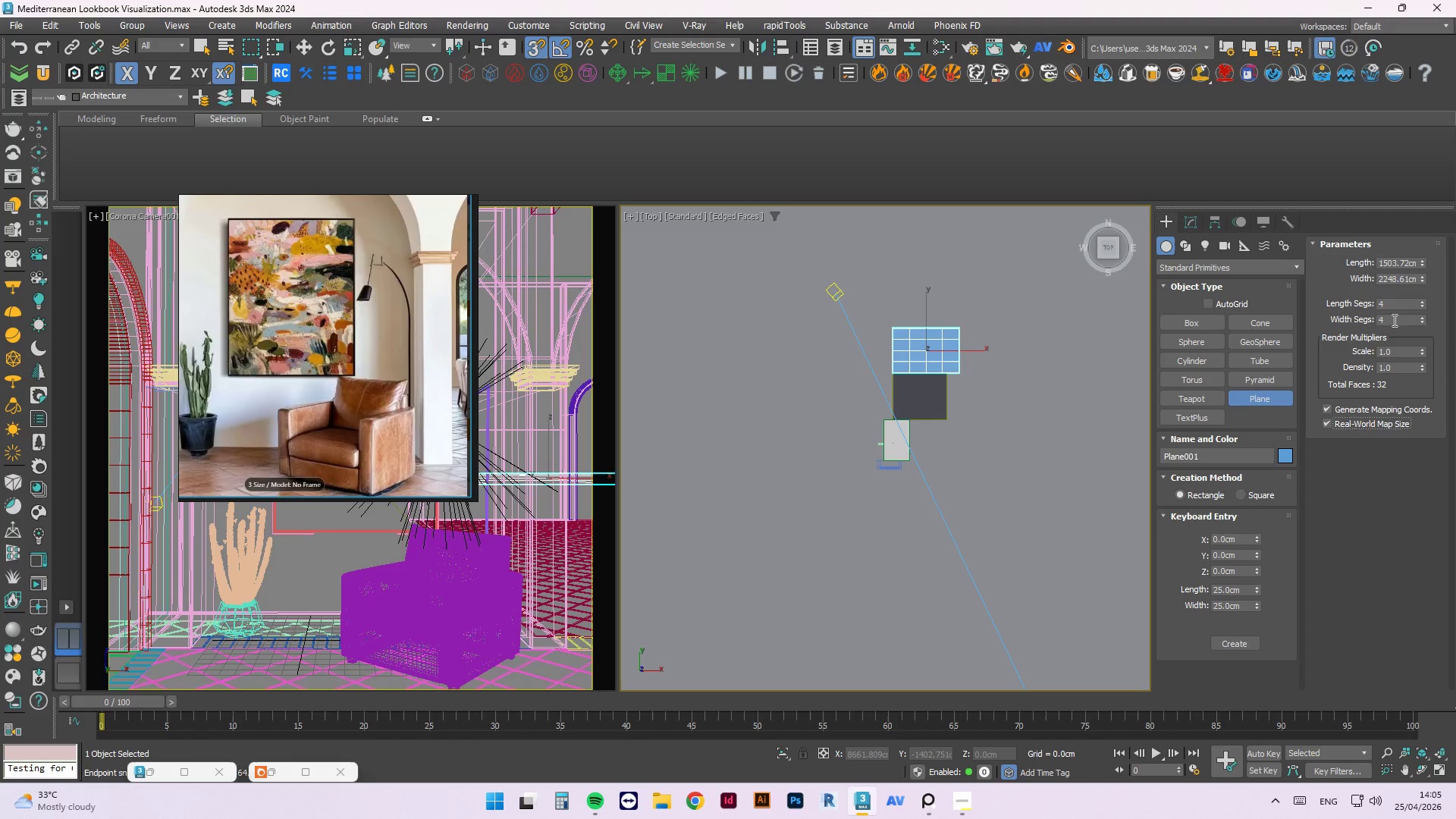 
left_click_drag(start_coordinate=[1396, 306], to_coordinate=[1330, 306])
 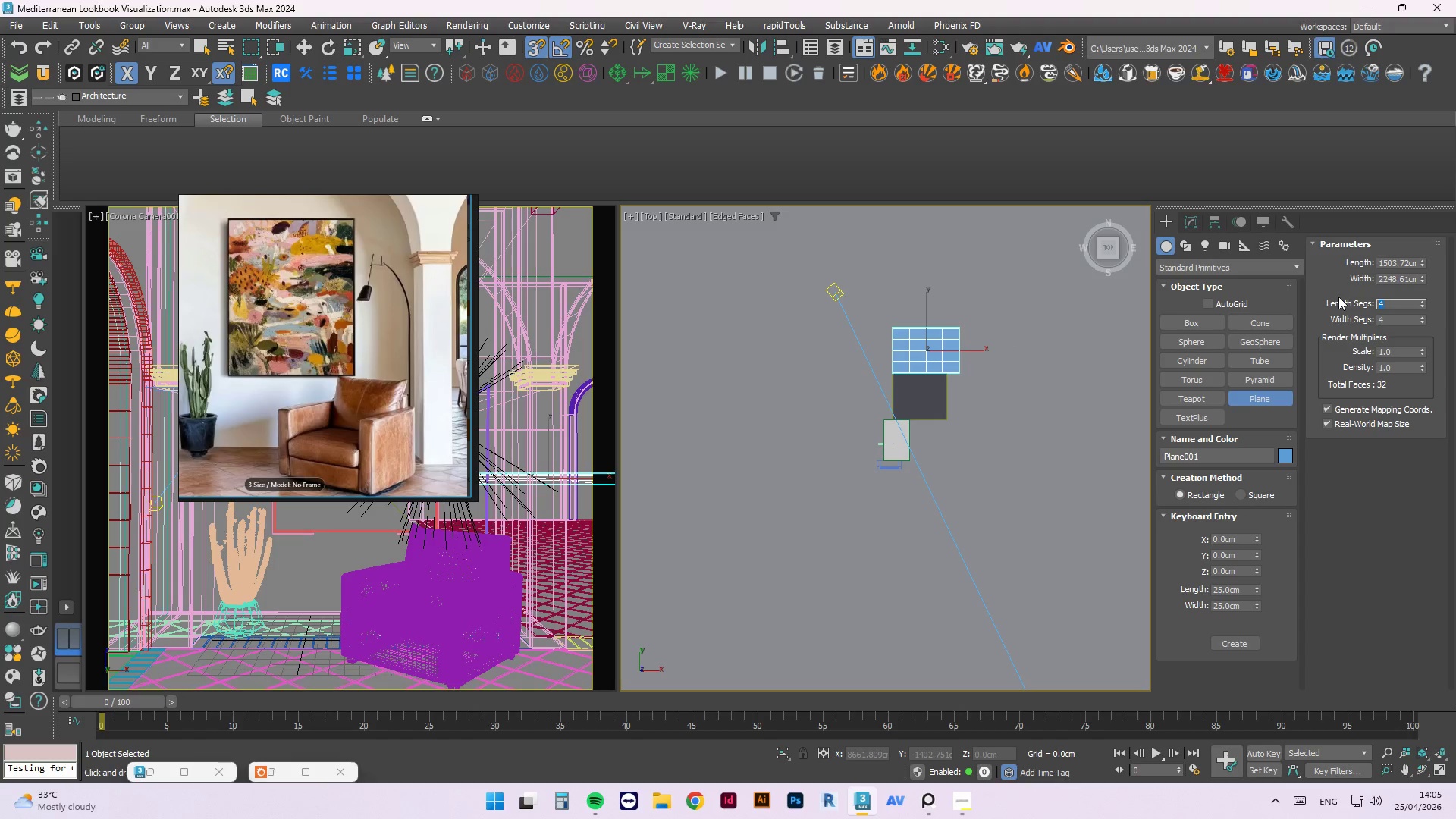 
key(Numpad1)
 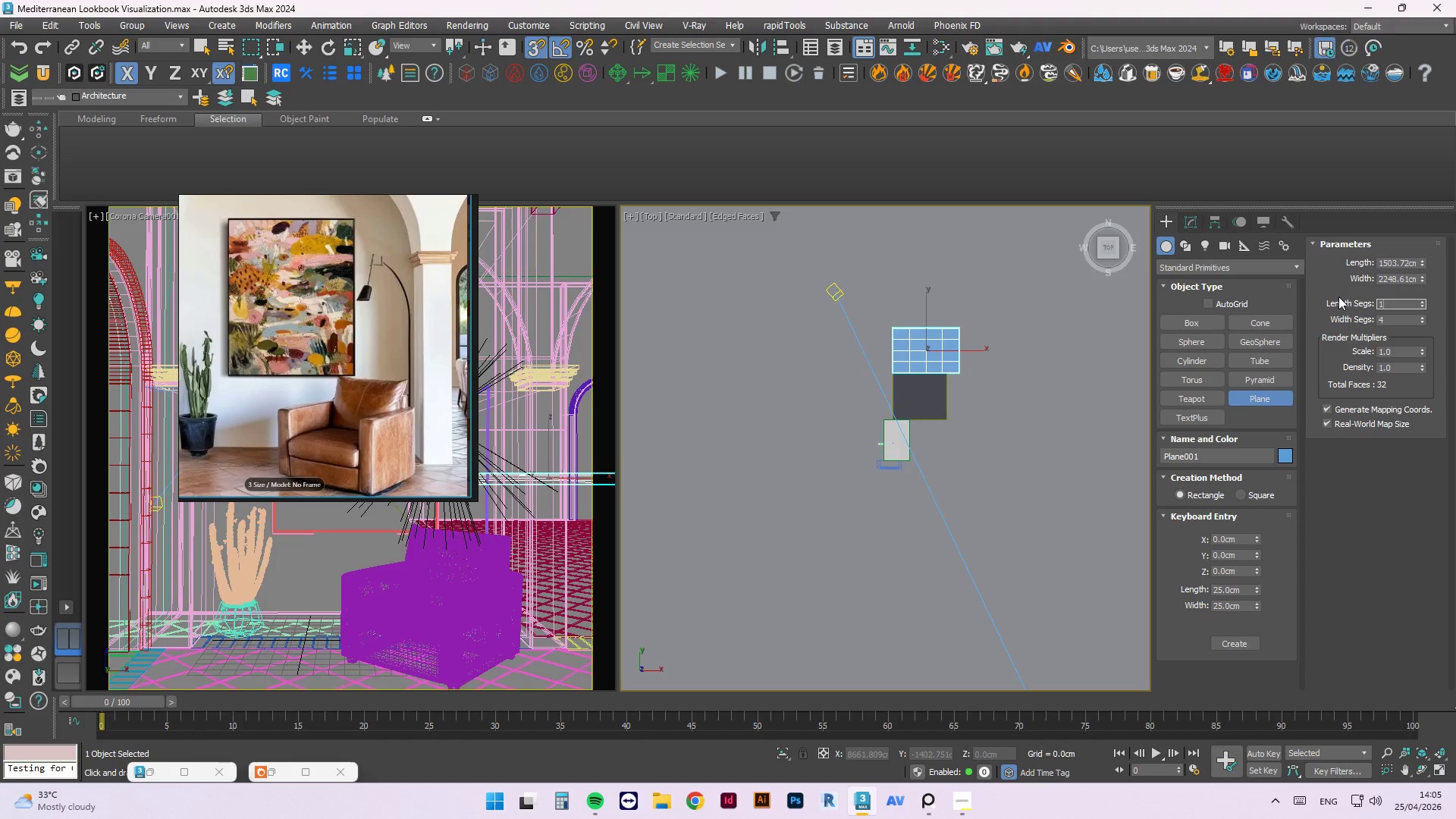 
key(Tab)
 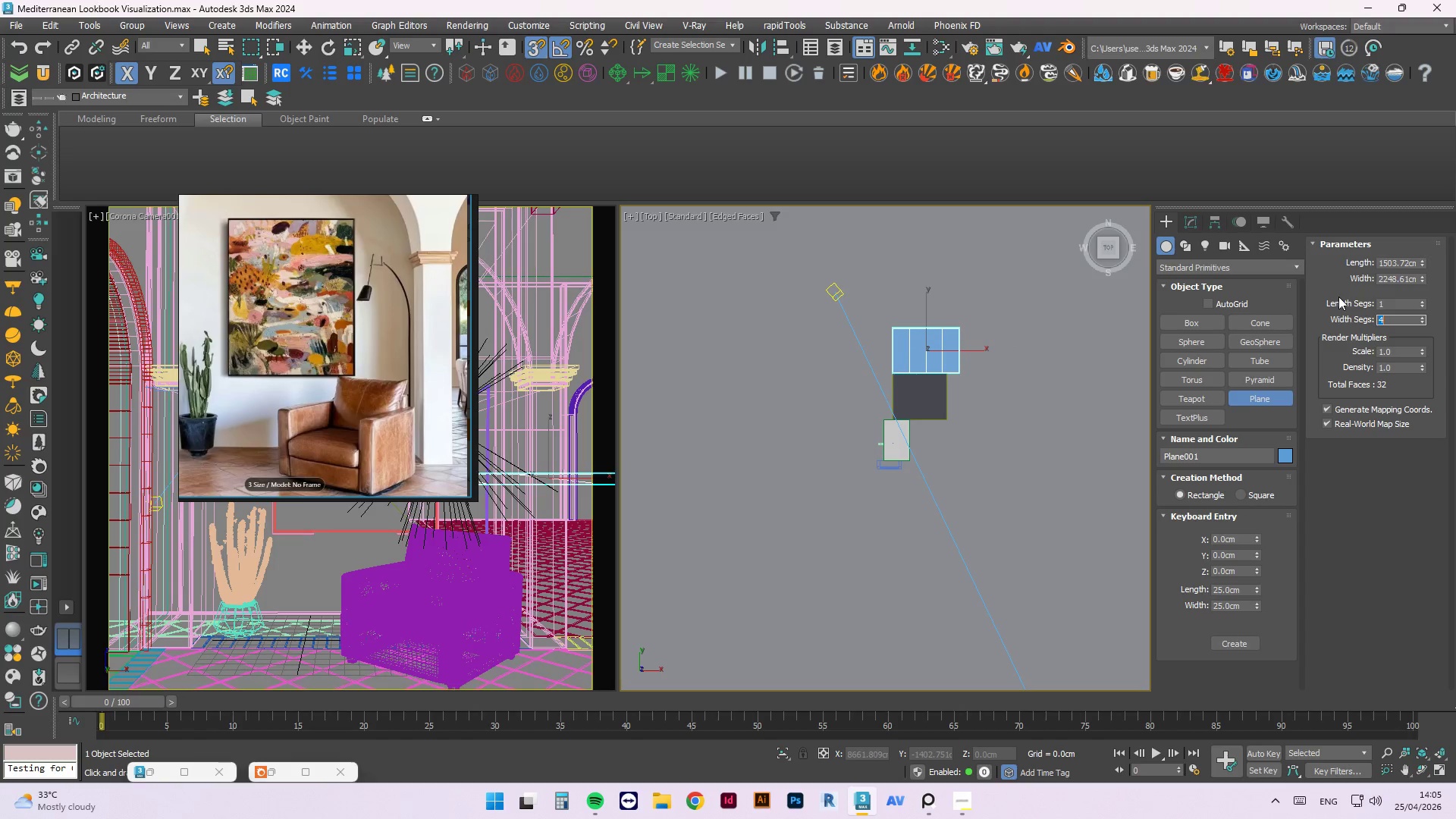 
key(Numpad1)
 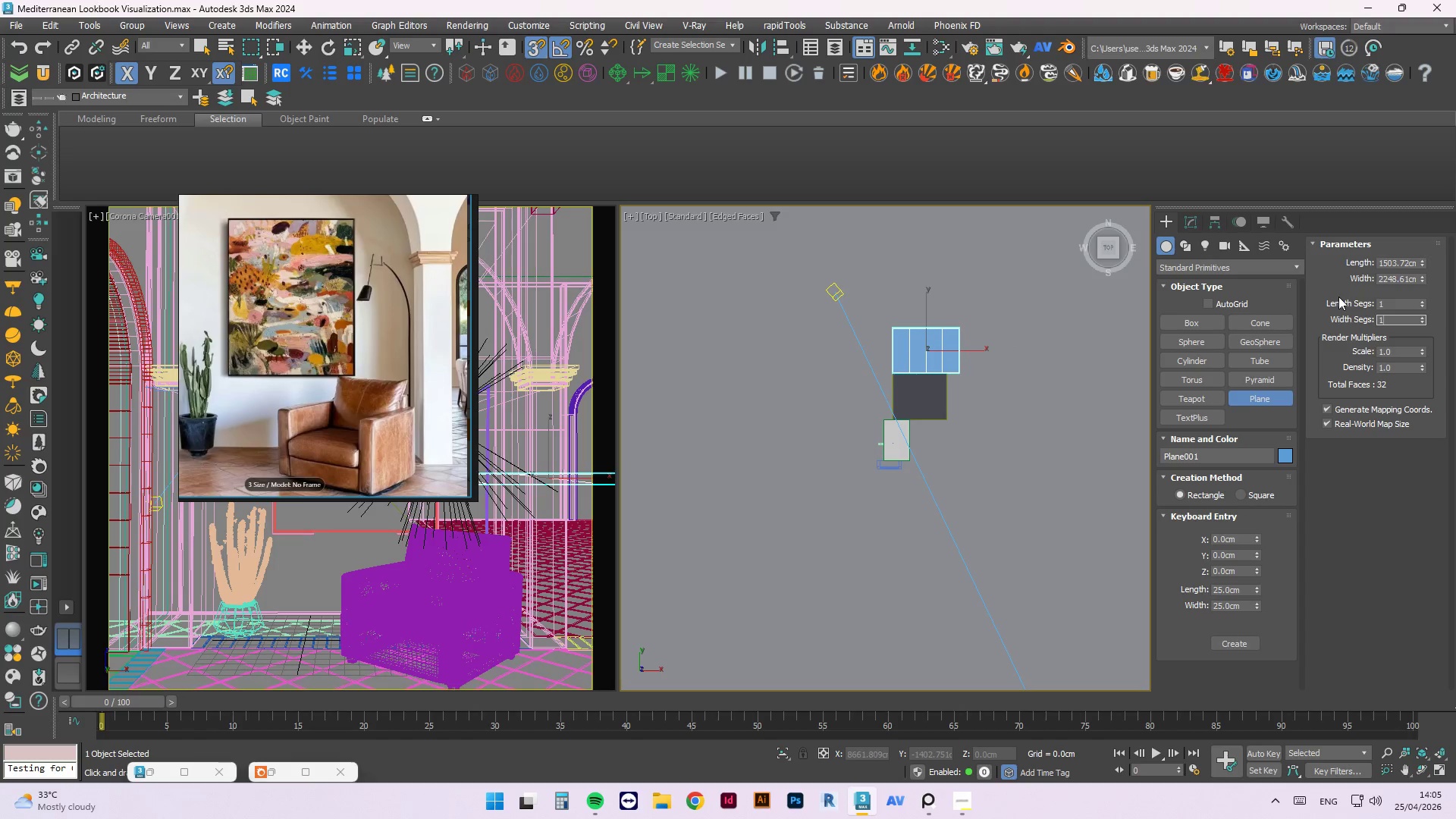 
key(NumpadEnter)
 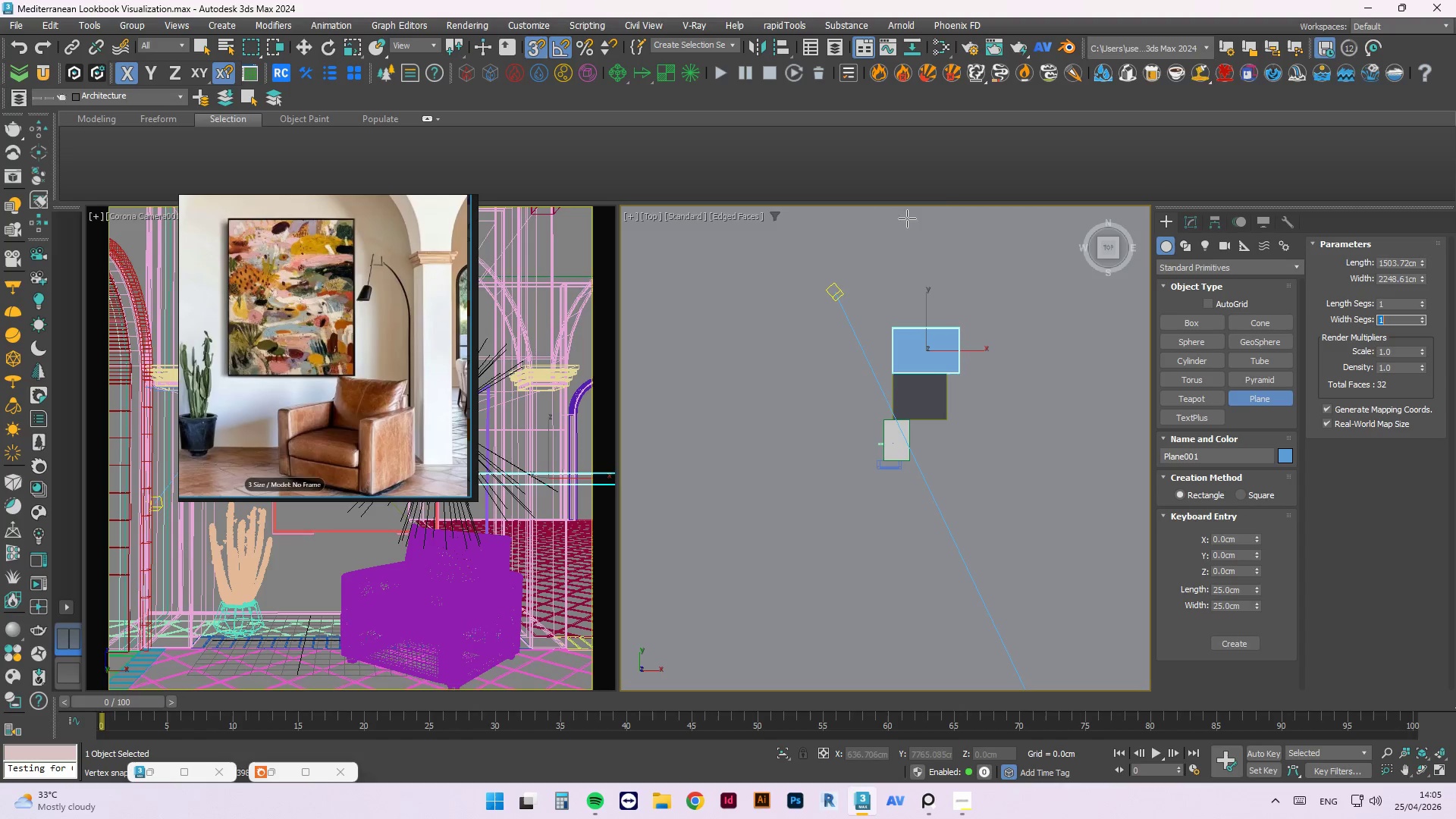 
scroll: coordinate [982, 322], scroll_direction: up, amount: 2.0
 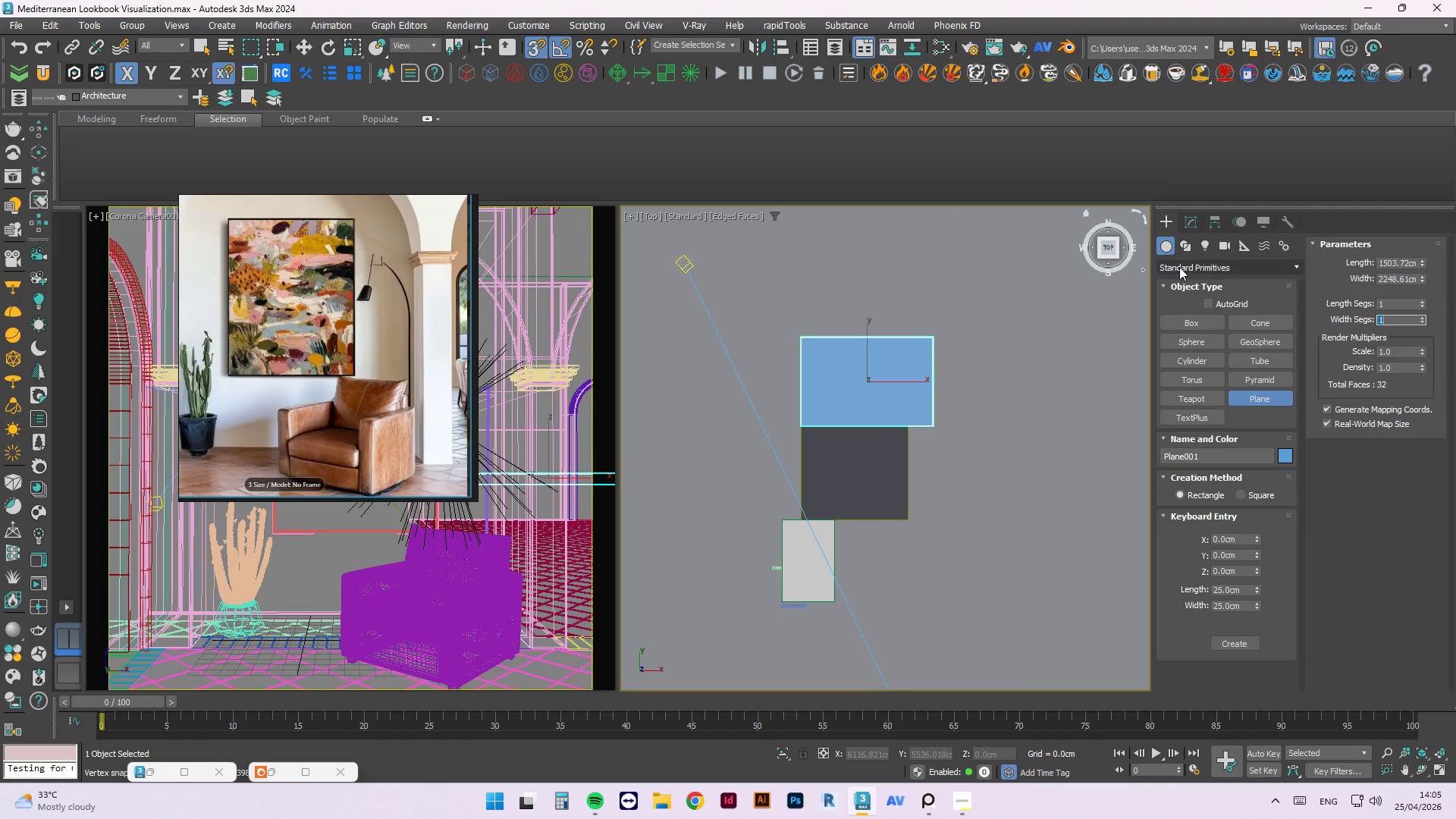 
left_click([1187, 227])
 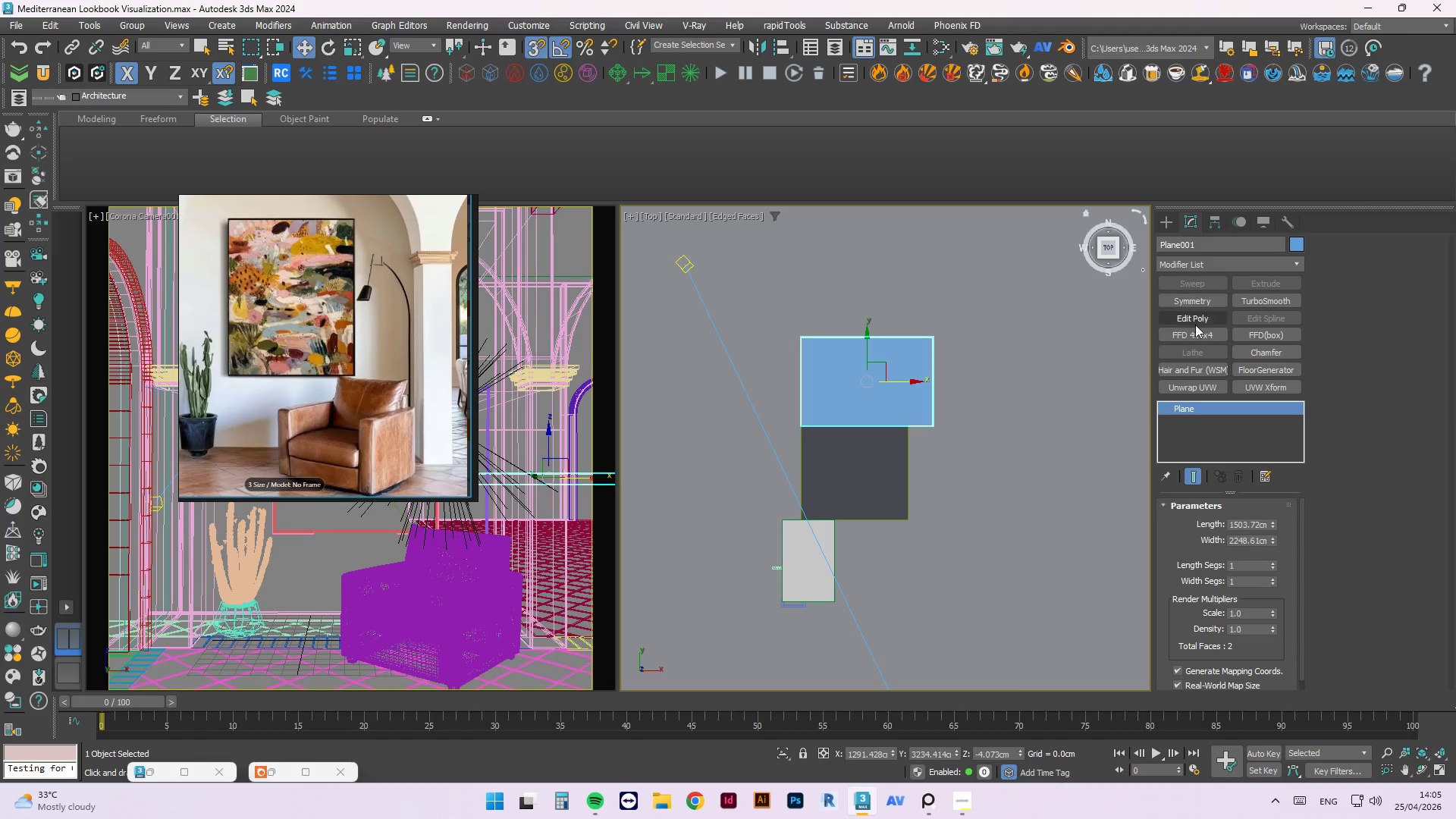 
left_click([1197, 321])
 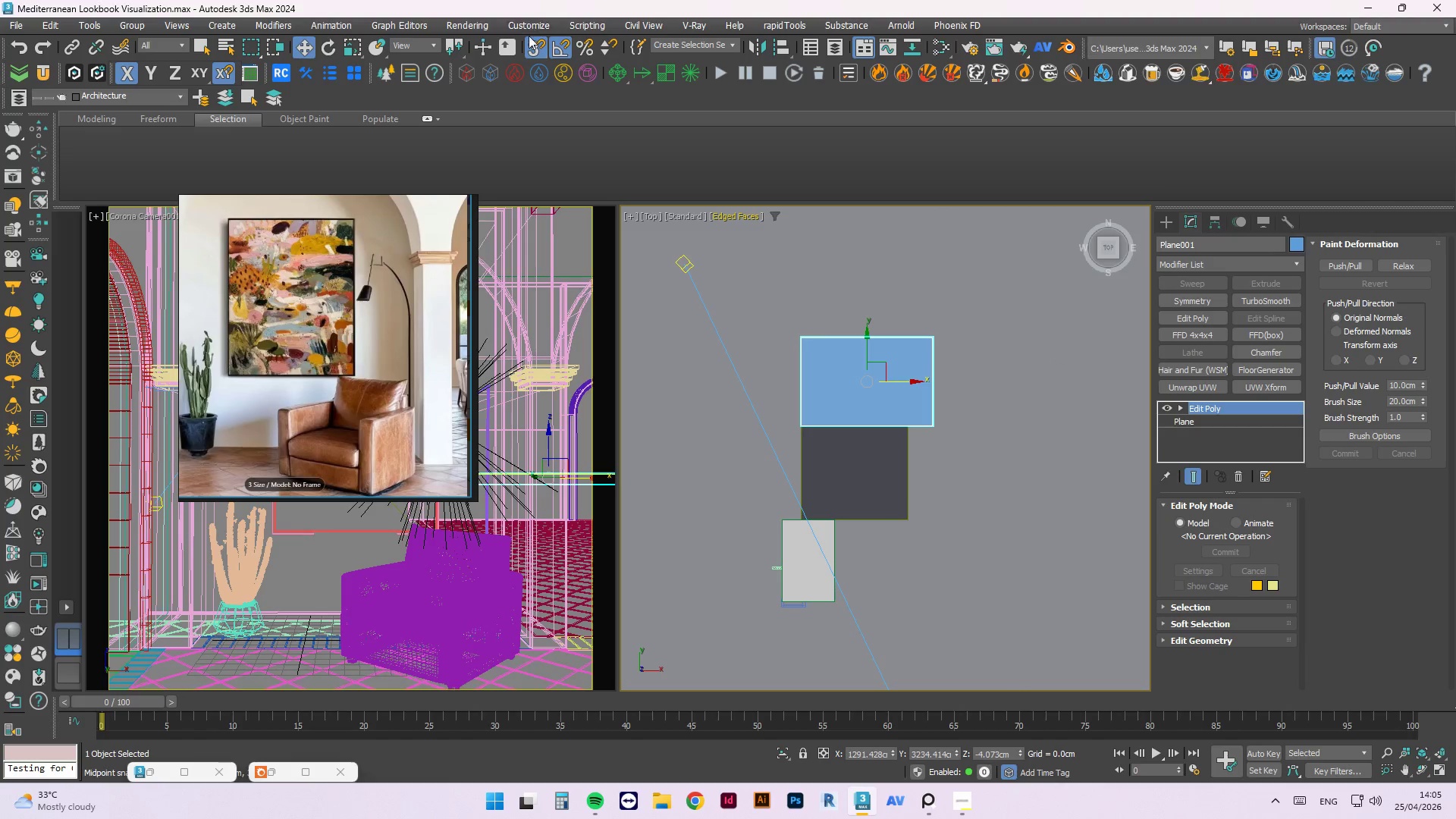 
left_click_drag(start_coordinate=[536, 52], to_coordinate=[547, 93])
 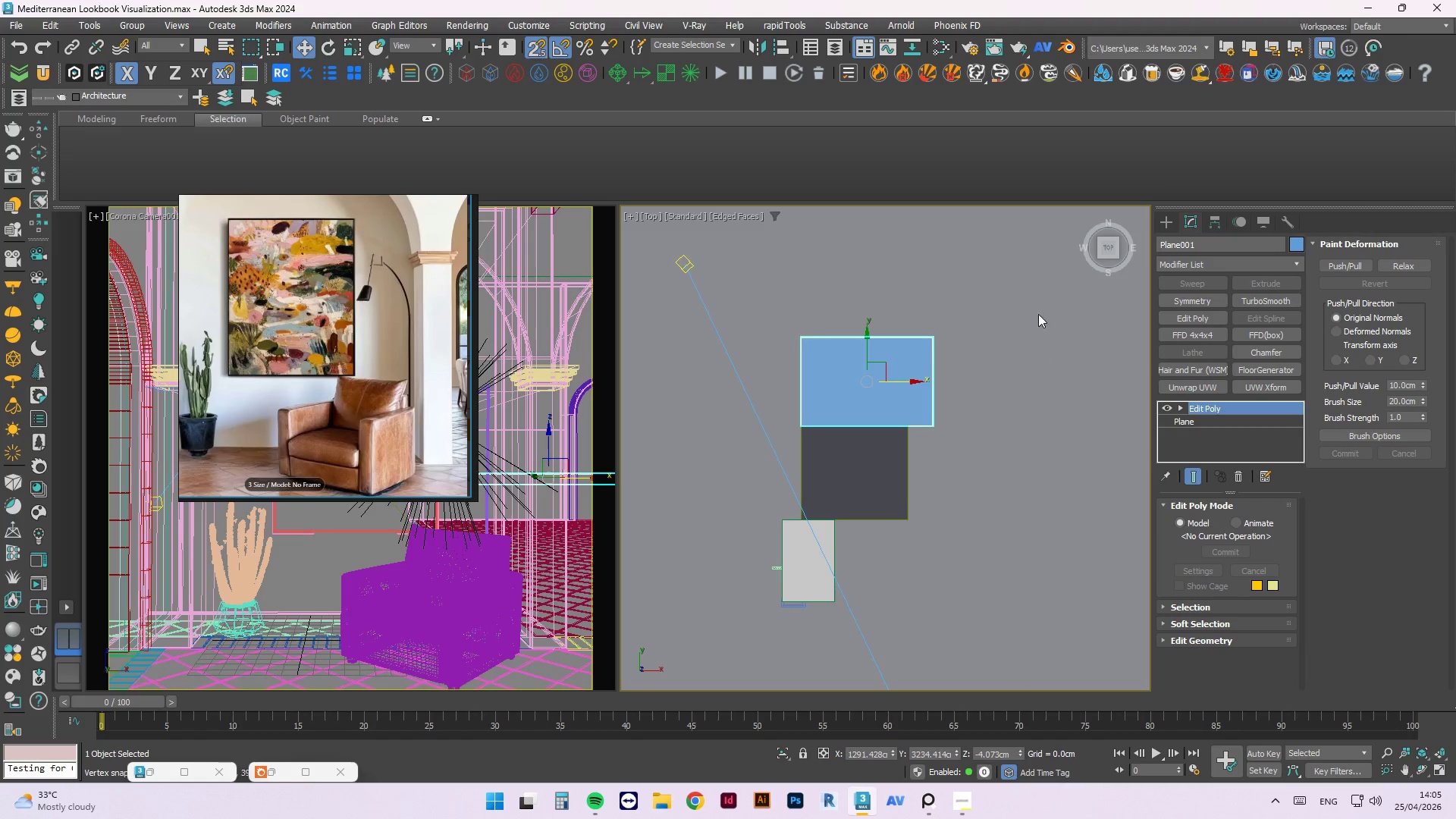 
left_click([1012, 290])
 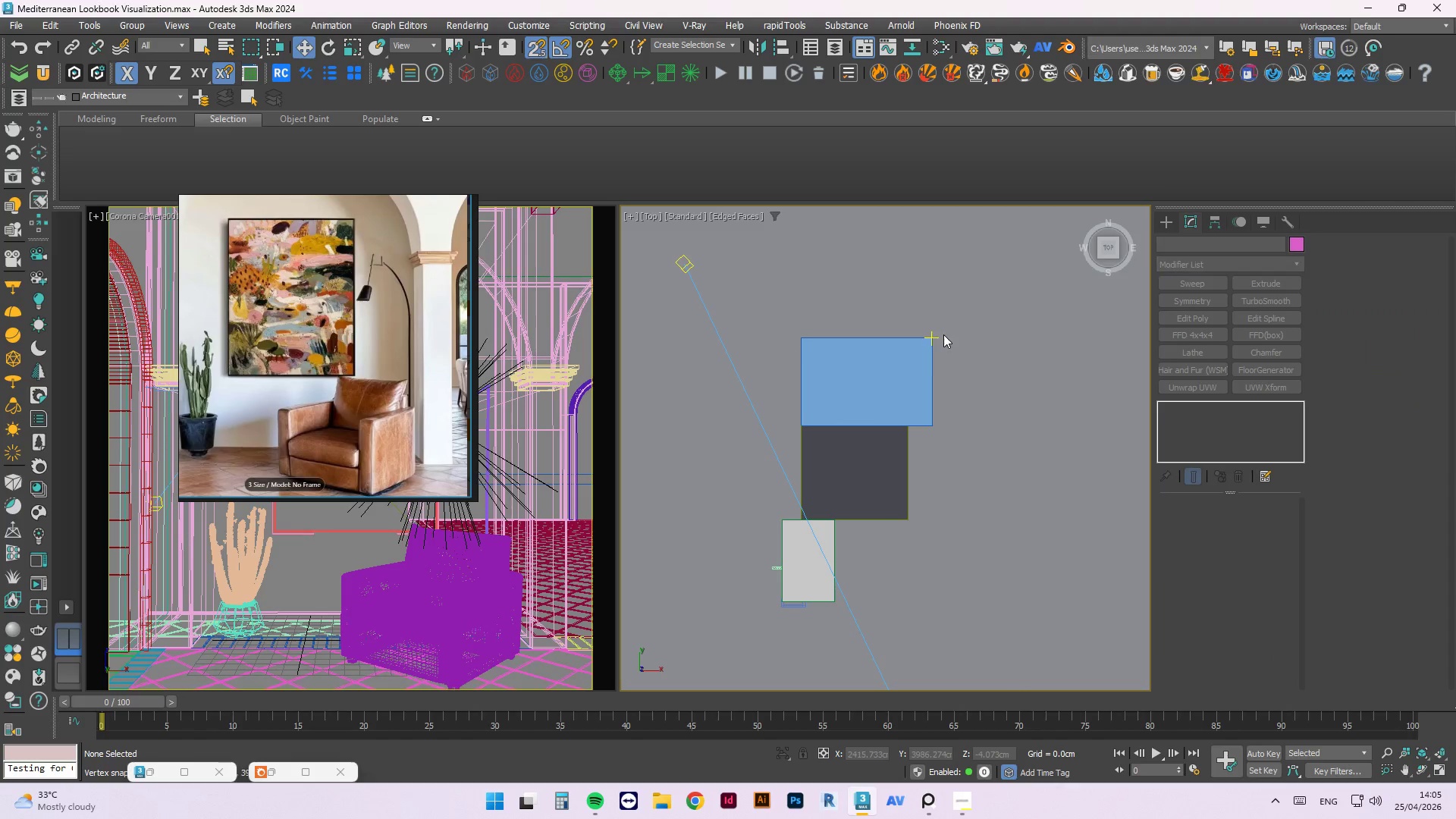 
scroll: coordinate [902, 388], scroll_direction: up, amount: 1.0
 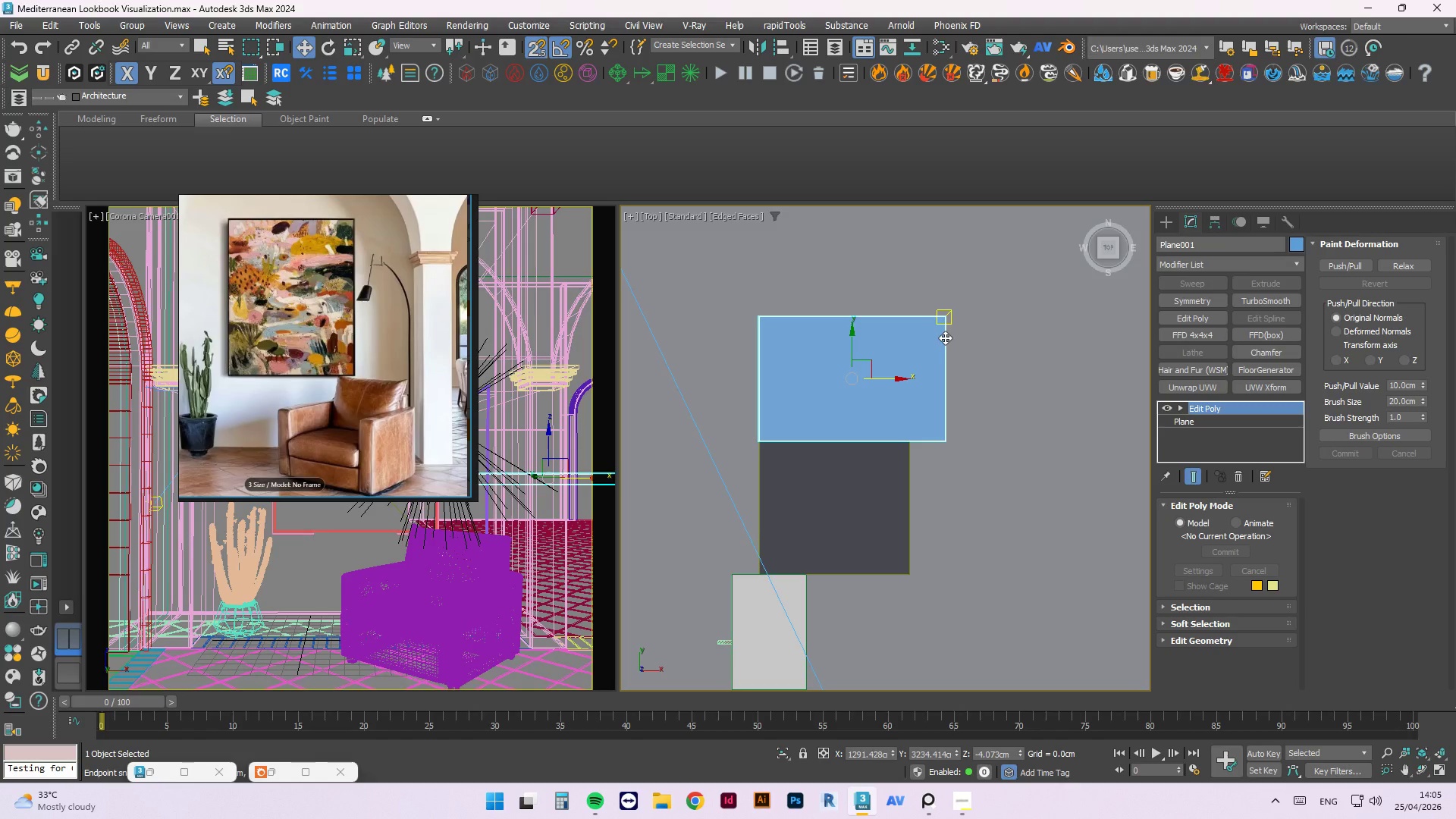 
key(2)
 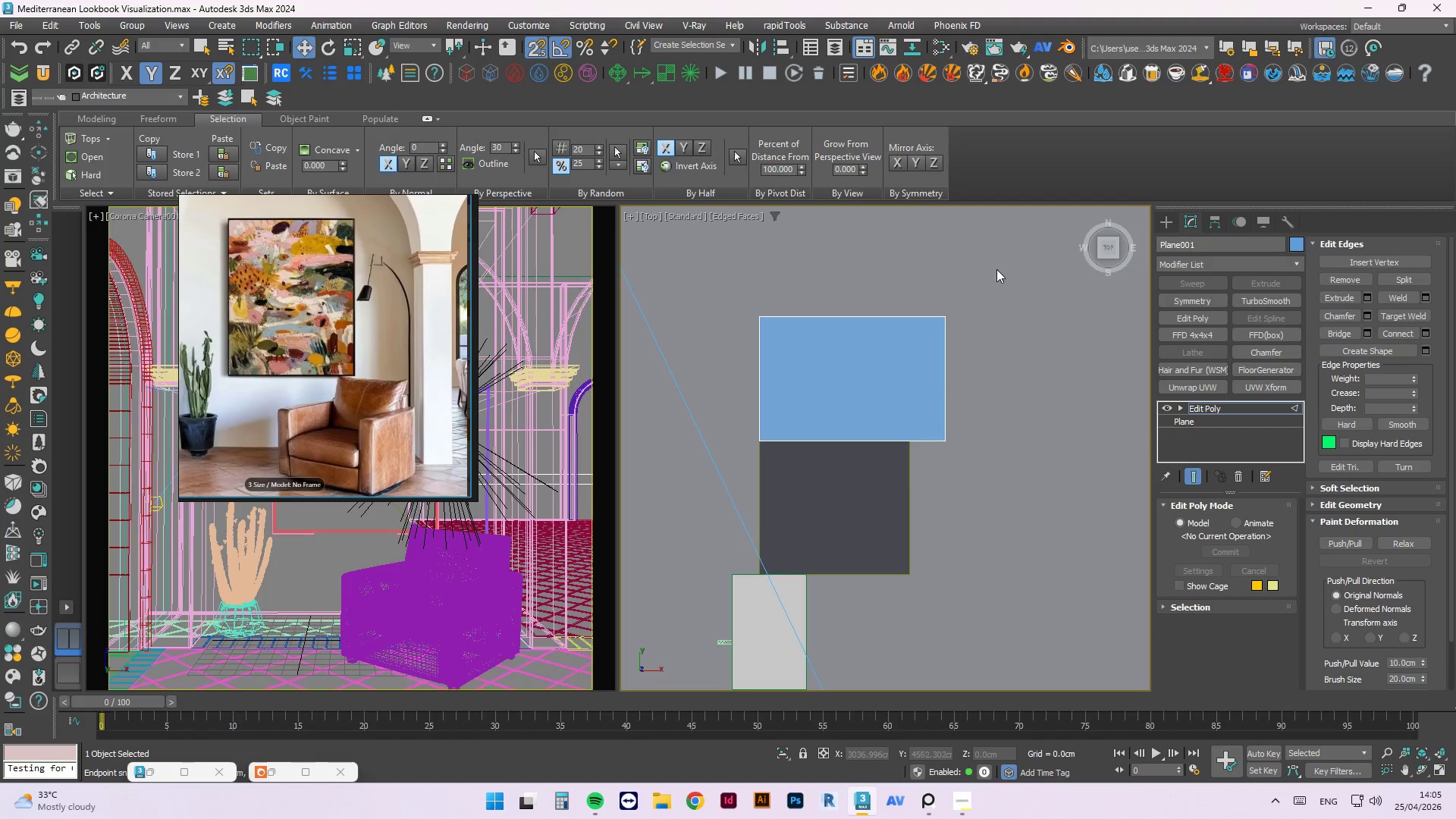 
left_click([938, 346])
 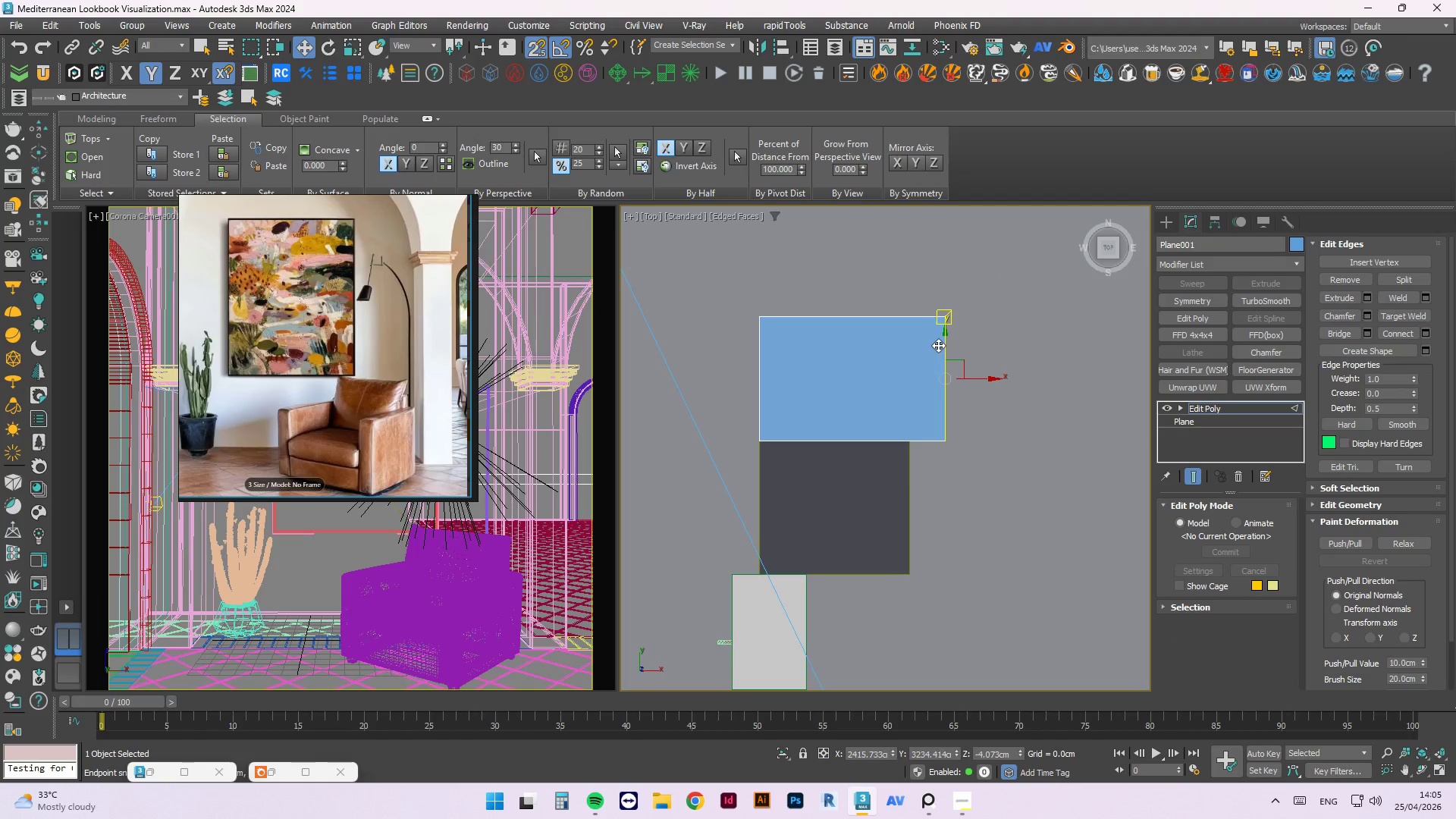 
key(1)
 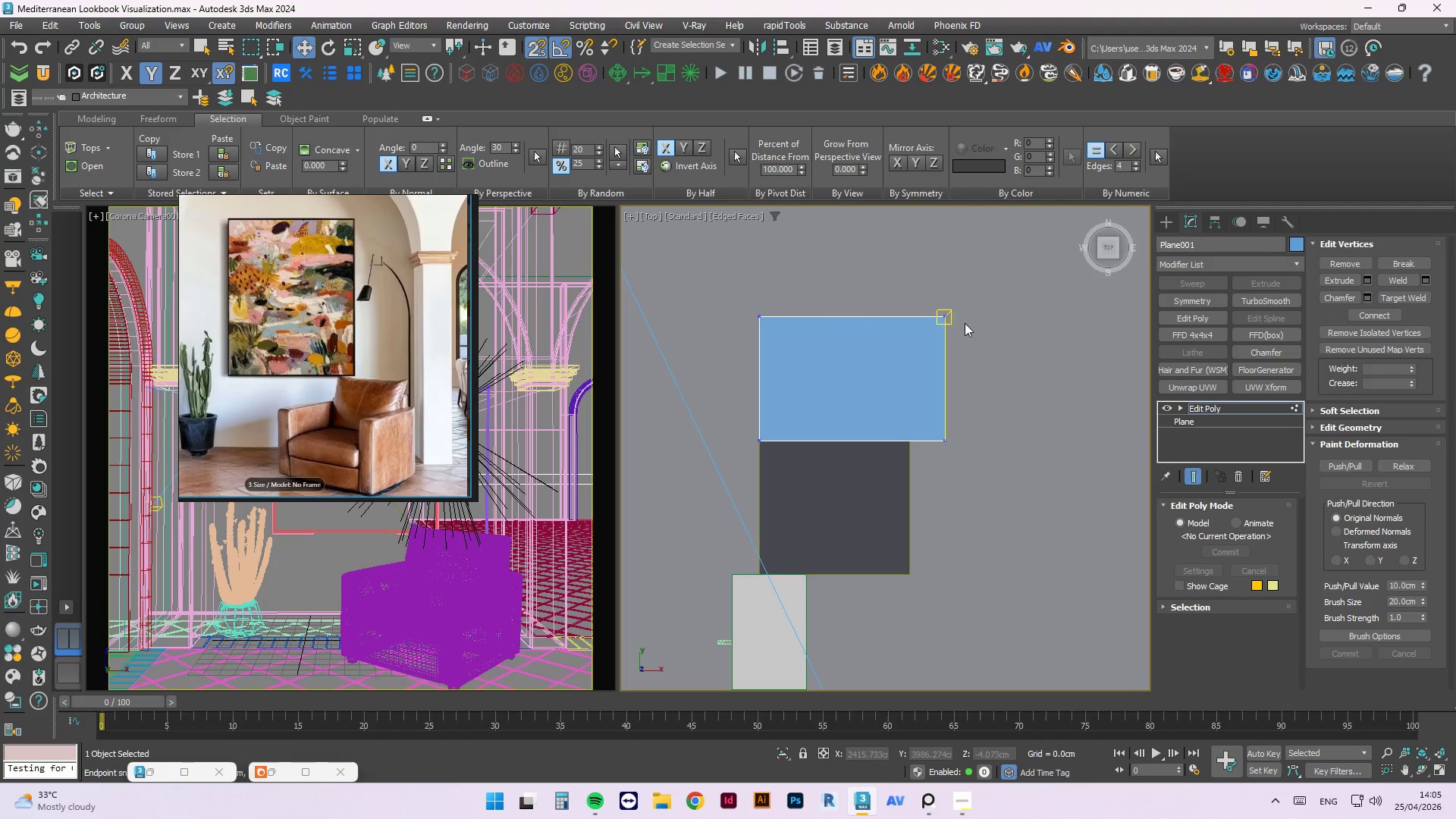 
left_click_drag(start_coordinate=[1004, 271], to_coordinate=[924, 507])
 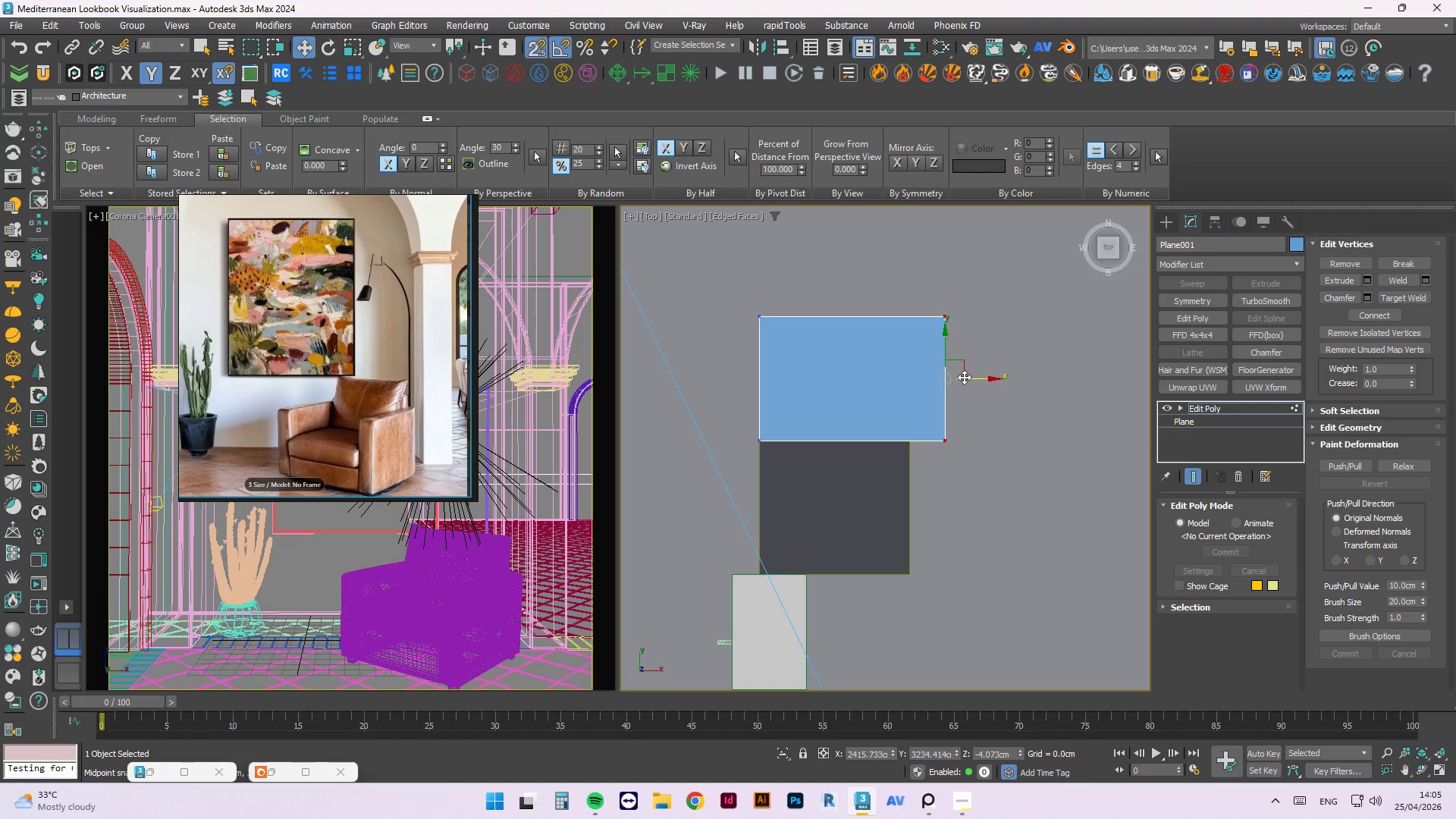 
left_click_drag(start_coordinate=[965, 377], to_coordinate=[905, 428])
 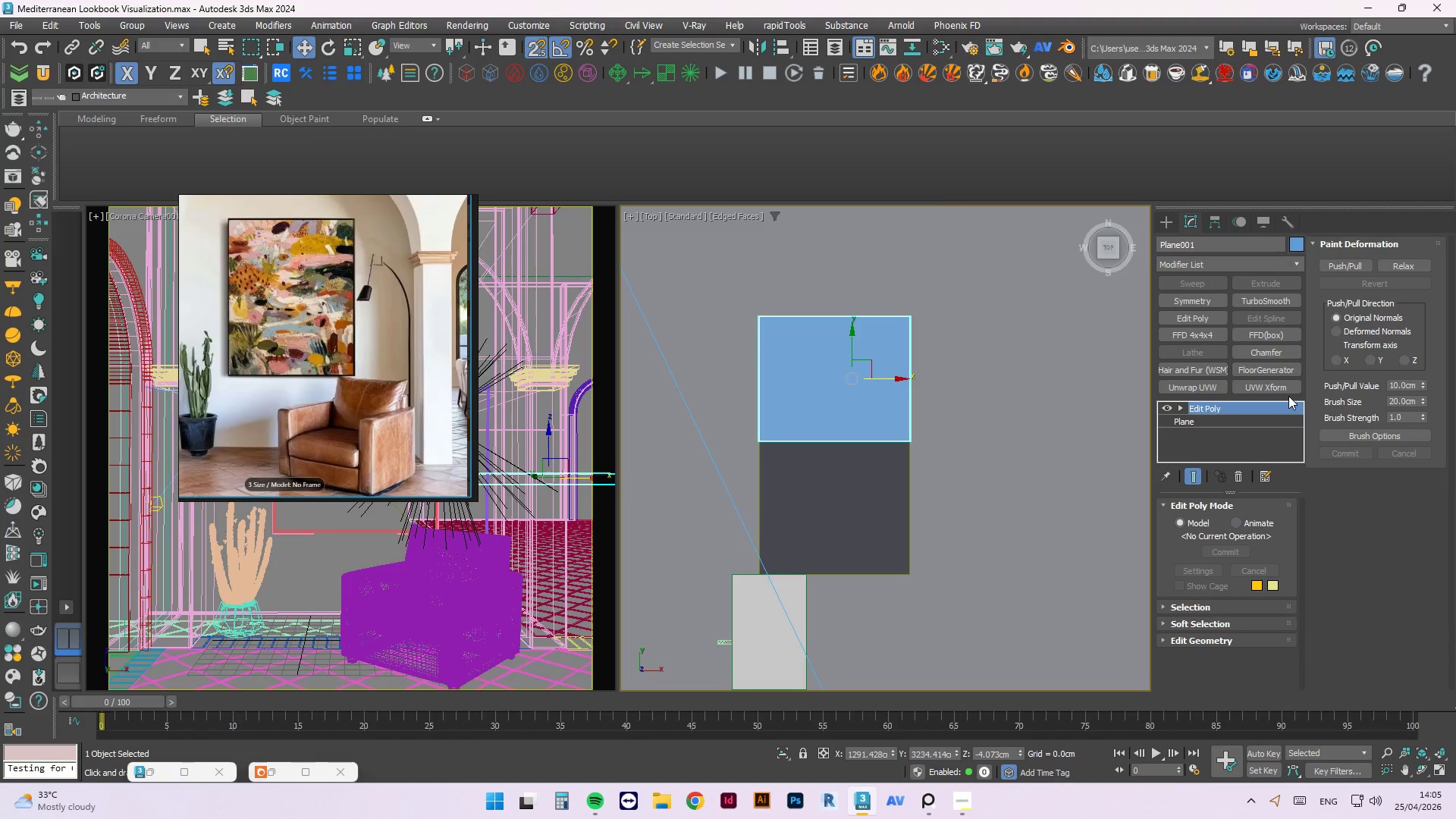 
left_click([1023, 318])
 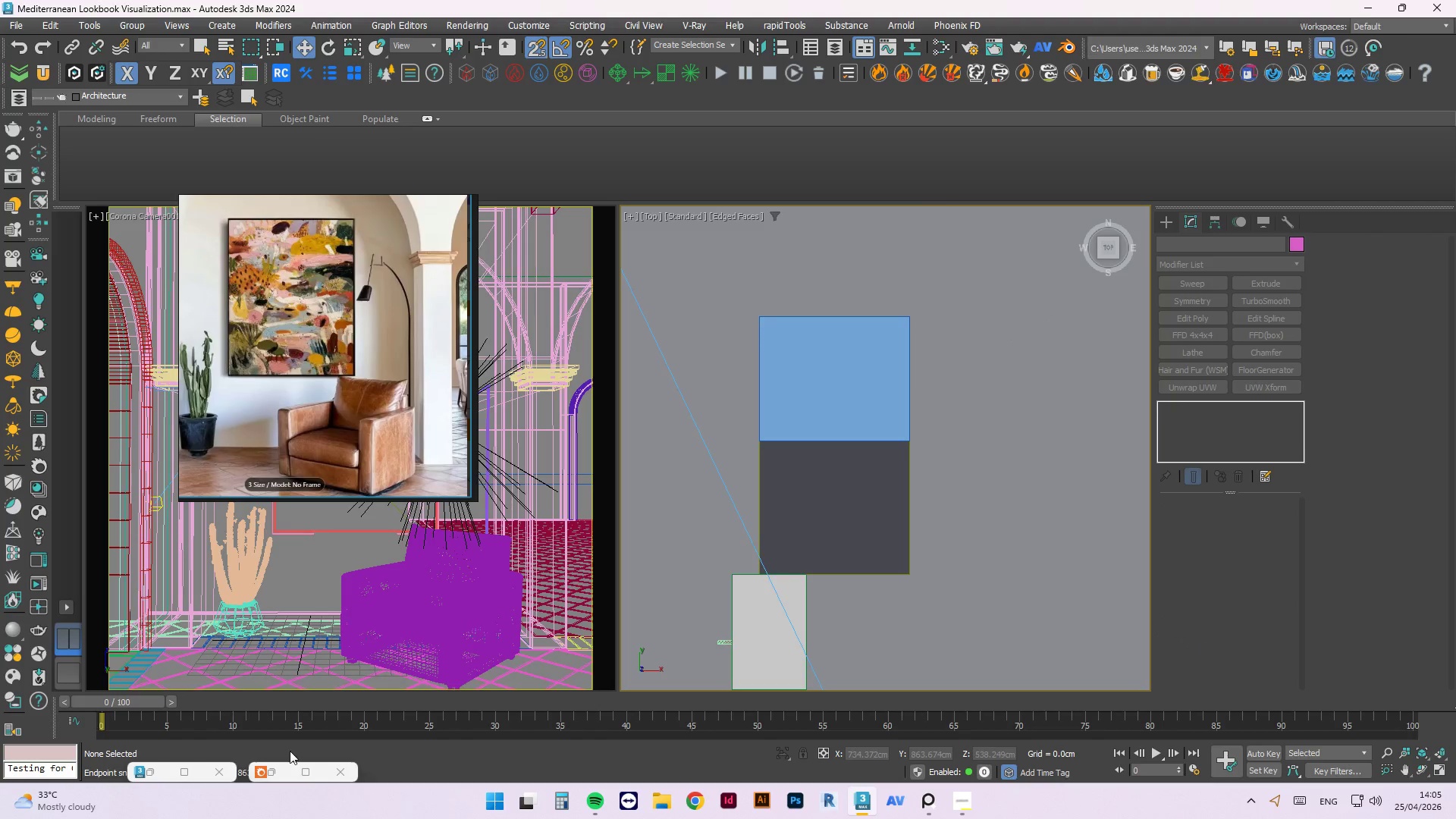 
left_click([269, 768])
 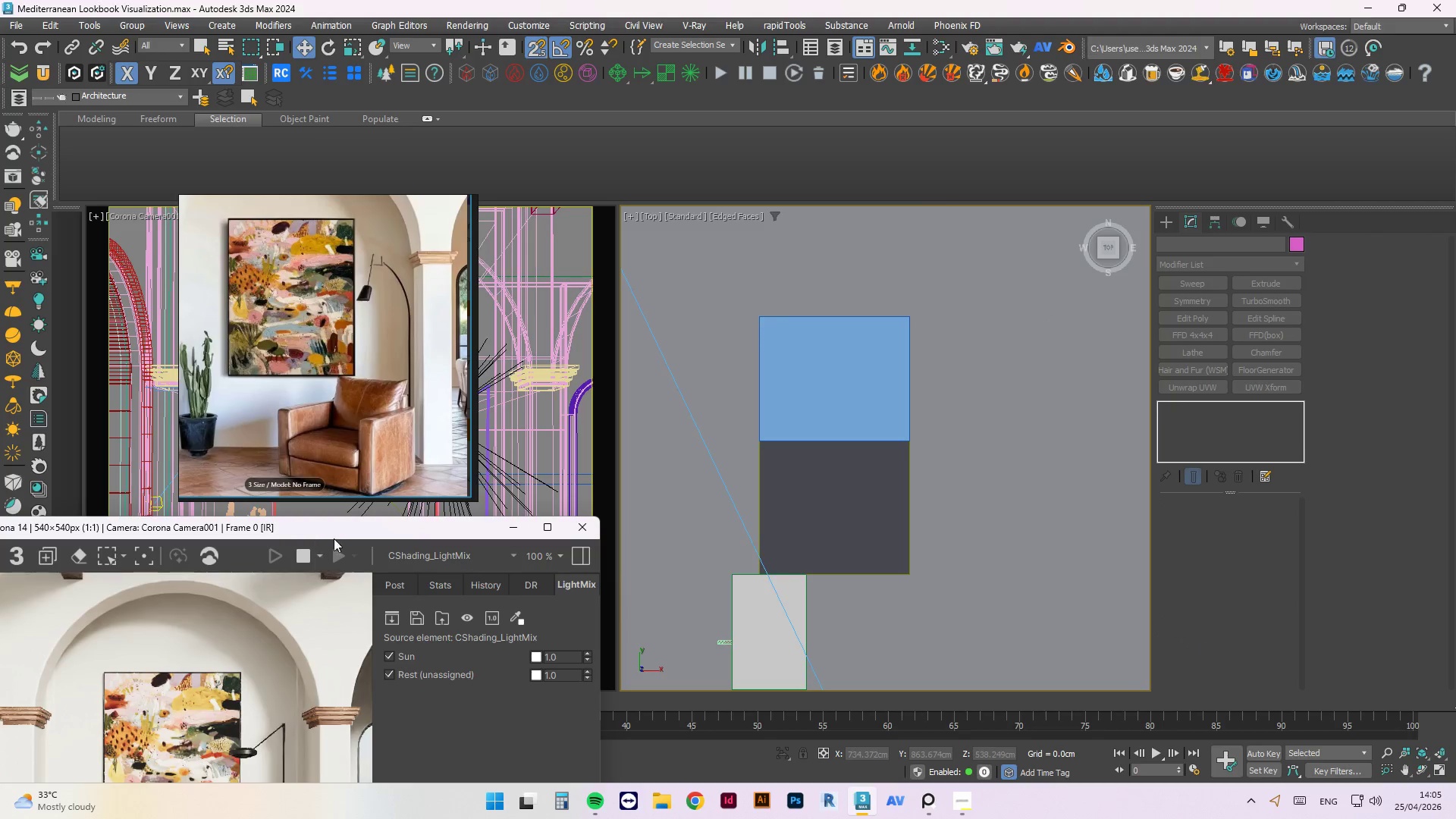 
left_click_drag(start_coordinate=[342, 529], to_coordinate=[481, 247])
 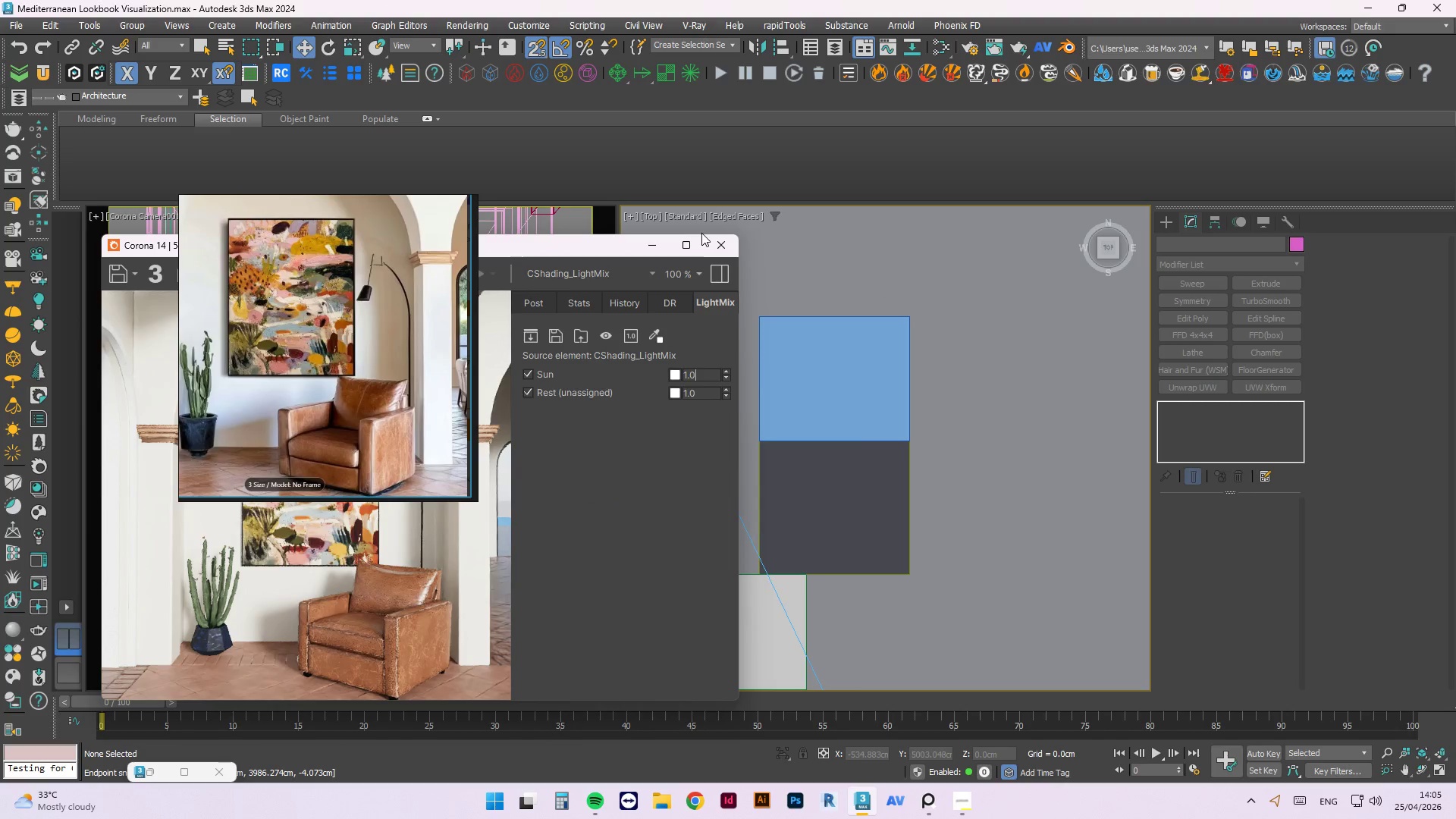 
left_click([905, 365])
 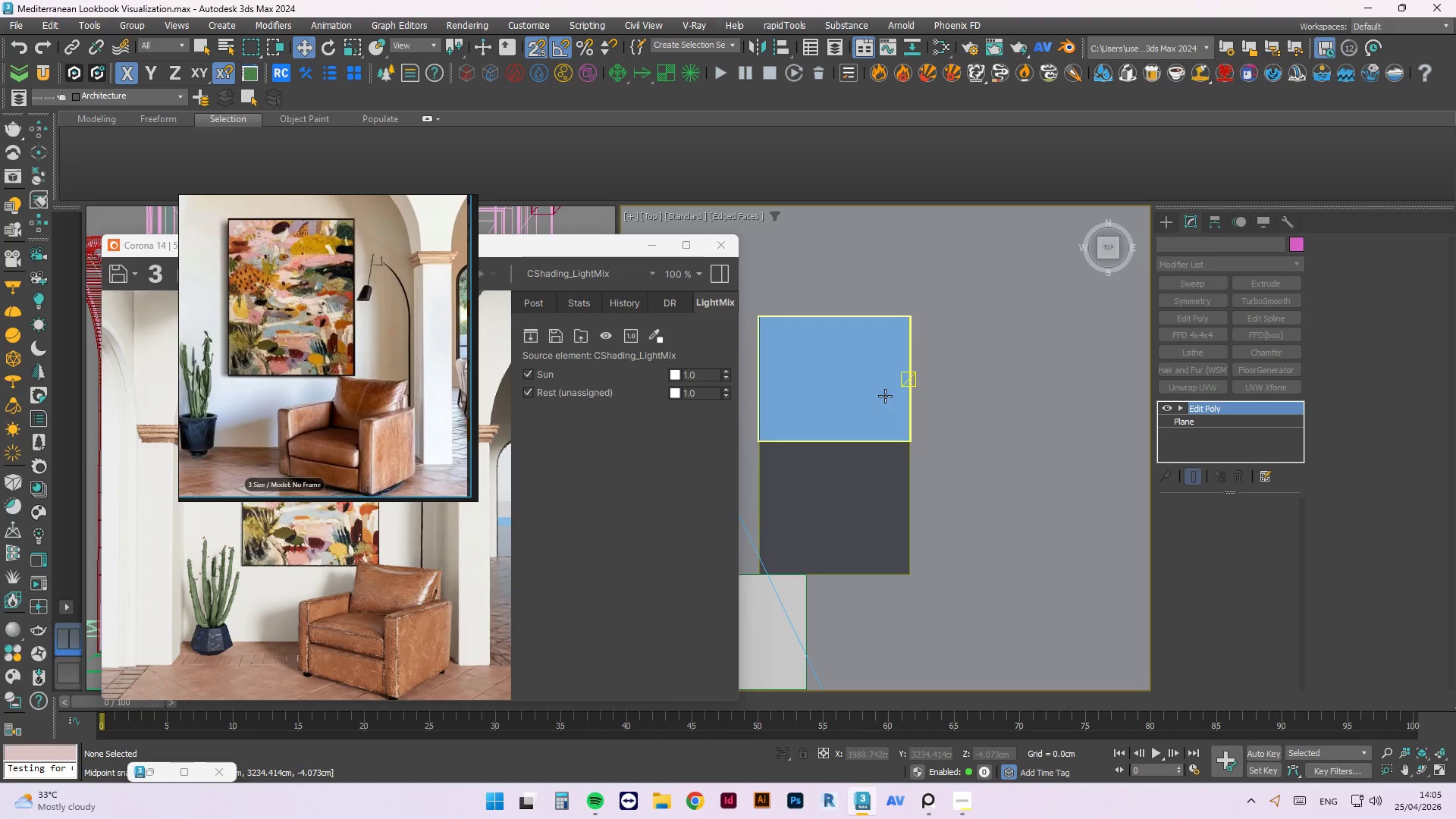 
scroll: coordinate [922, 422], scroll_direction: down, amount: 2.0
 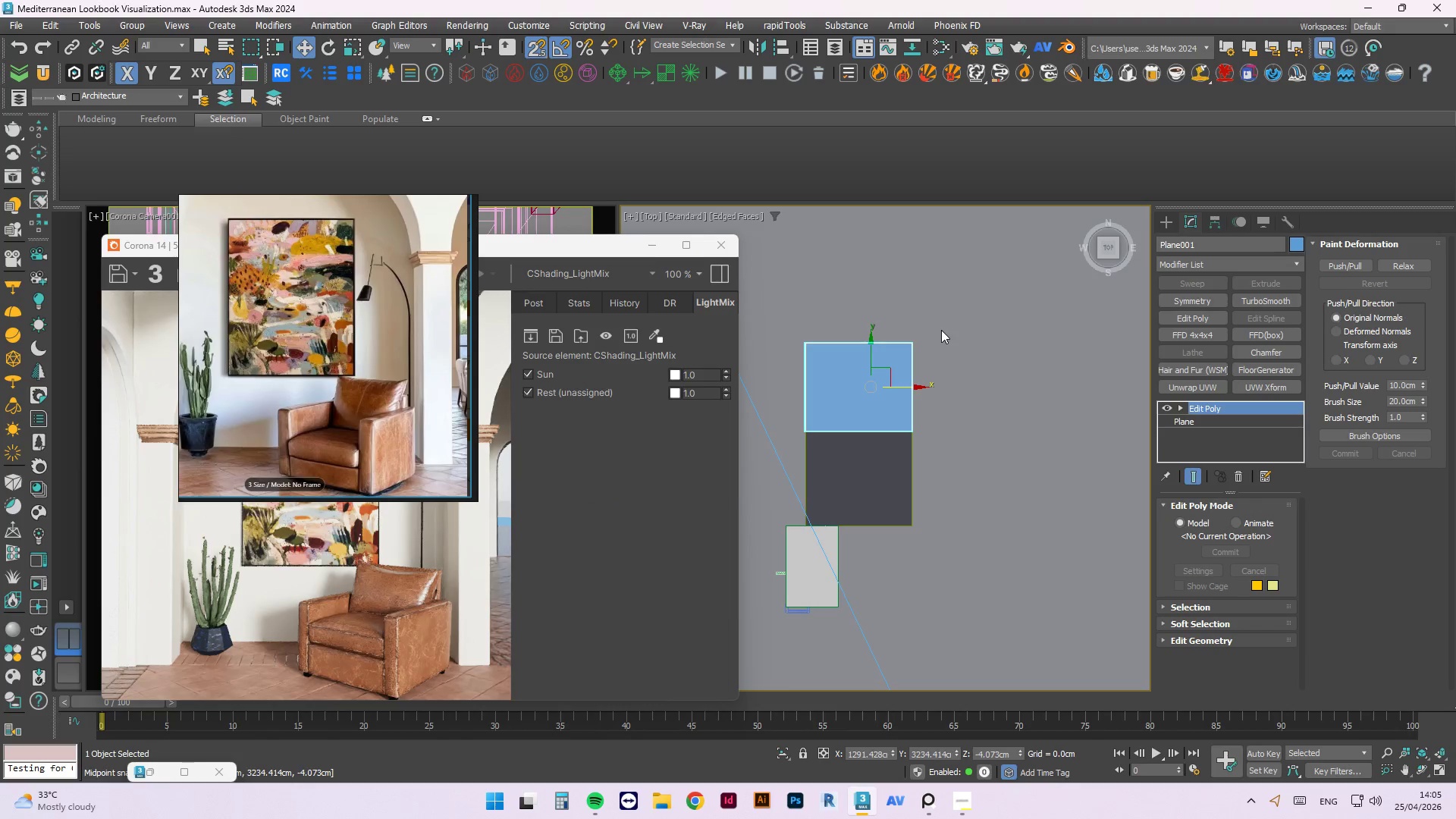 
key(1)
 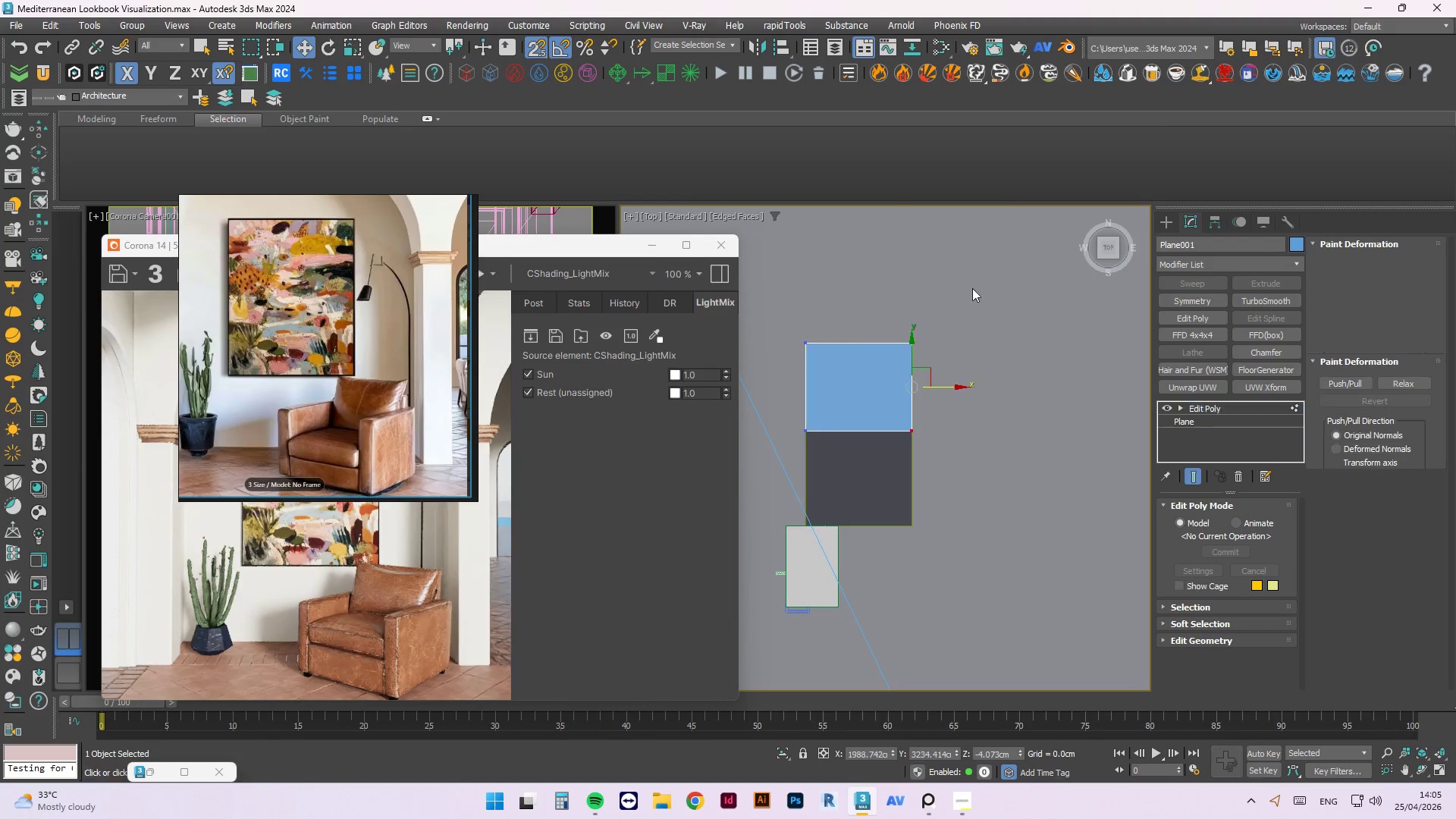 
left_click_drag(start_coordinate=[973, 286], to_coordinate=[786, 371])
 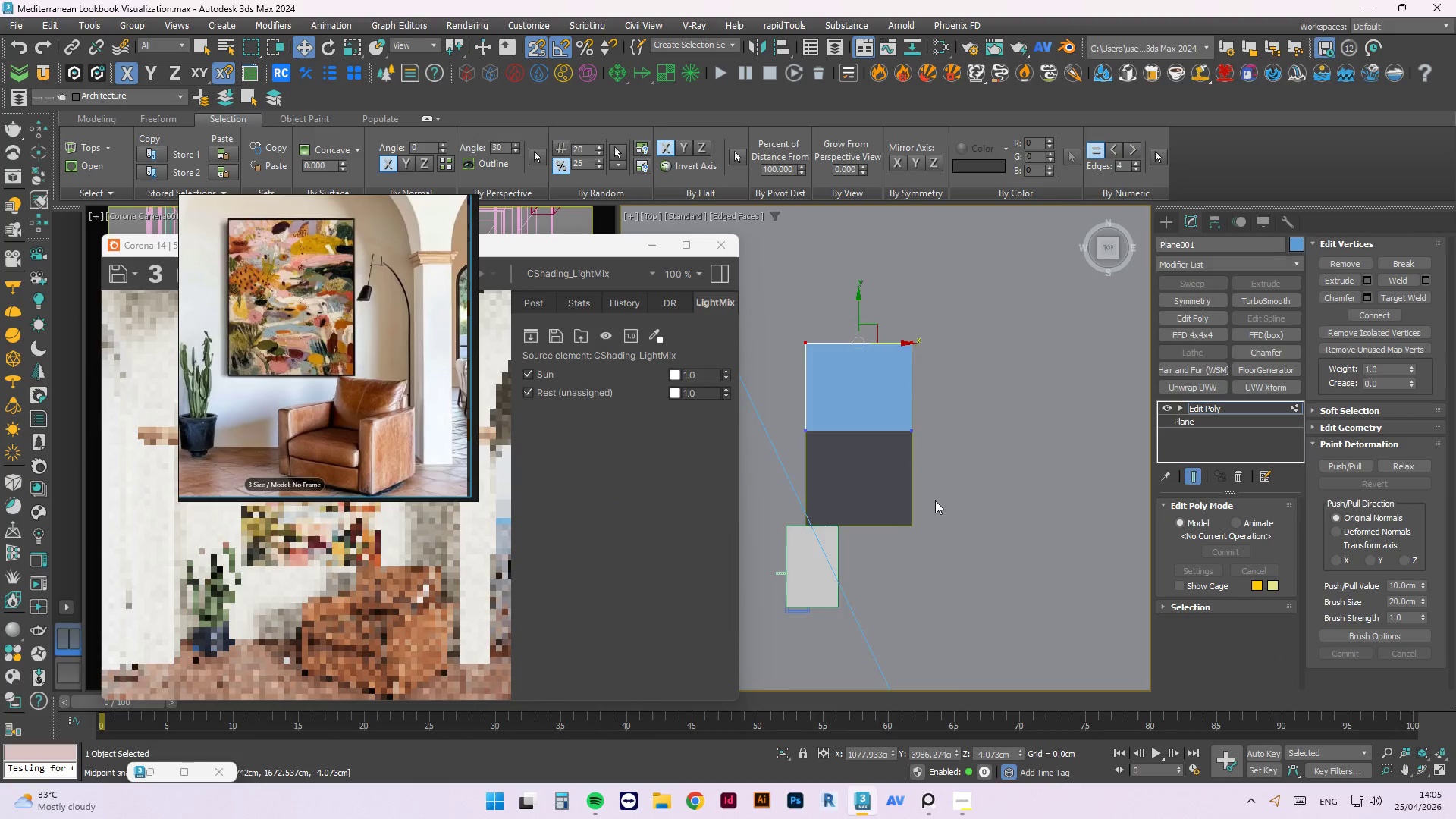 
scroll: coordinate [935, 500], scroll_direction: down, amount: 3.0
 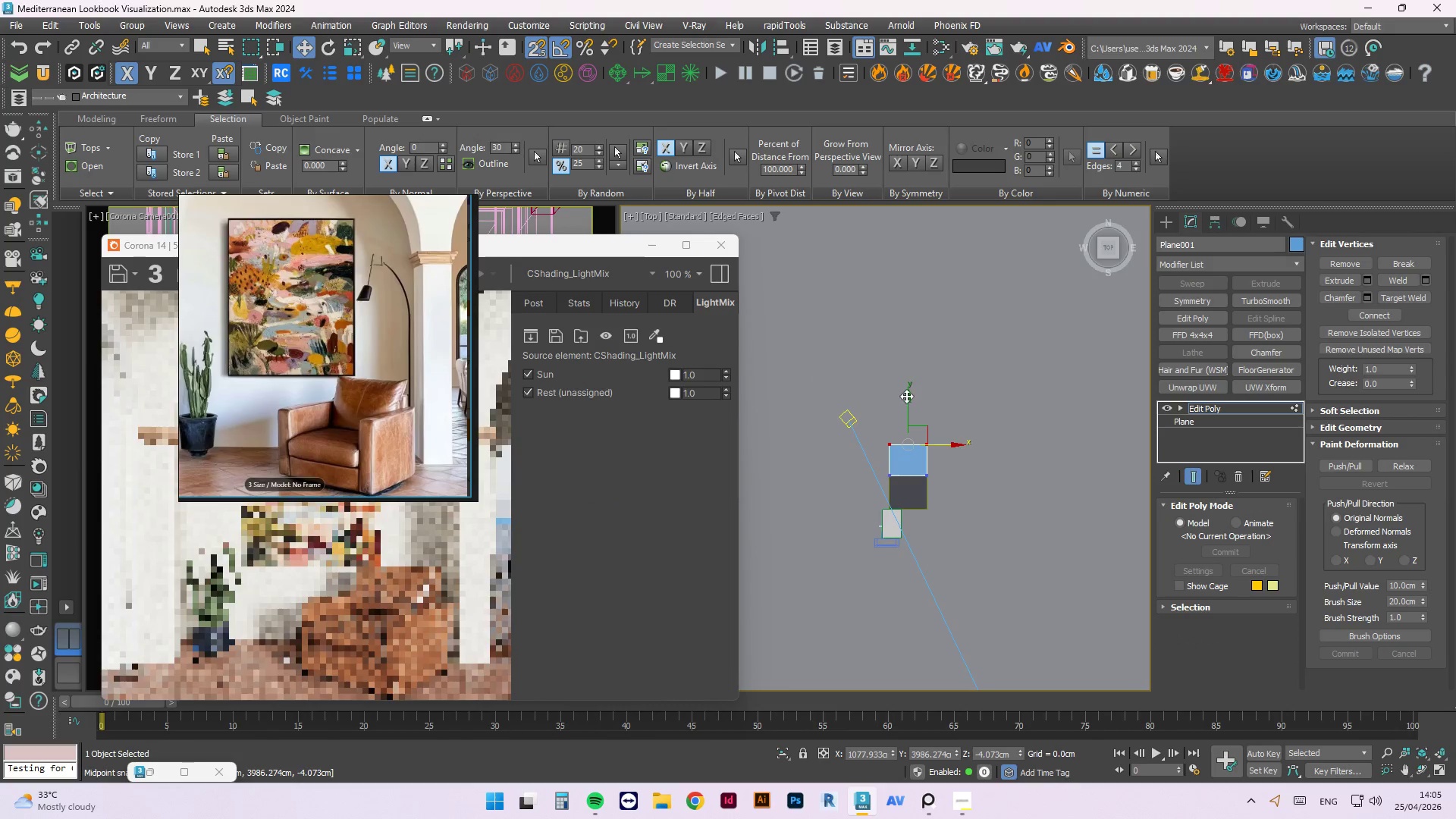 
left_click_drag(start_coordinate=[908, 396], to_coordinate=[909, 249])
 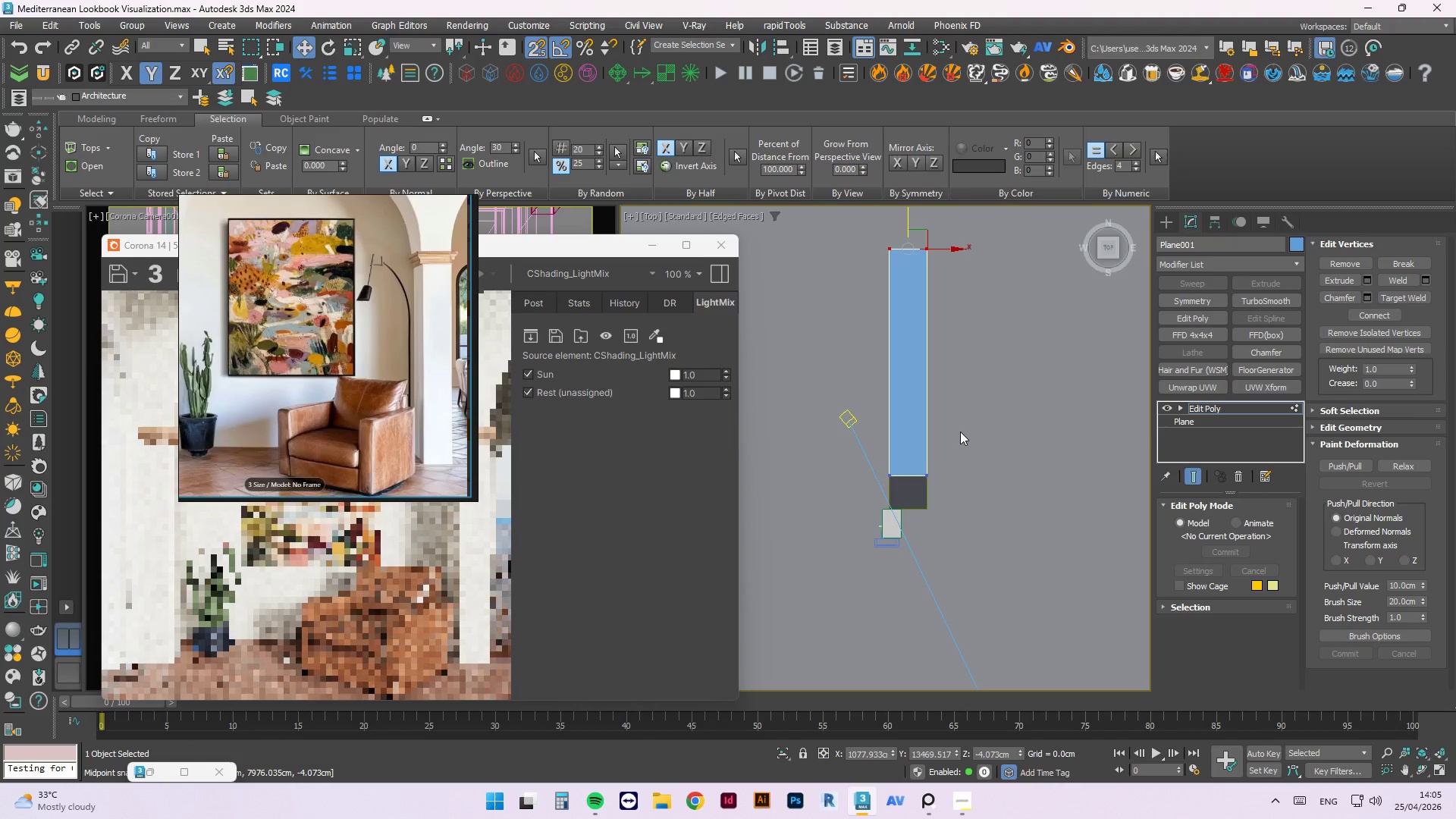 
key(Control+Z)
 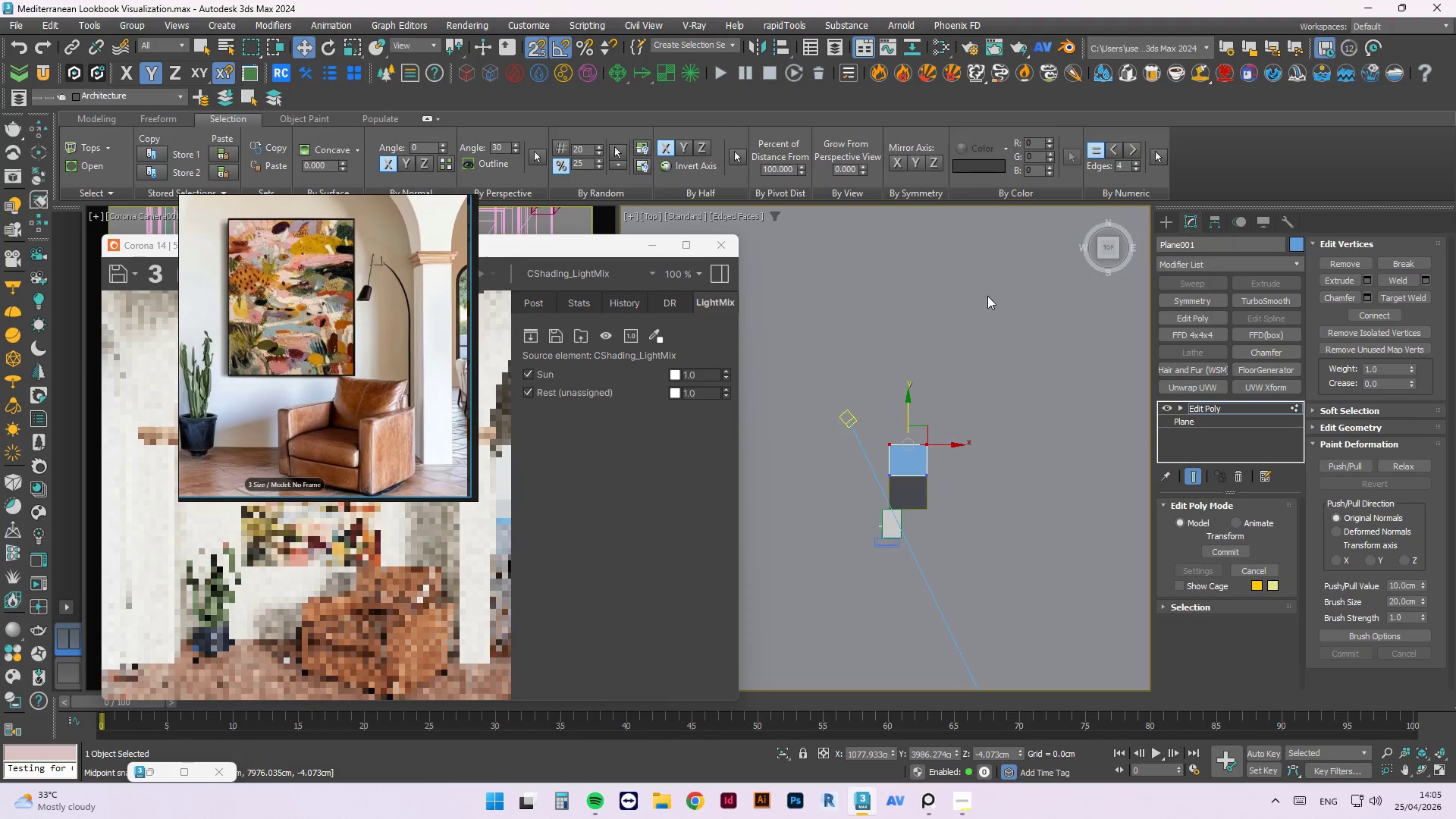 
left_click_drag(start_coordinate=[987, 297], to_coordinate=[925, 507])
 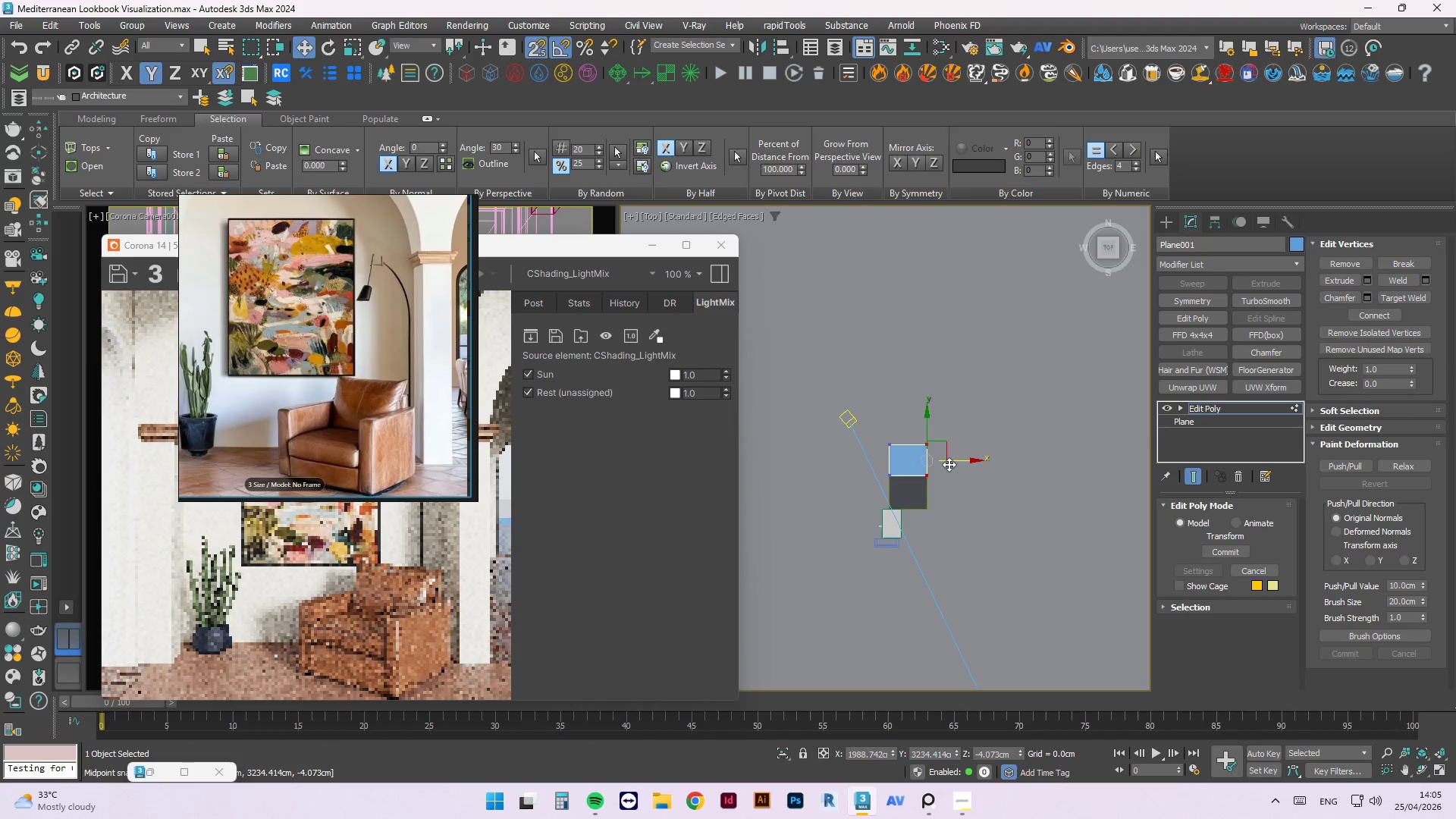 
left_click_drag(start_coordinate=[893, 379], to_coordinate=[845, 499])
 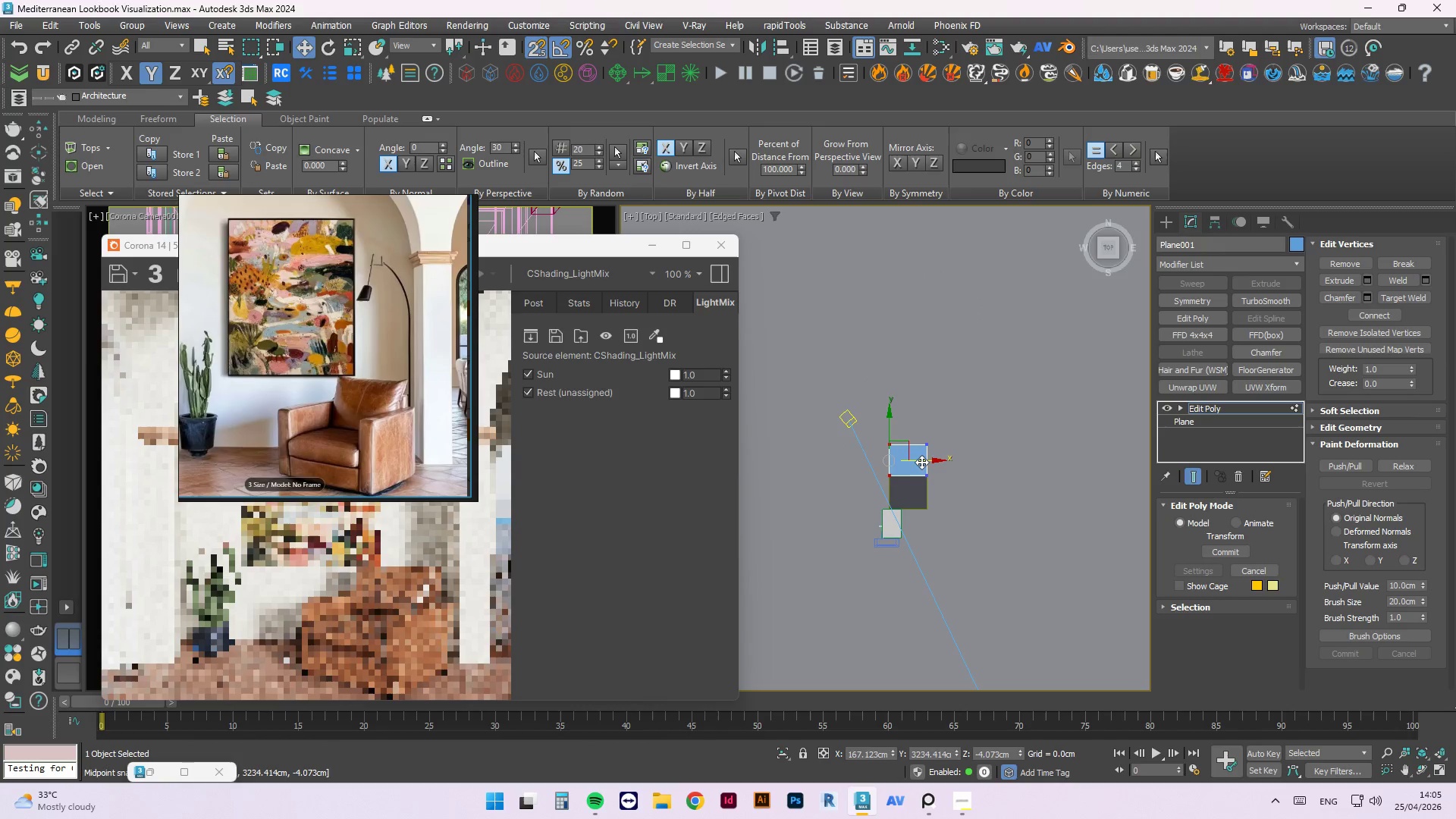 
left_click_drag(start_coordinate=[921, 463], to_coordinate=[856, 484])
 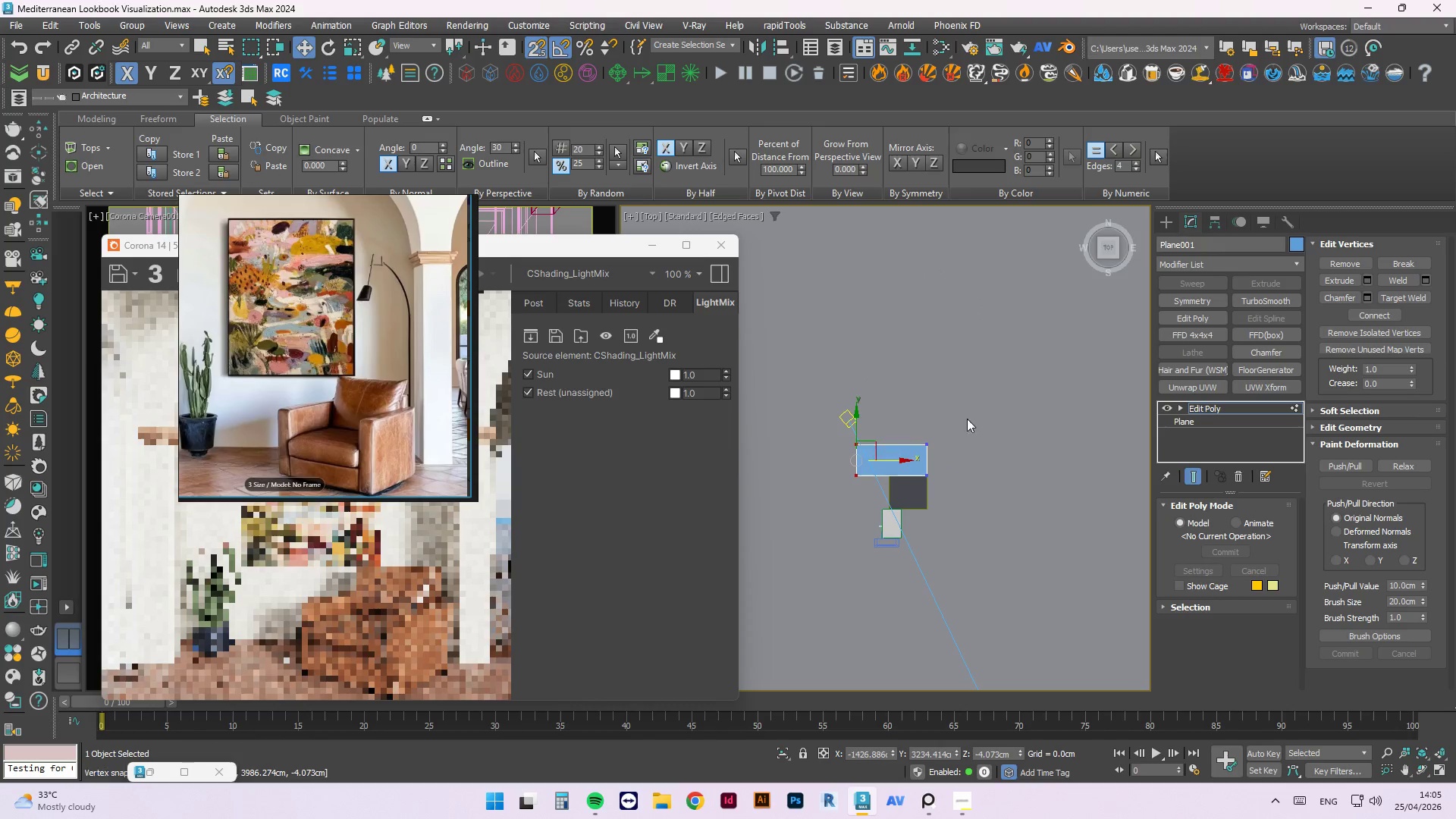 
left_click_drag(start_coordinate=[969, 410], to_coordinate=[915, 512])
 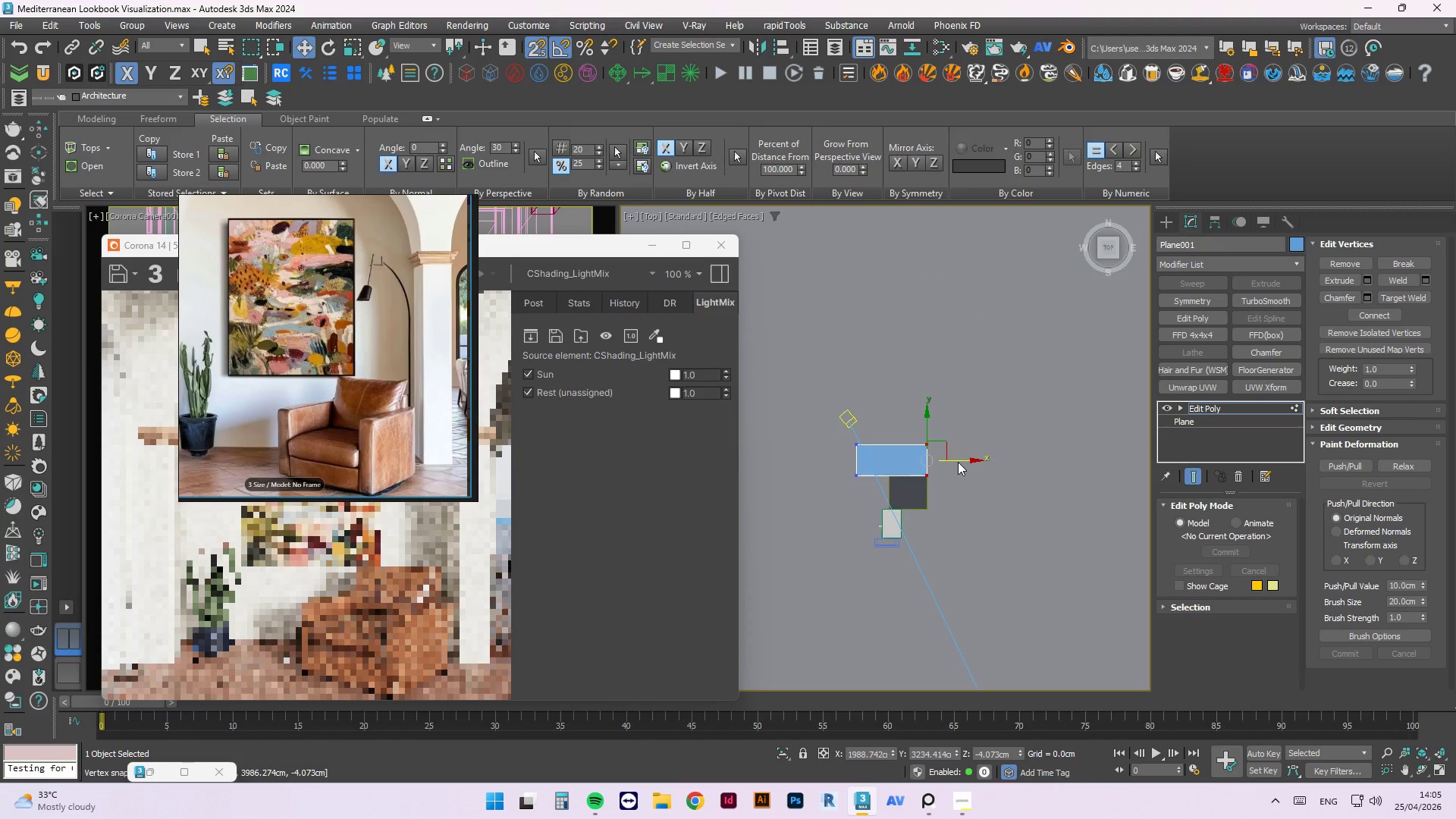 
left_click_drag(start_coordinate=[959, 460], to_coordinate=[965, 460])
 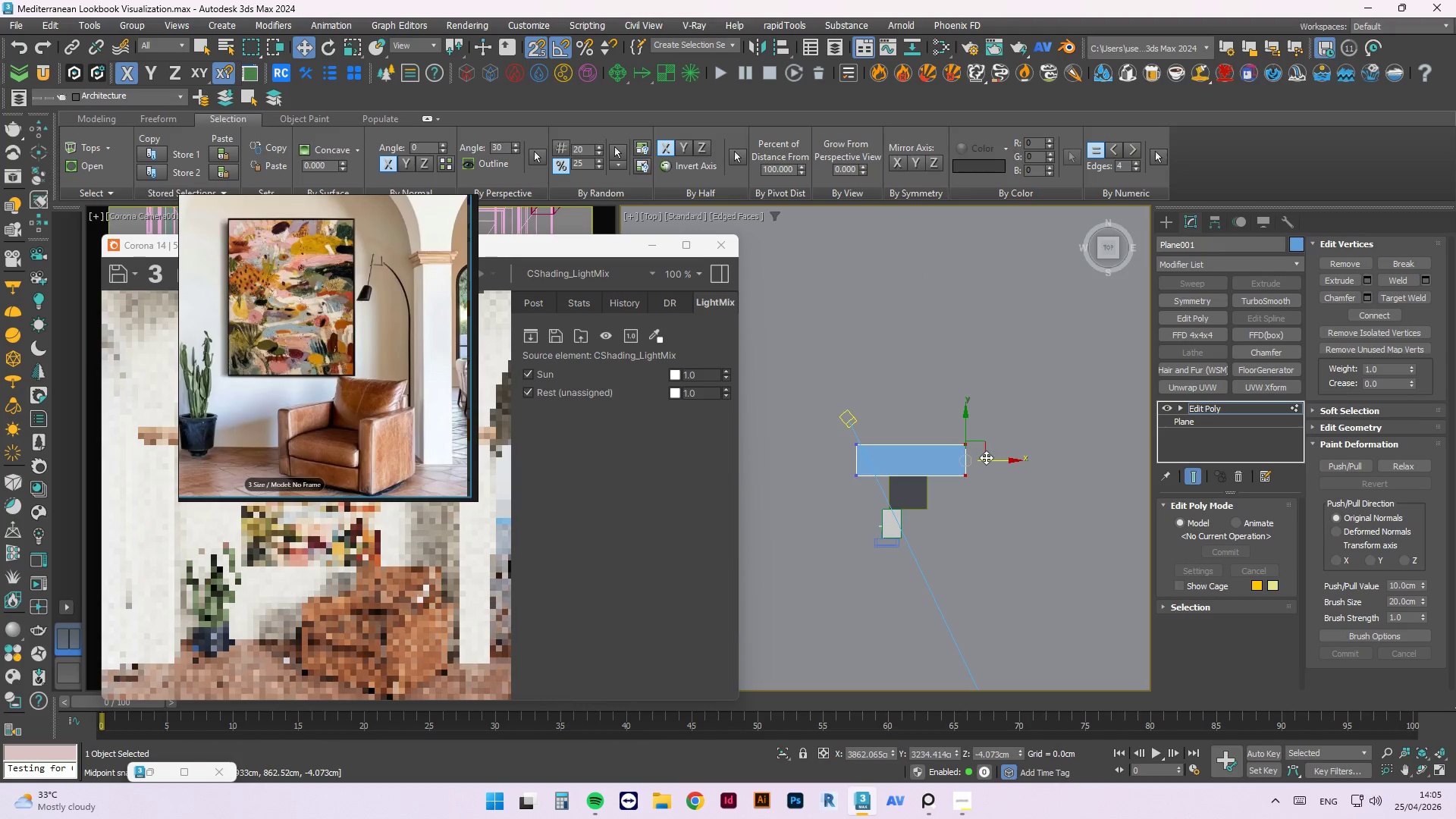 
key(Control+Z)
 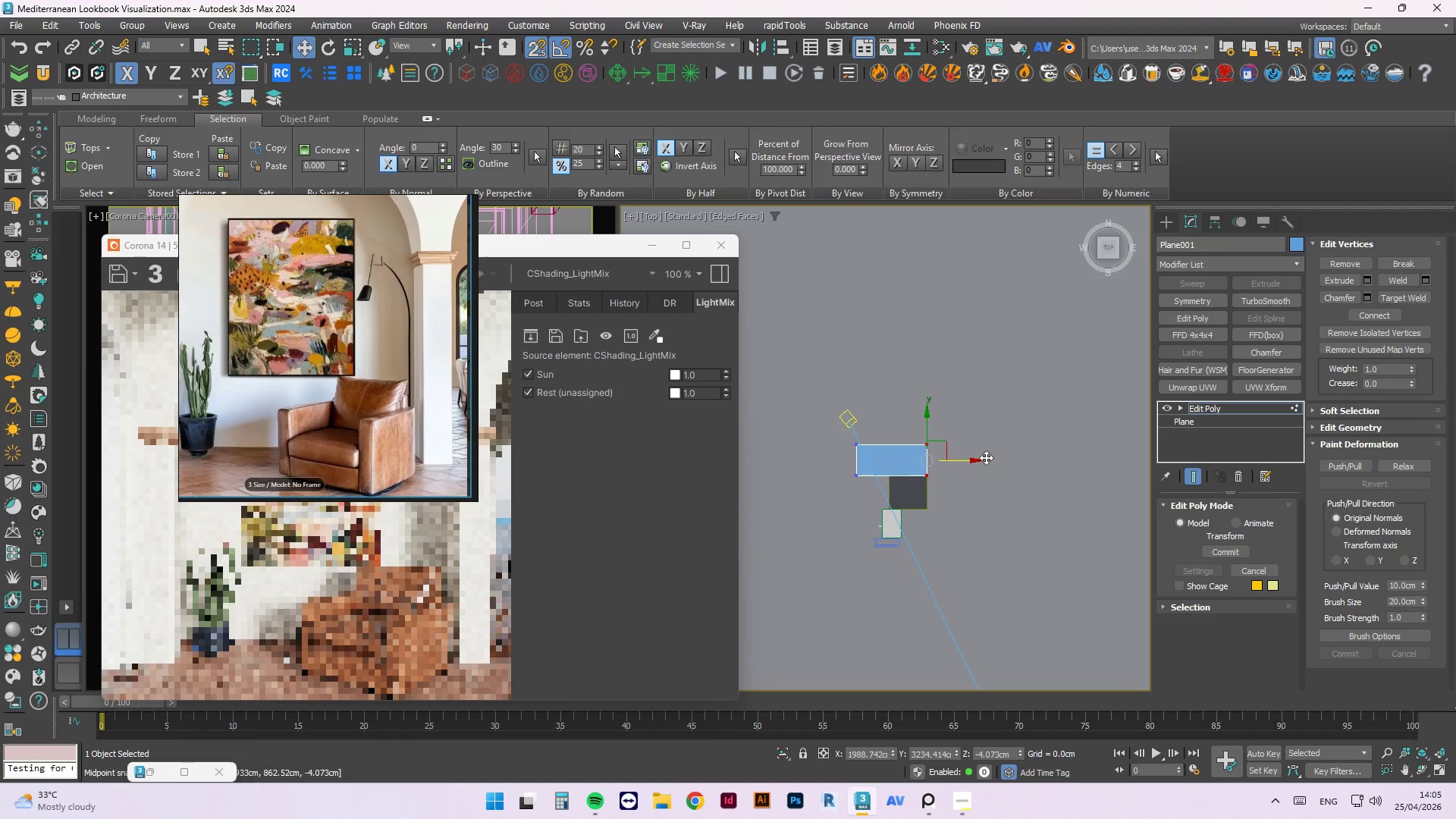 
key(Control+Z)
 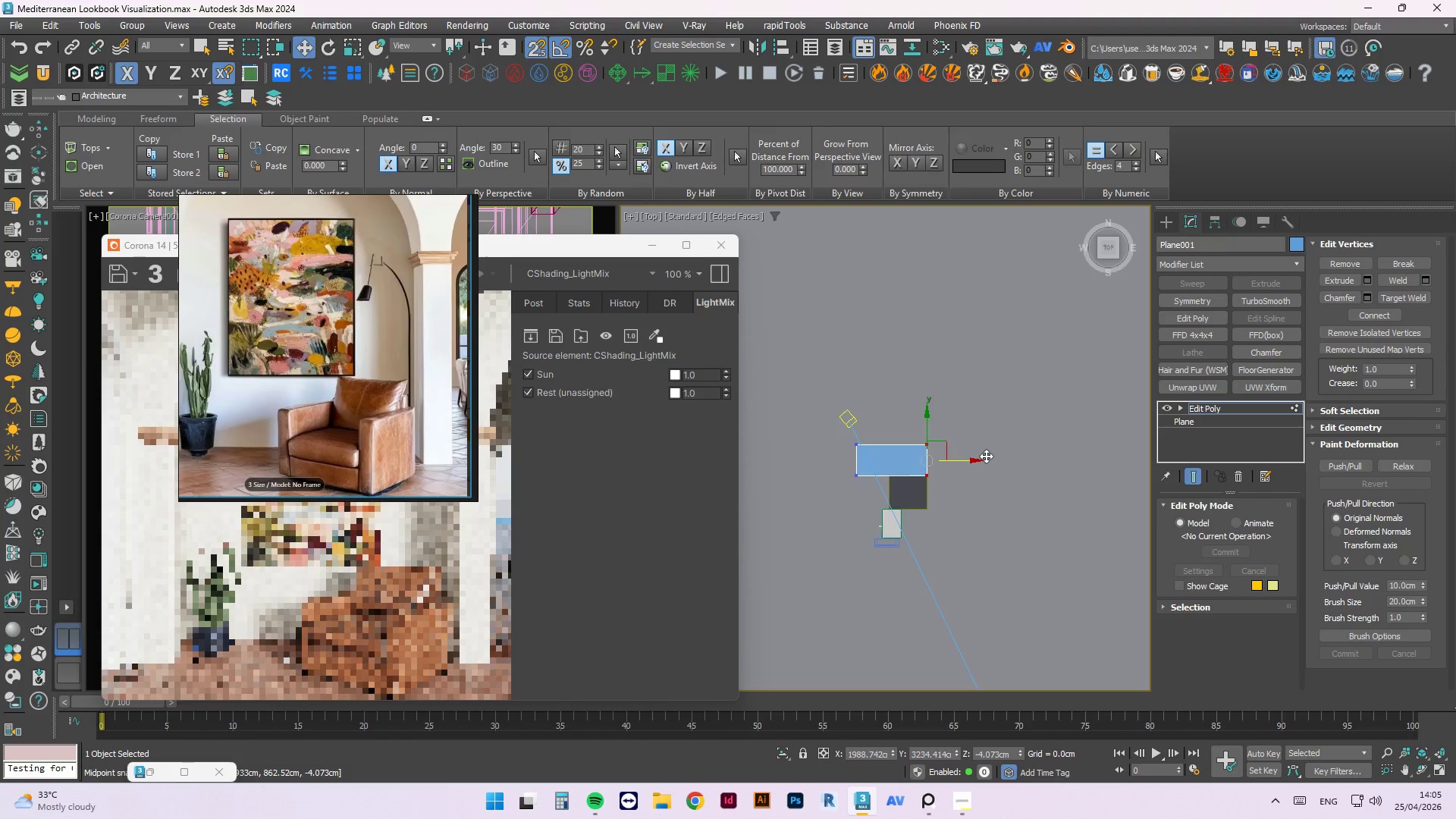 
key(Control+Z)
 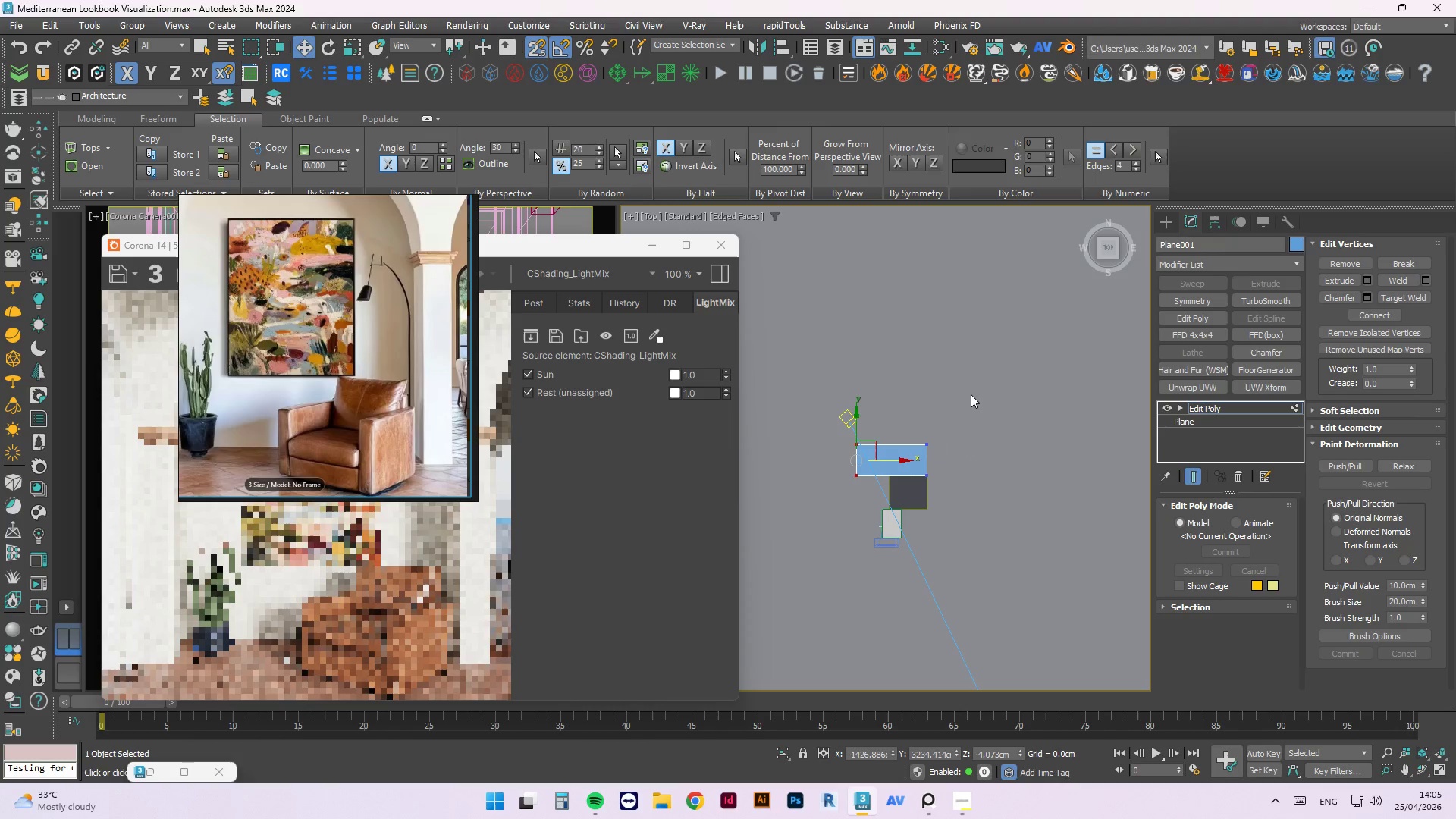 
key(Control+Z)
 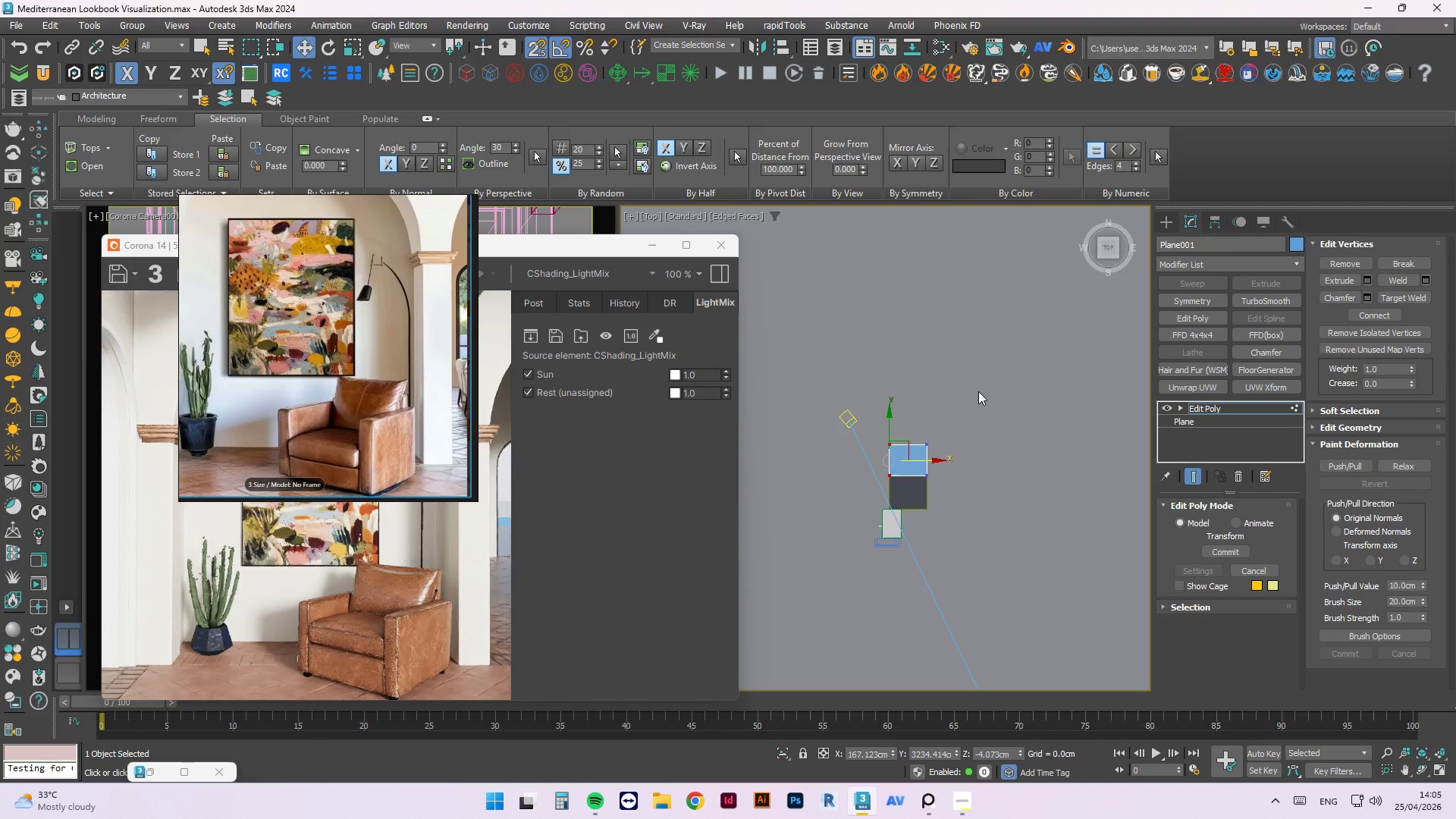 
wait(10.25)
 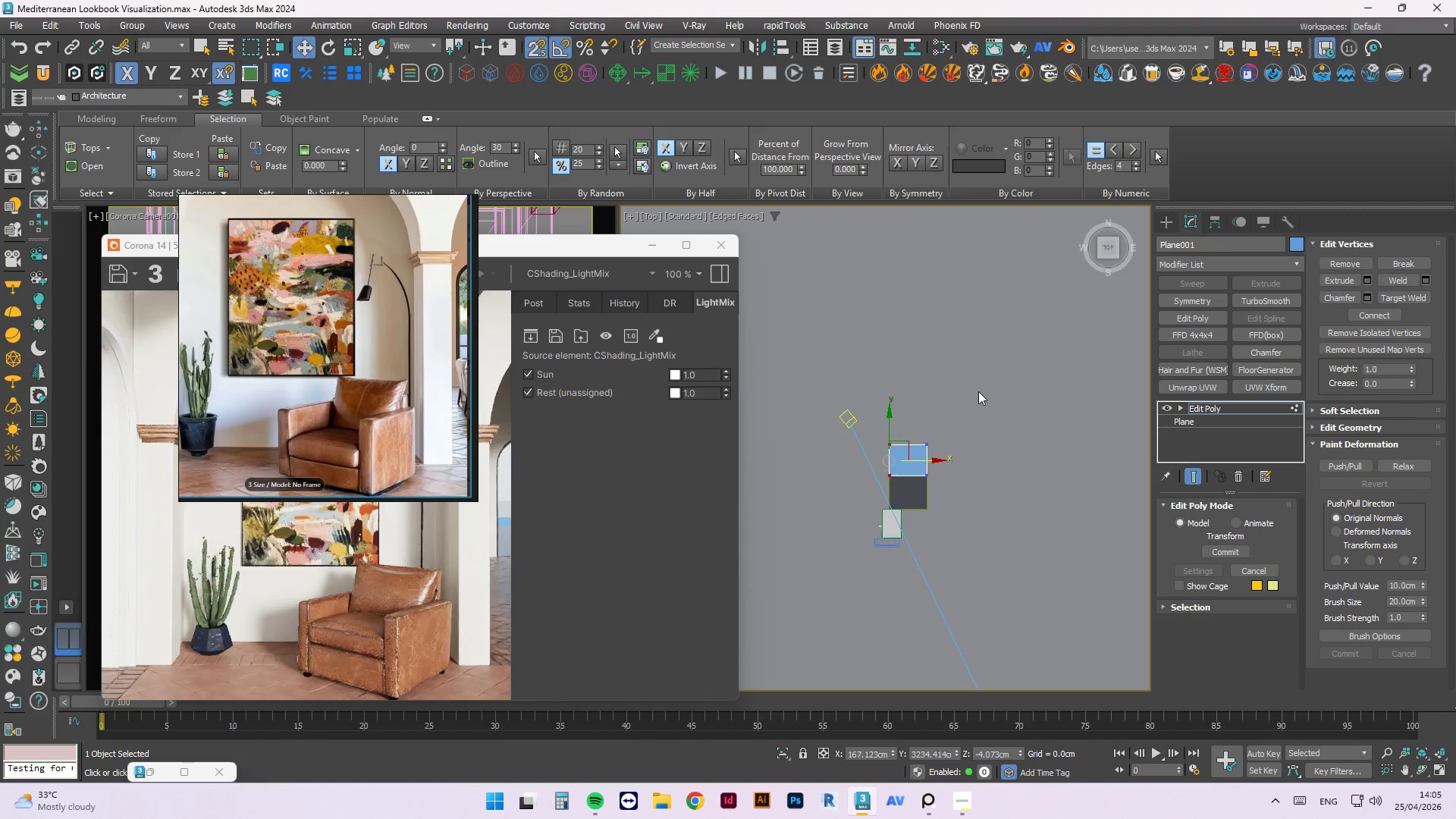 
left_click_drag(start_coordinate=[985, 391], to_coordinate=[850, 445])
 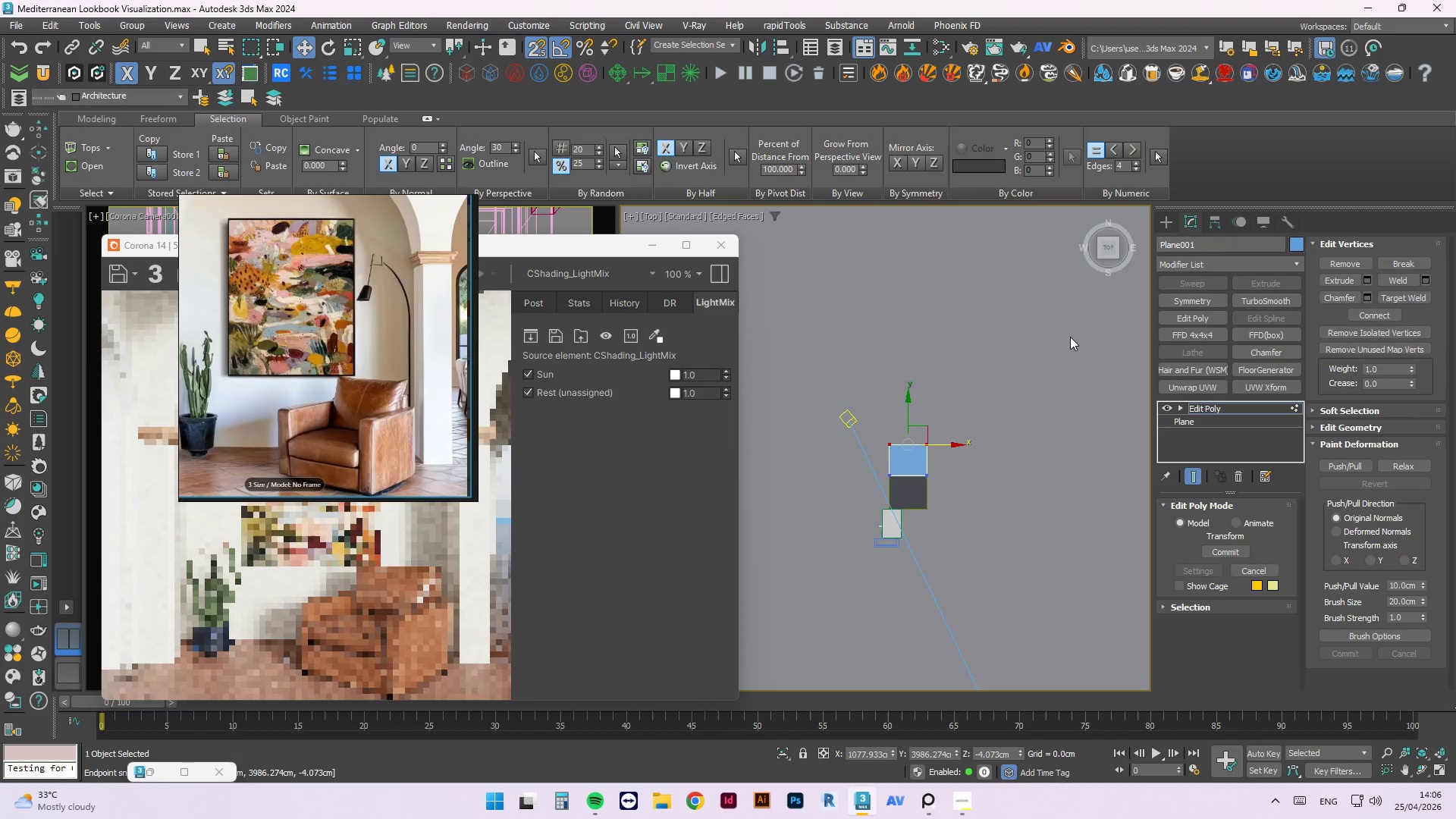 
left_click_drag(start_coordinate=[1070, 335], to_coordinate=[851, 452])
 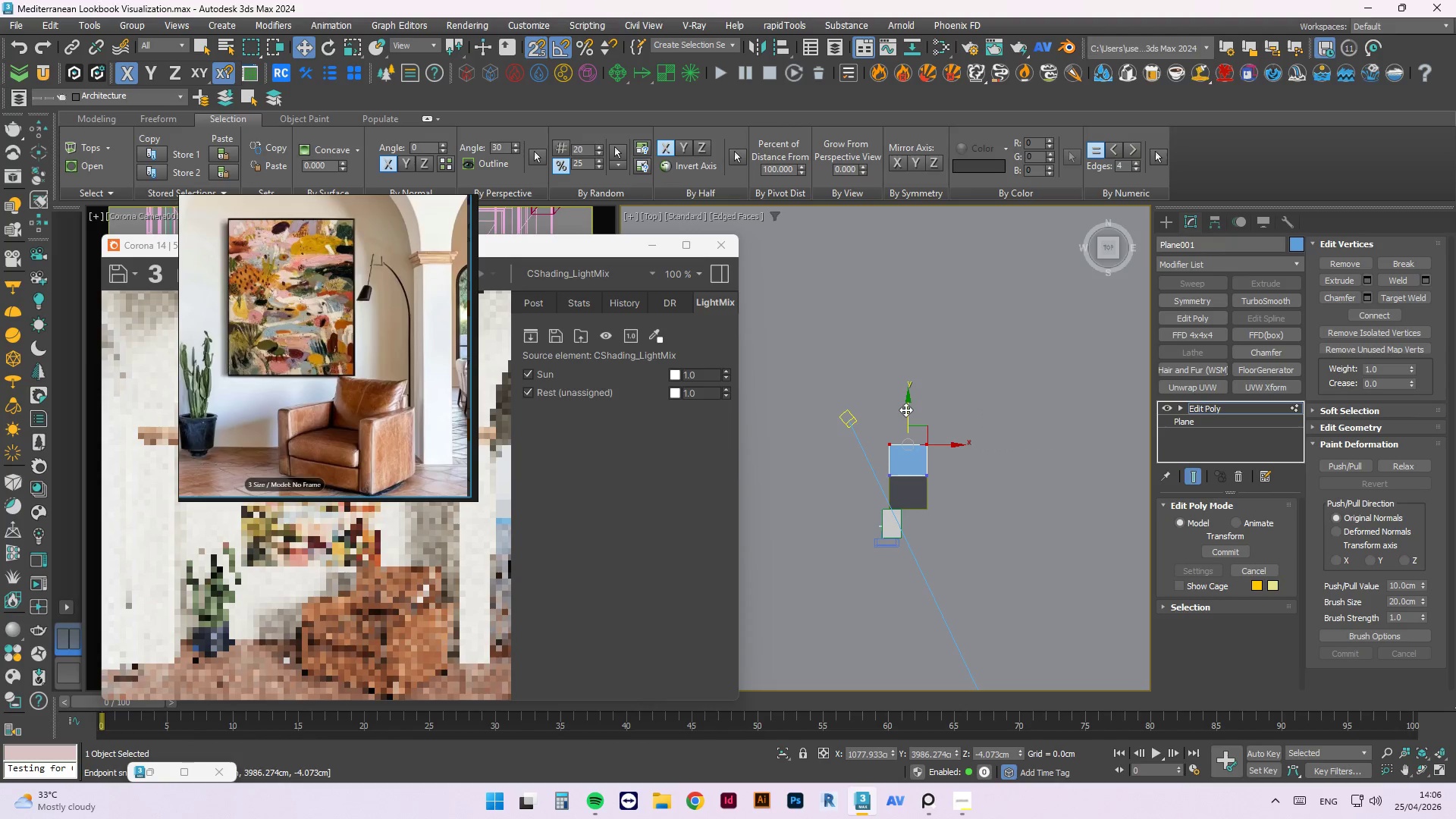 
left_click_drag(start_coordinate=[905, 410], to_coordinate=[968, 287])
 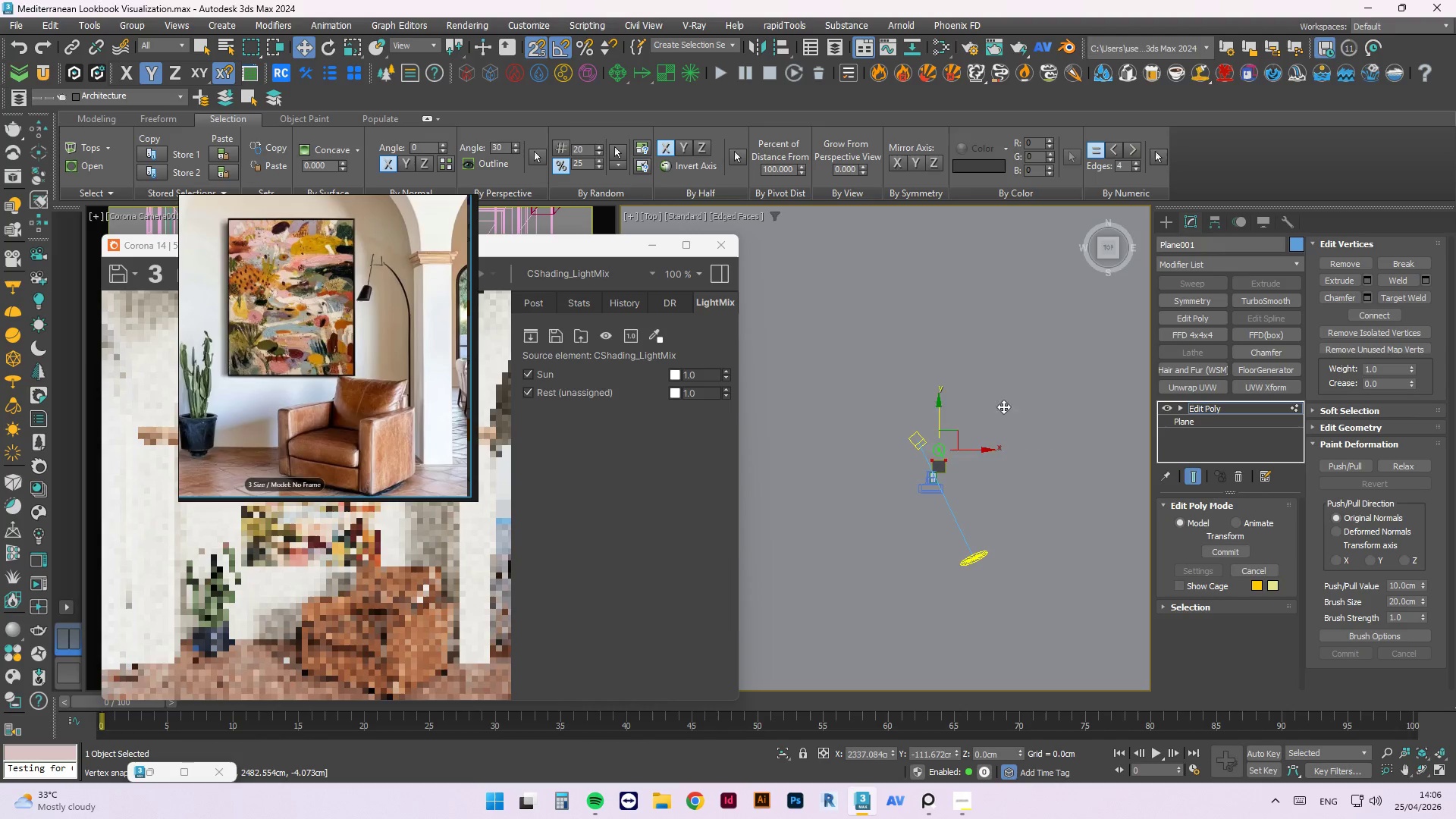 
scroll: coordinate [955, 453], scroll_direction: down, amount: 5.0
 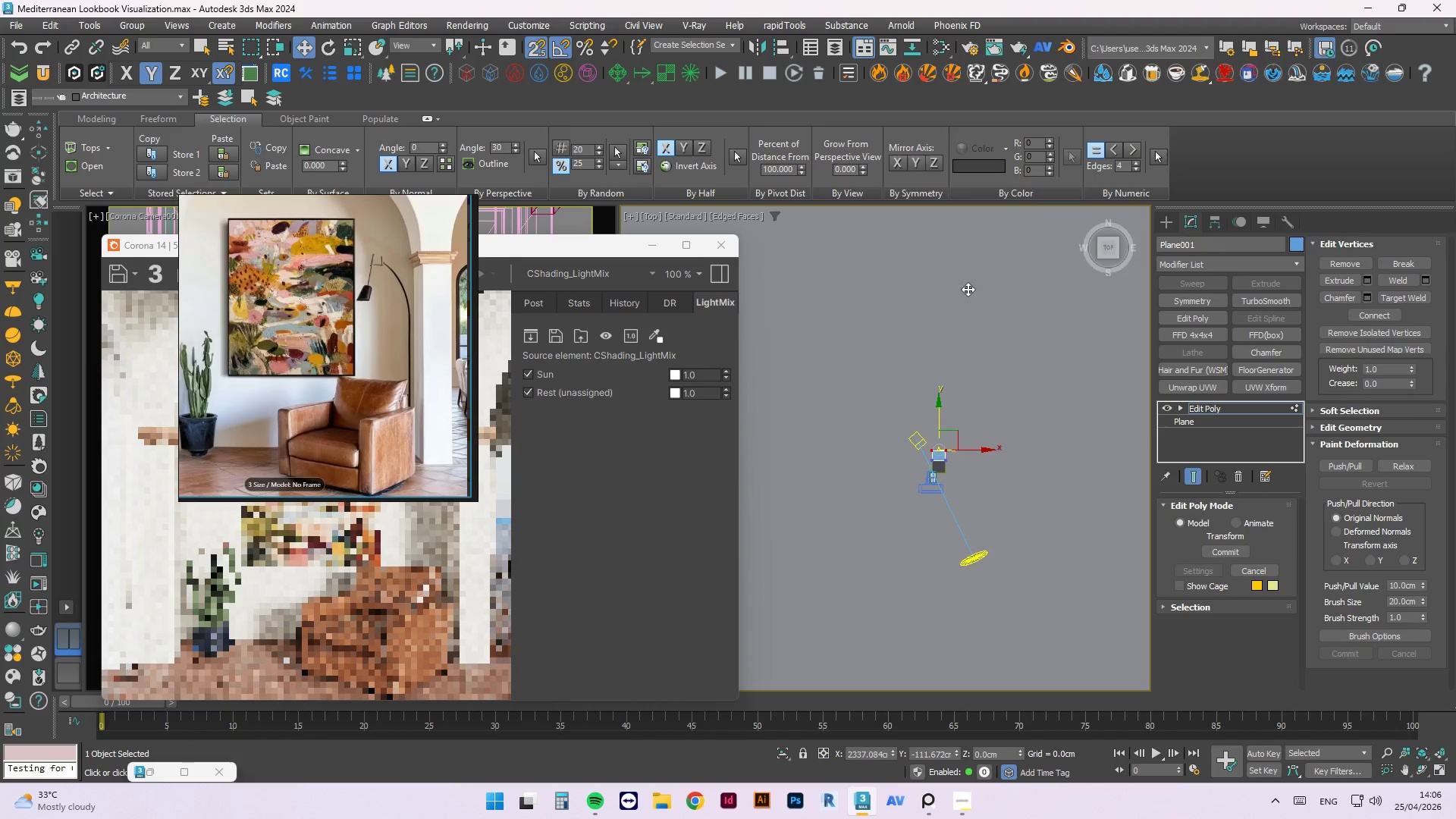 
scroll: coordinate [1005, 410], scroll_direction: up, amount: 4.0
 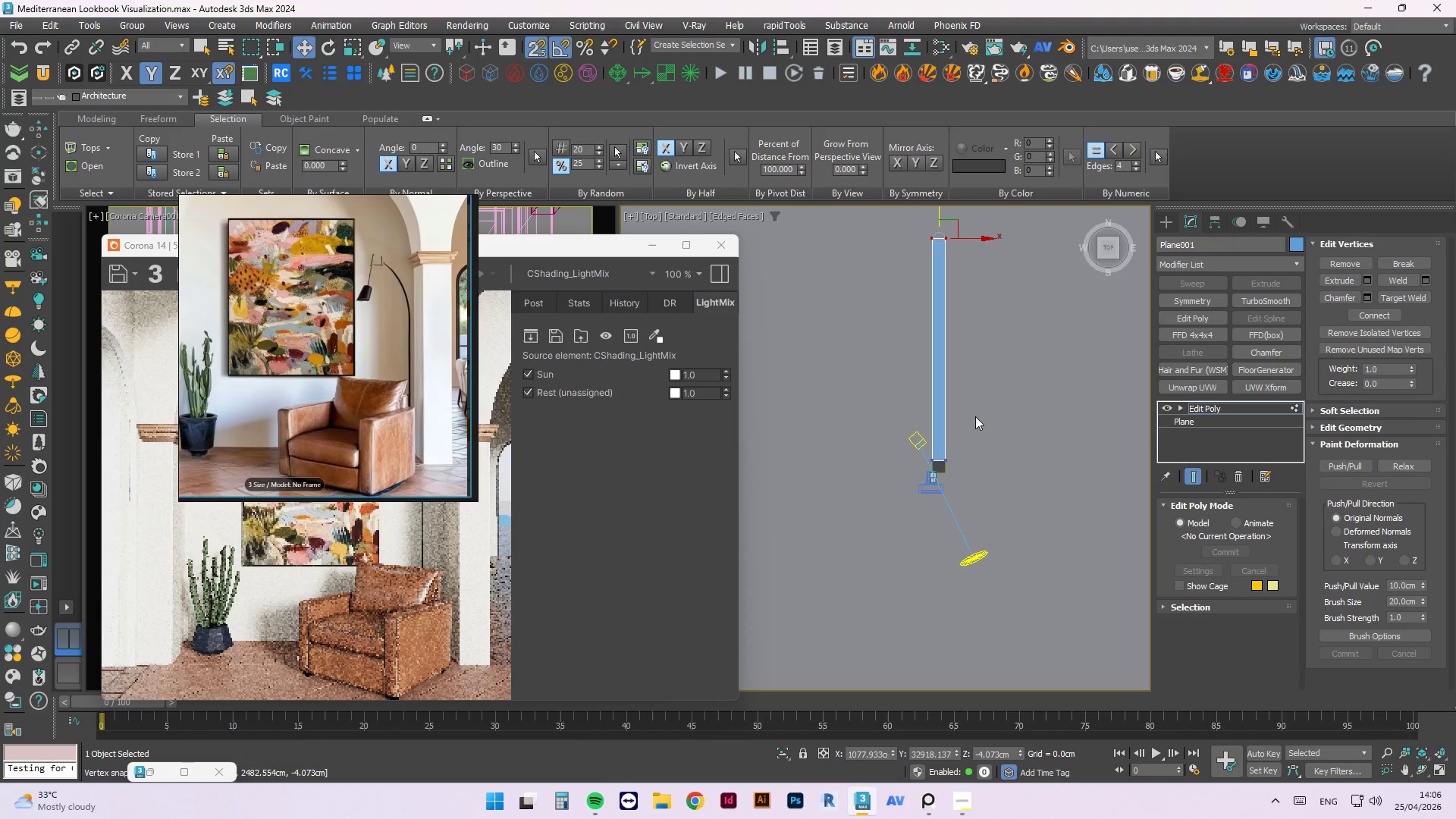 
left_click([943, 442])
 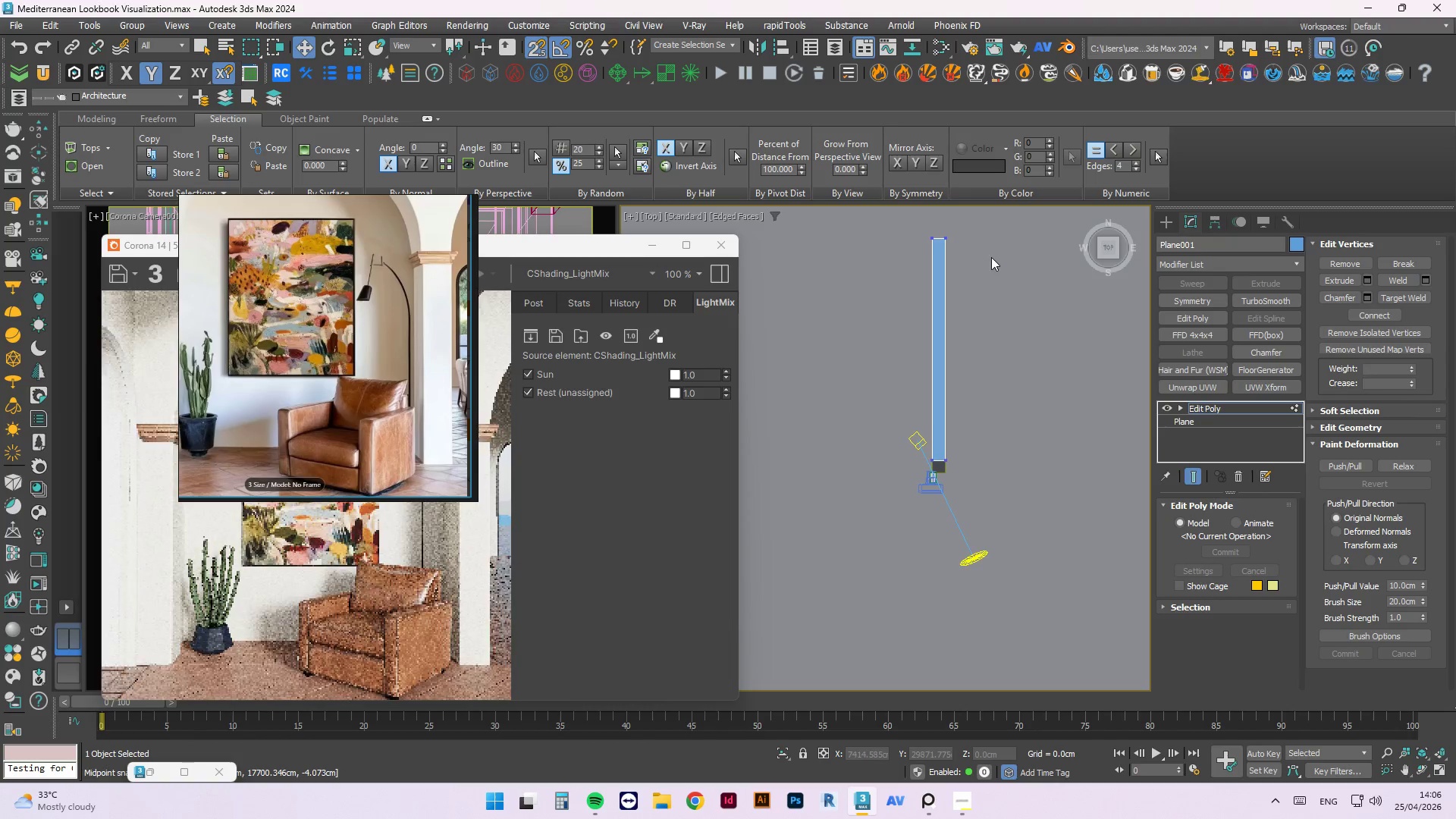 
key(Delete)
 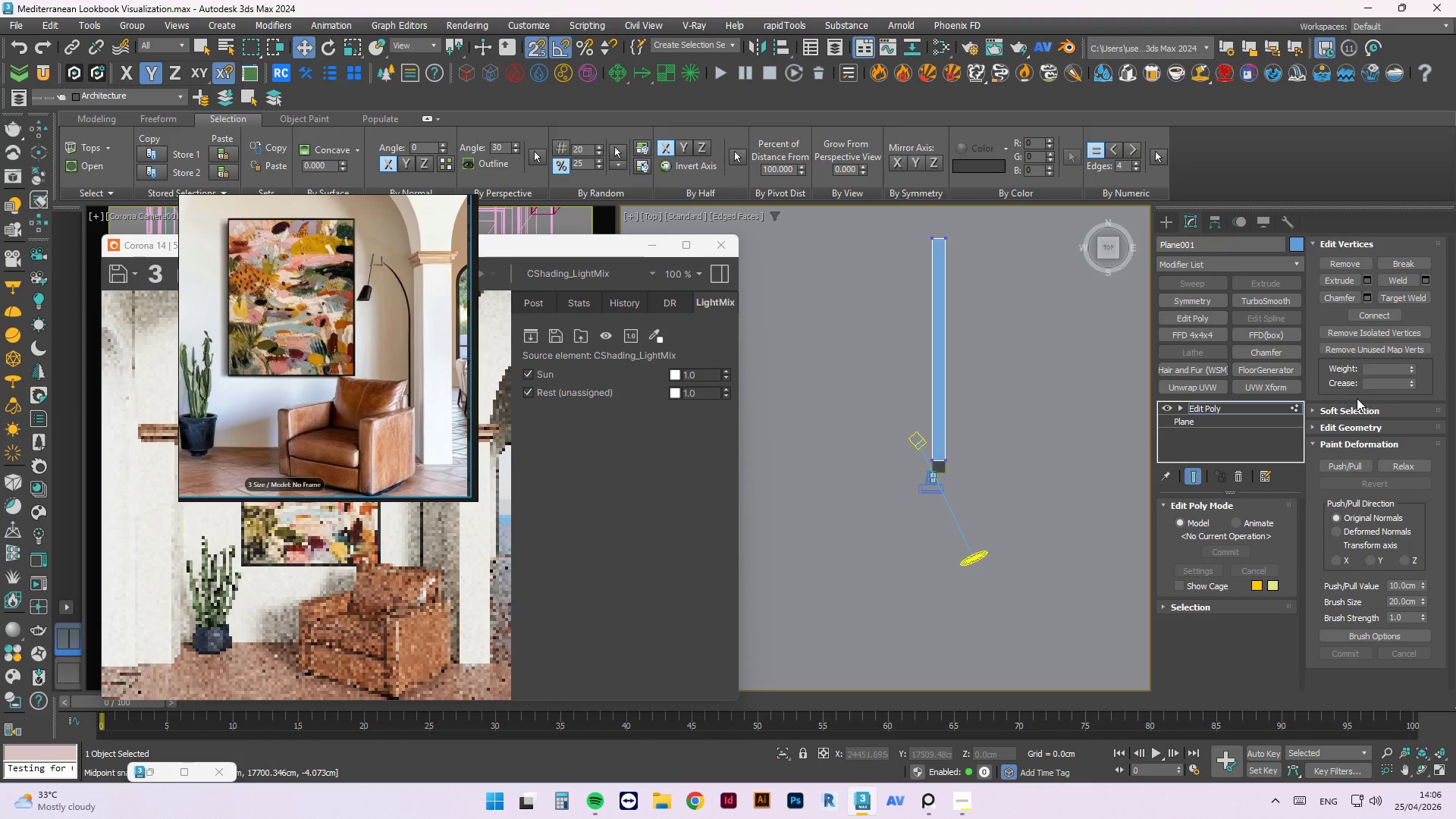 
left_click([1272, 409])
 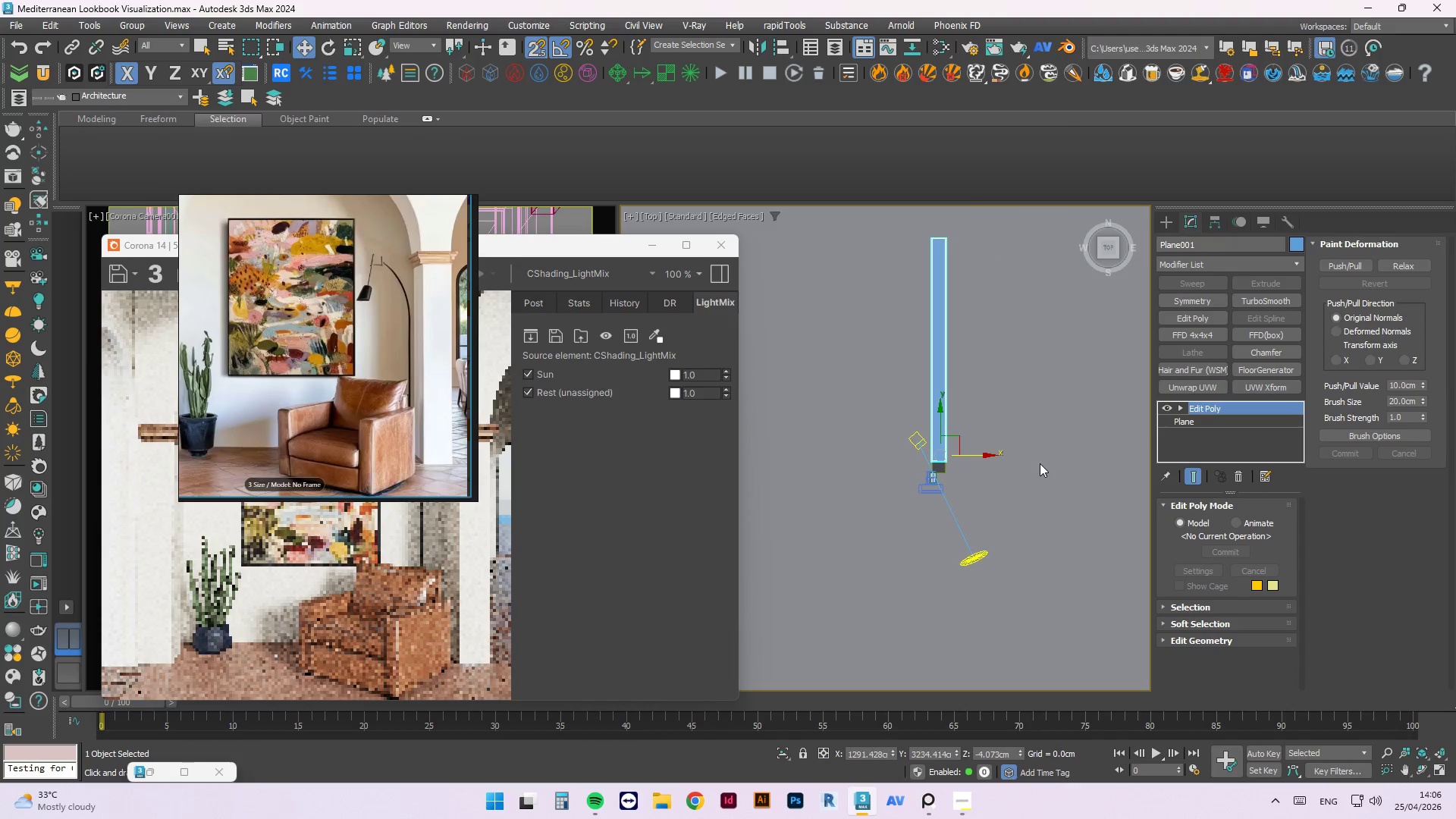 
key(Delete)
 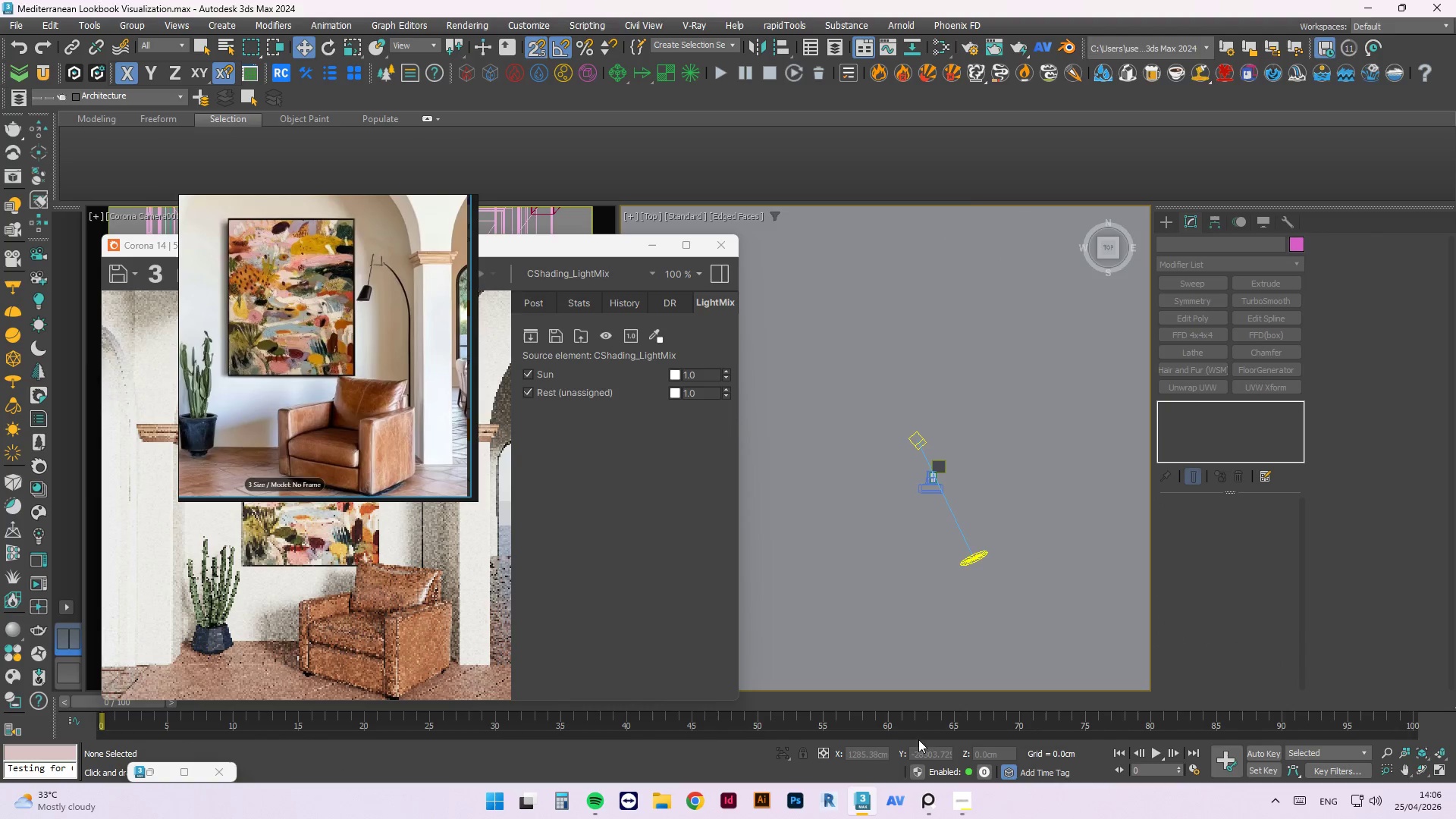 
left_click([959, 791])